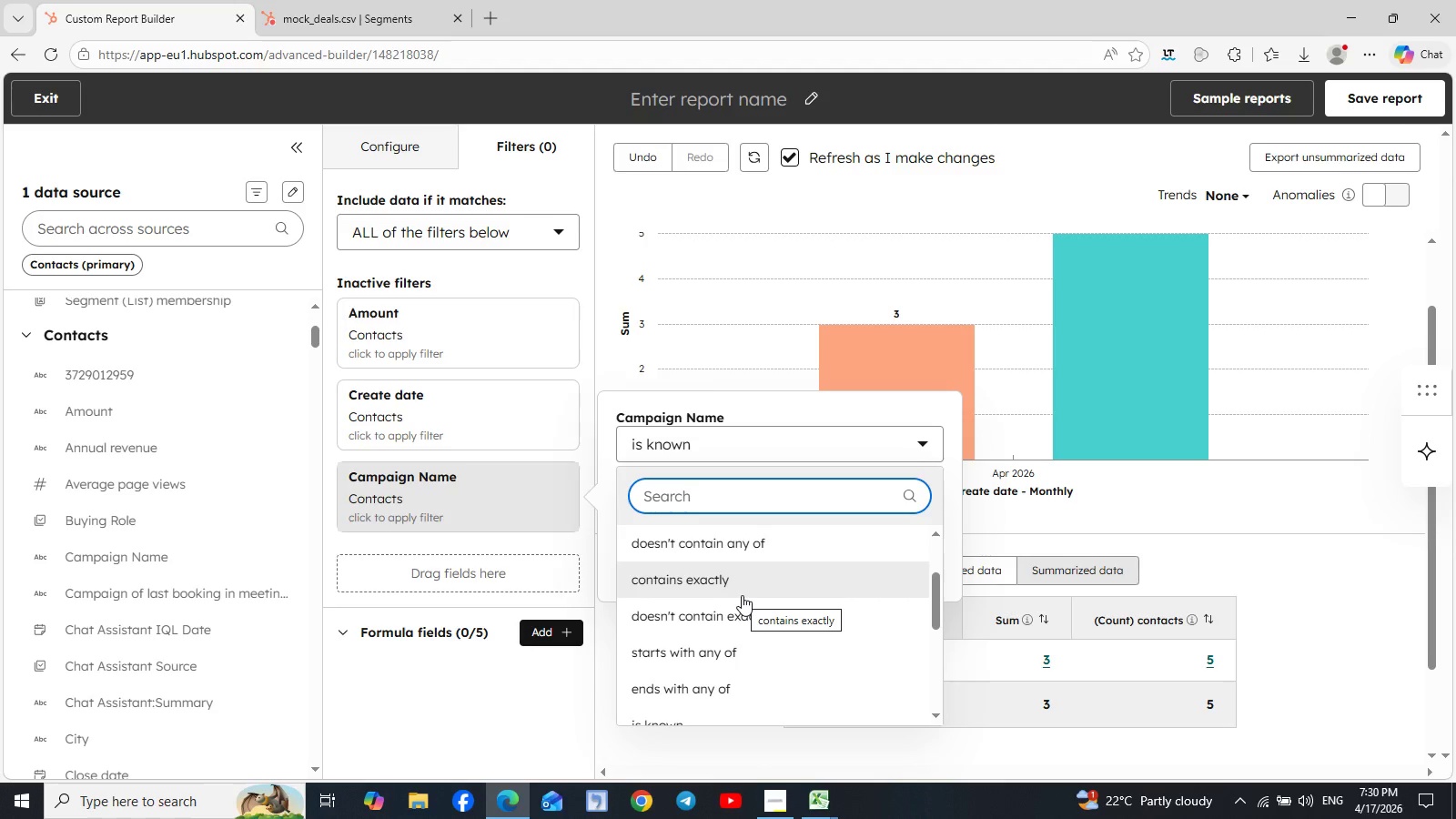 
scroll: coordinate [742, 595], scroll_direction: none, amount: 0.0
 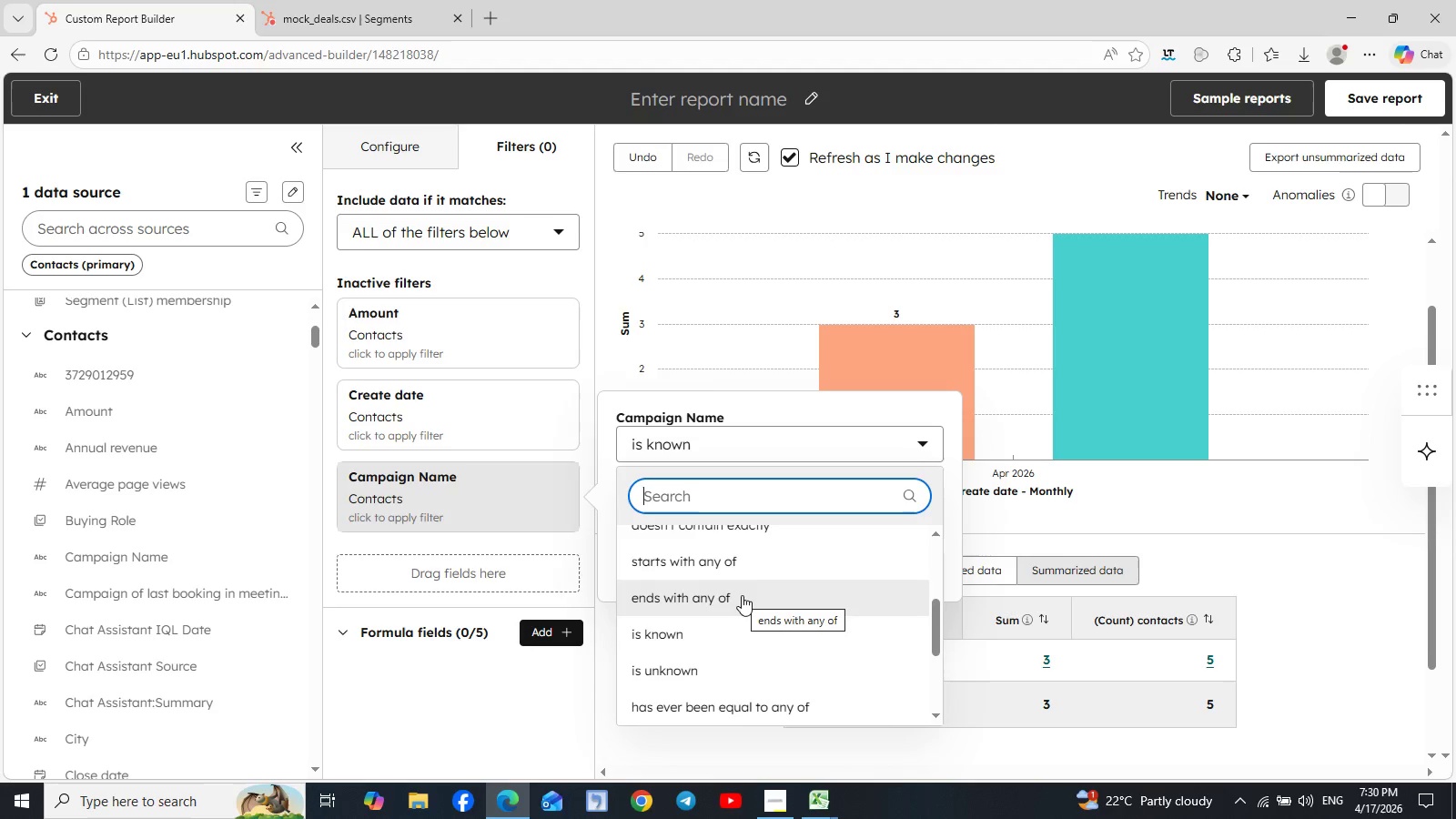 
scroll: coordinate [742, 595], scroll_direction: down, amount: 1.0
 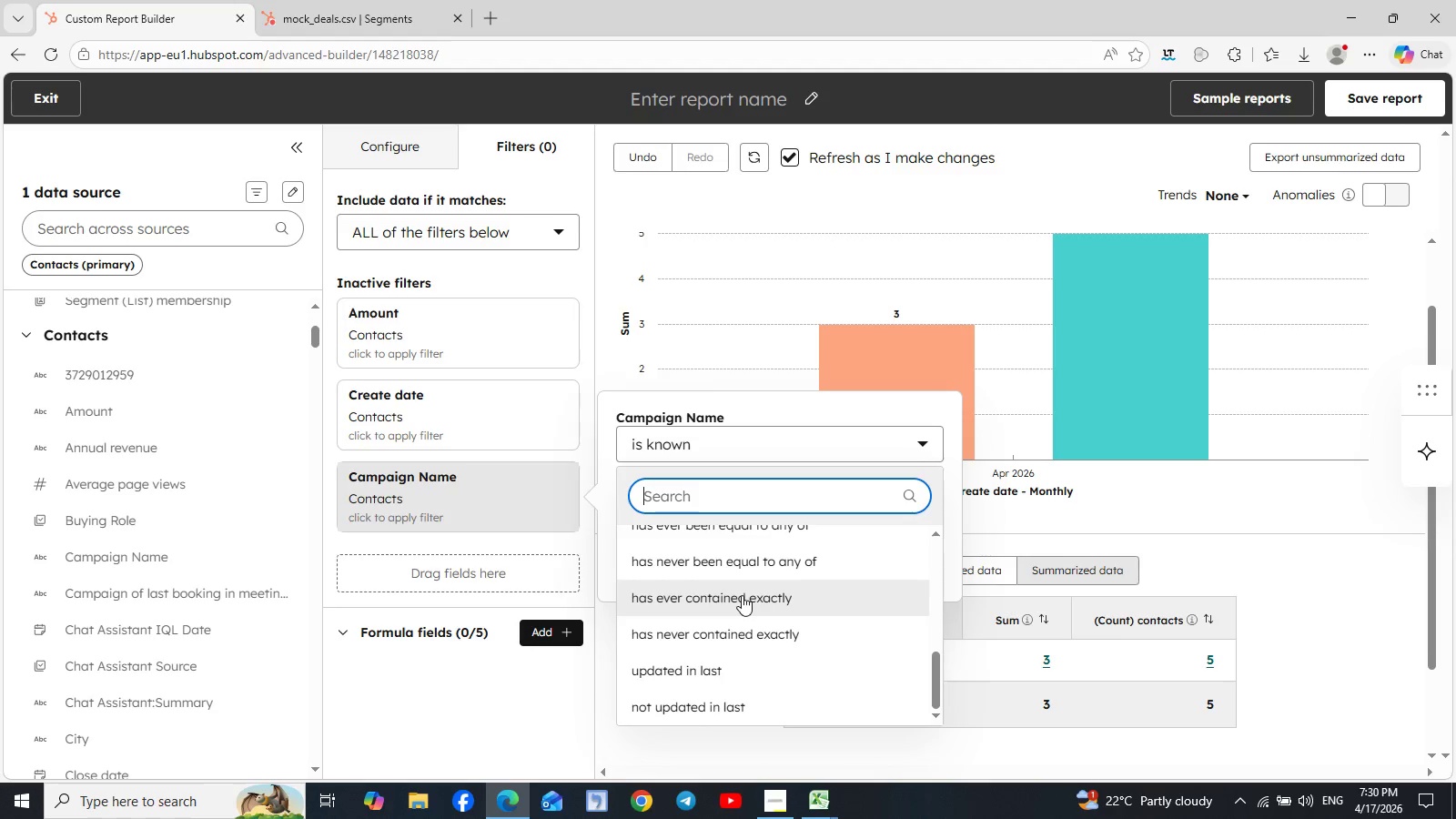 
scroll: coordinate [742, 595], scroll_direction: up, amount: 3.0
 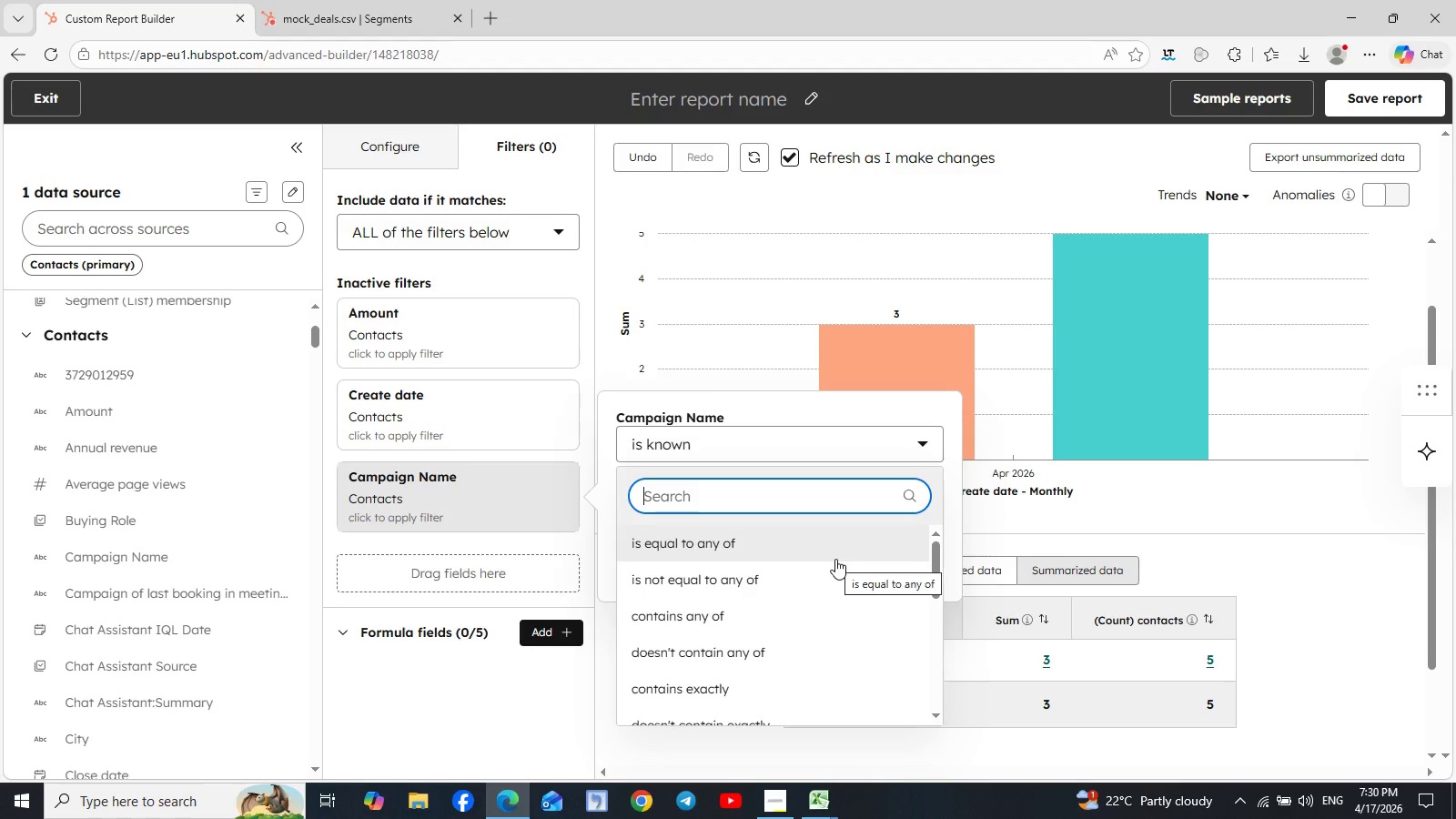 
wait(7.19)
 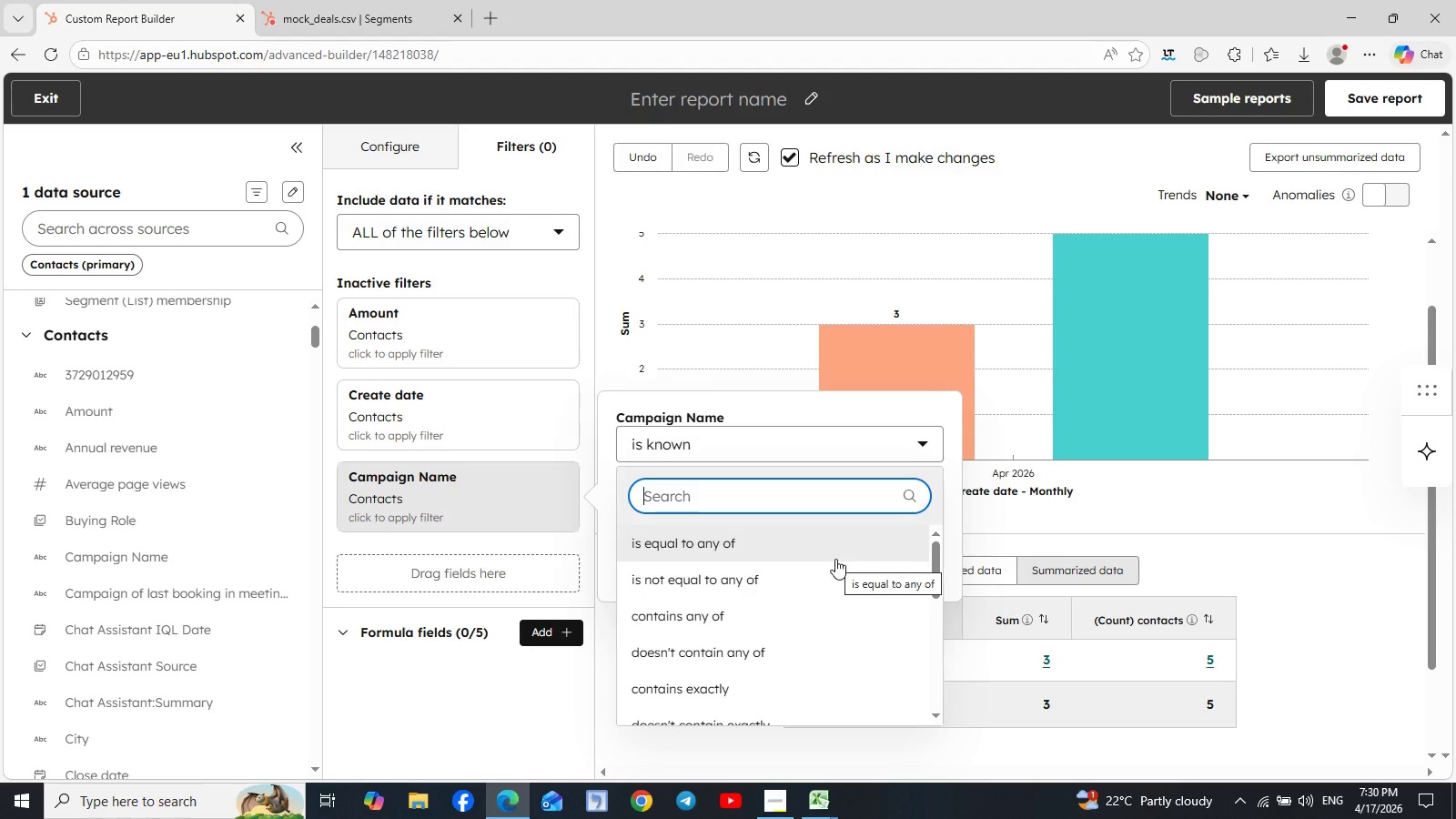 
left_click([796, 554])
 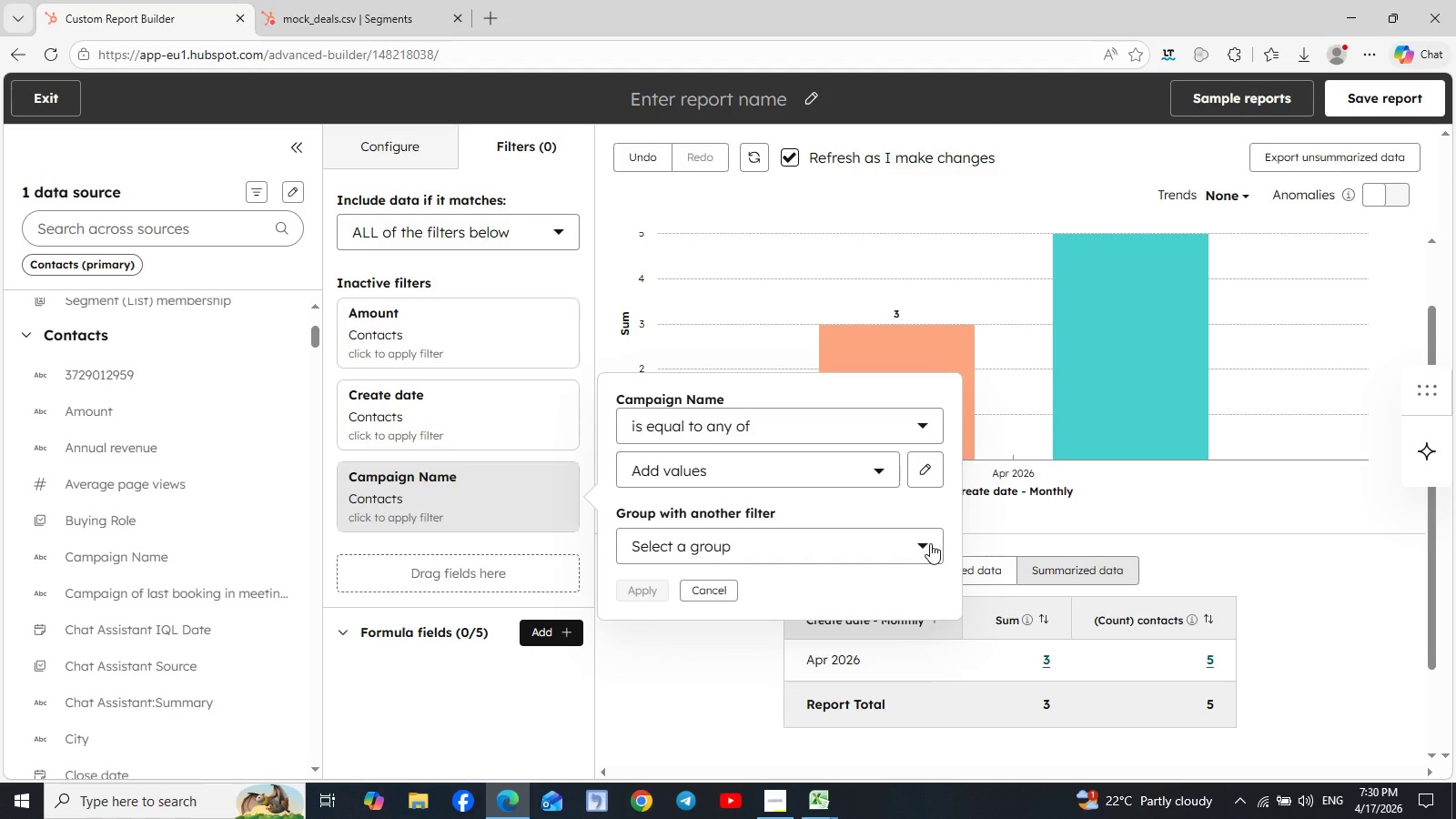 
wait(5.45)
 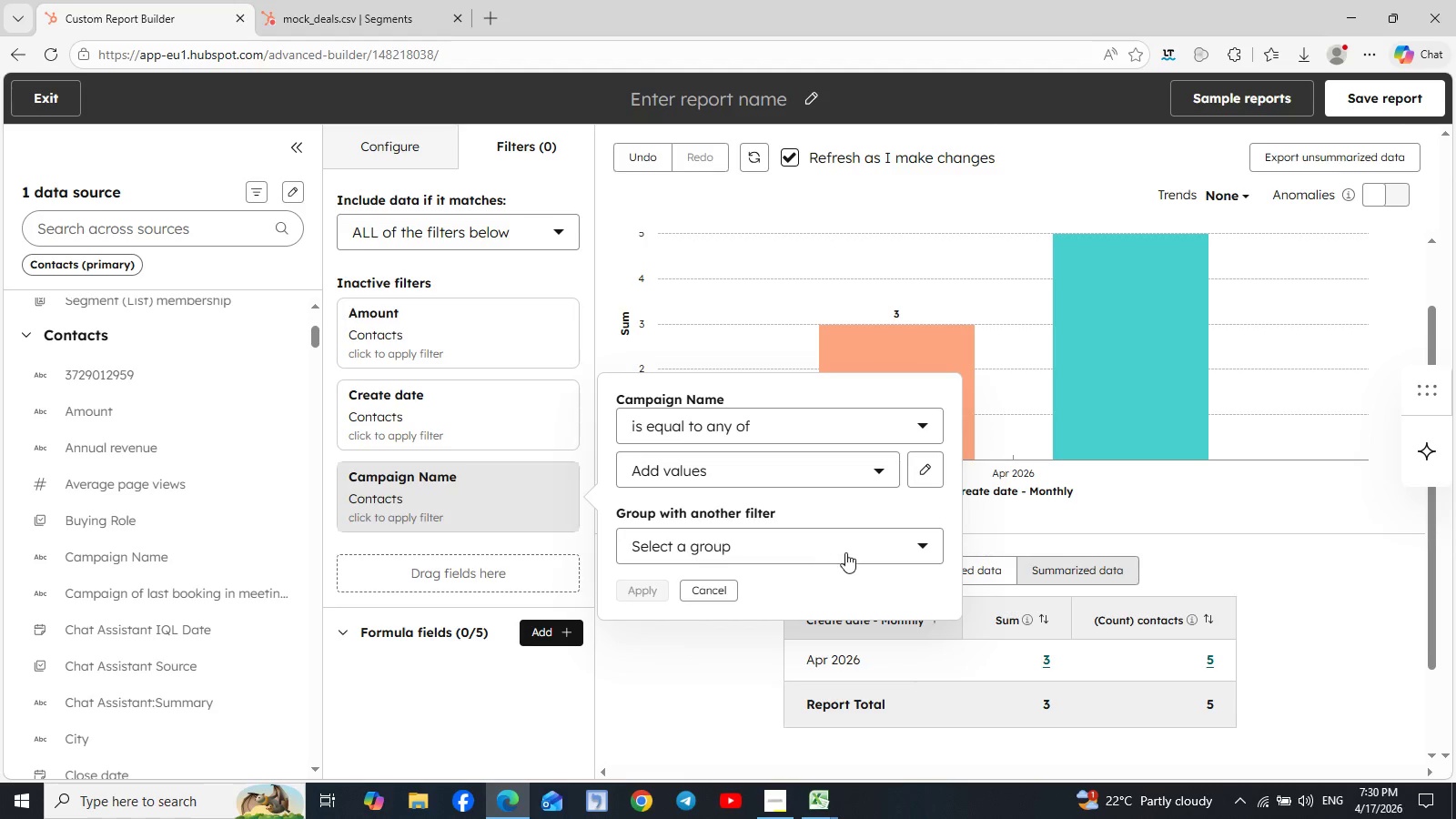 
left_click([930, 544])
 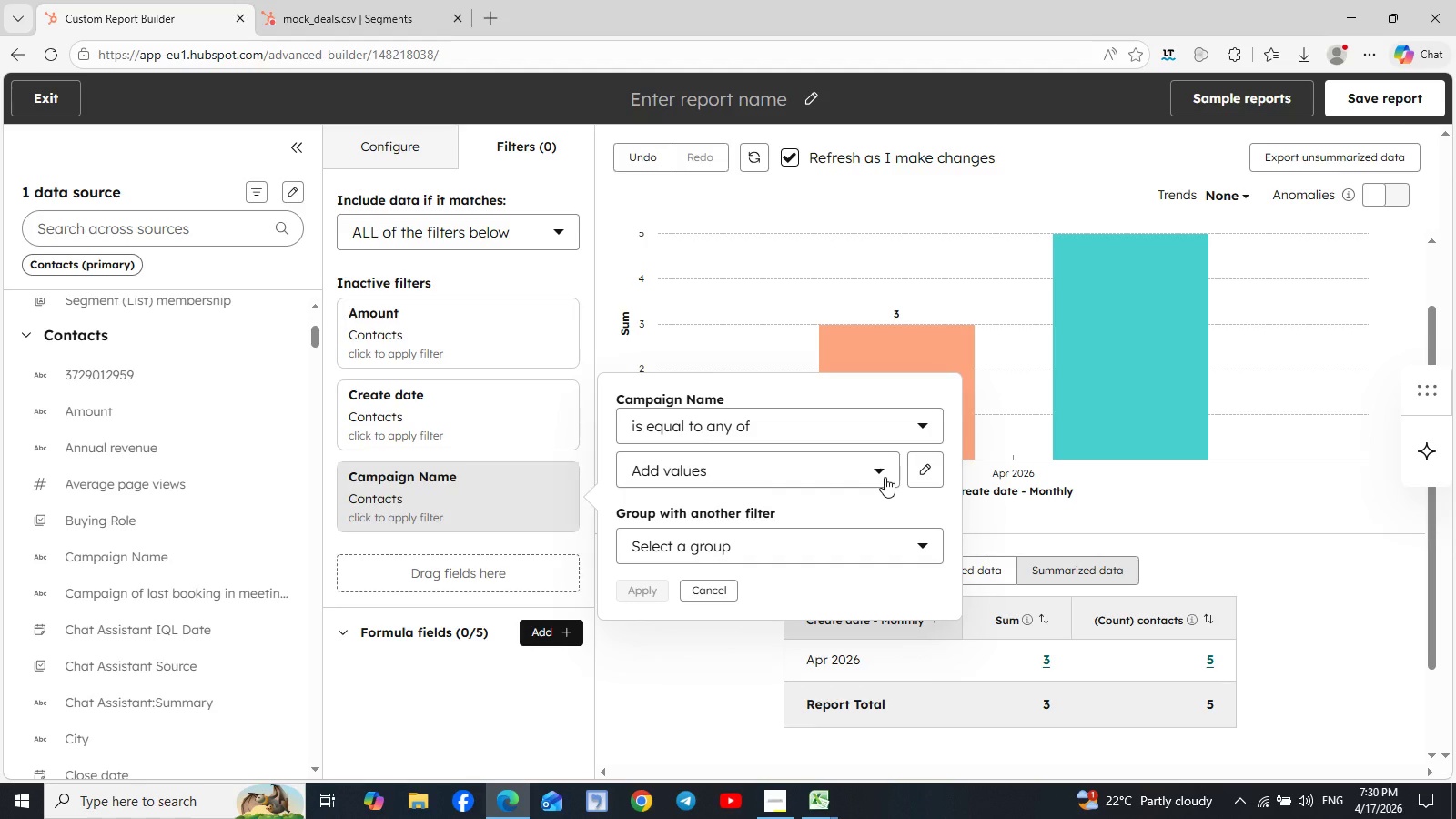 
left_click([882, 473])
 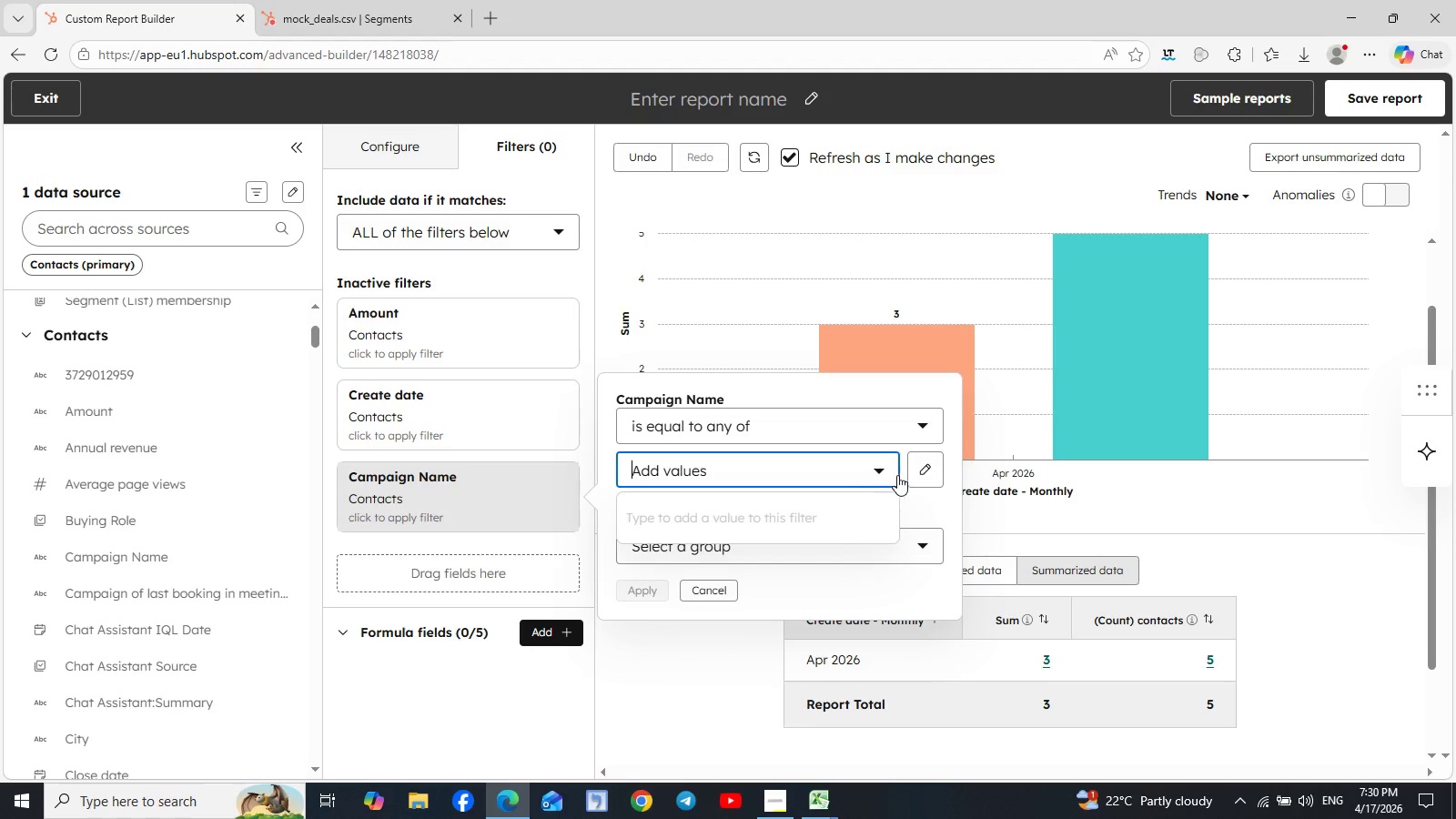 
mouse_move([901, 468])
 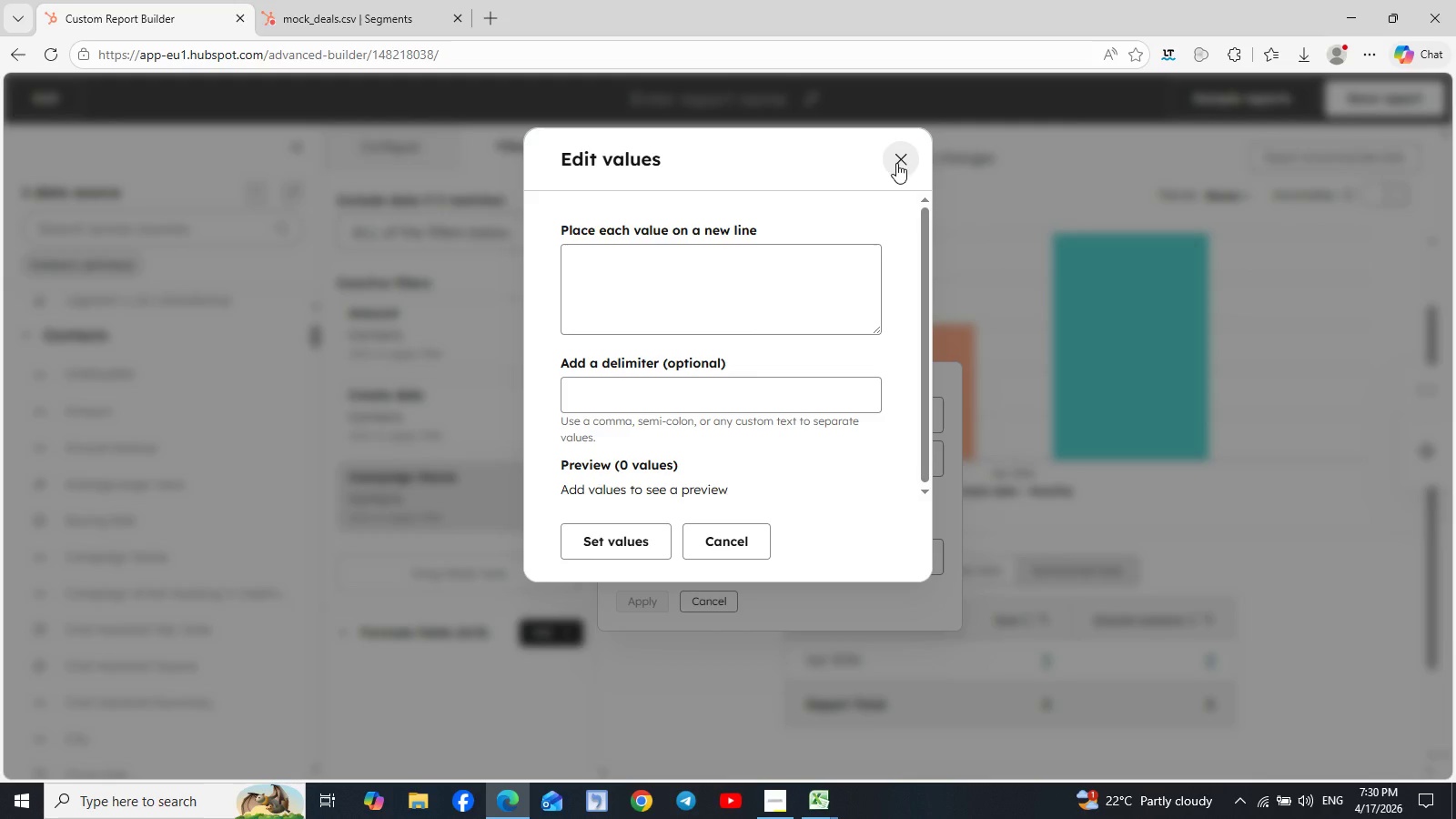 
wait(6.91)
 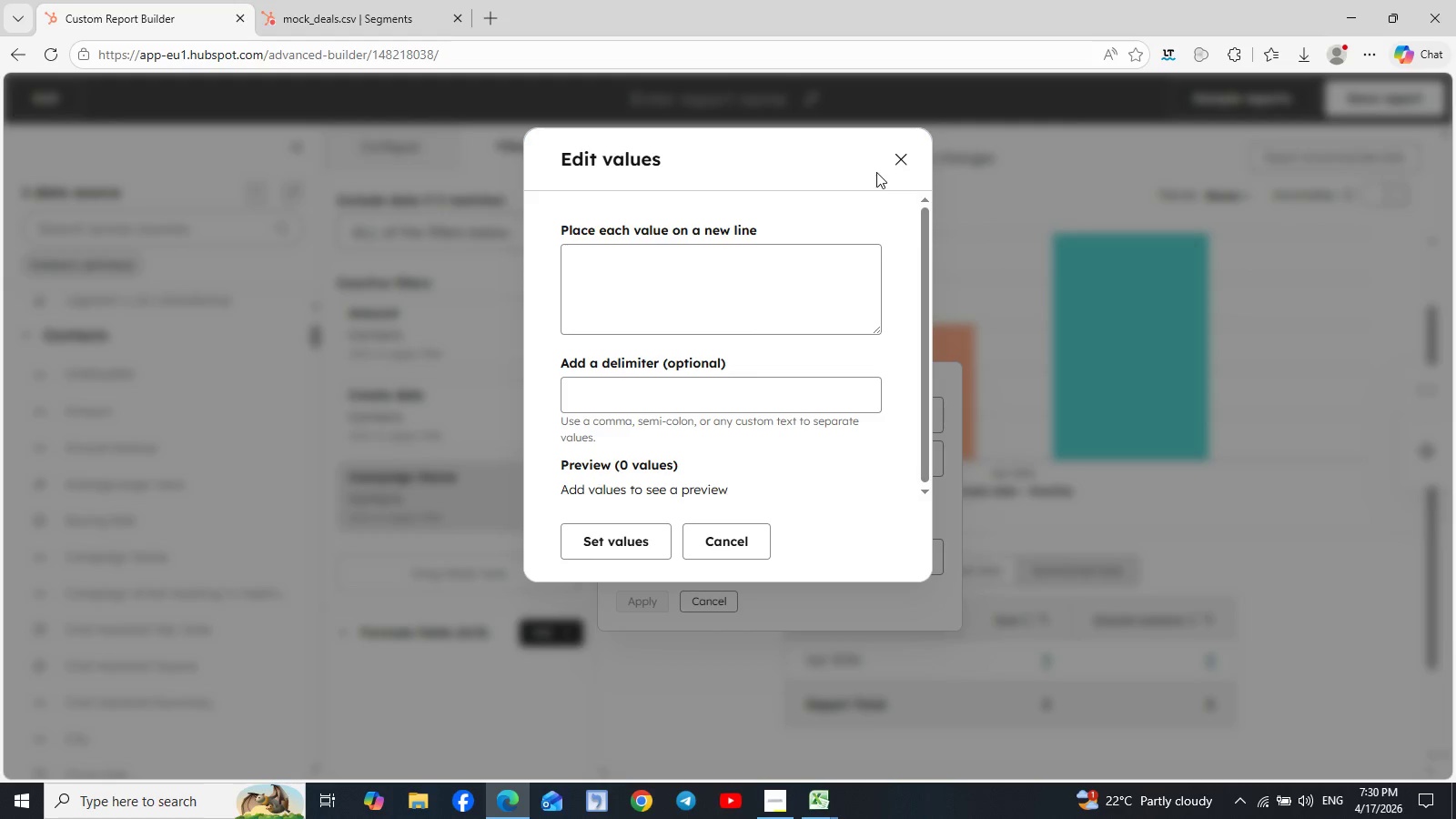 
left_click([896, 163])
 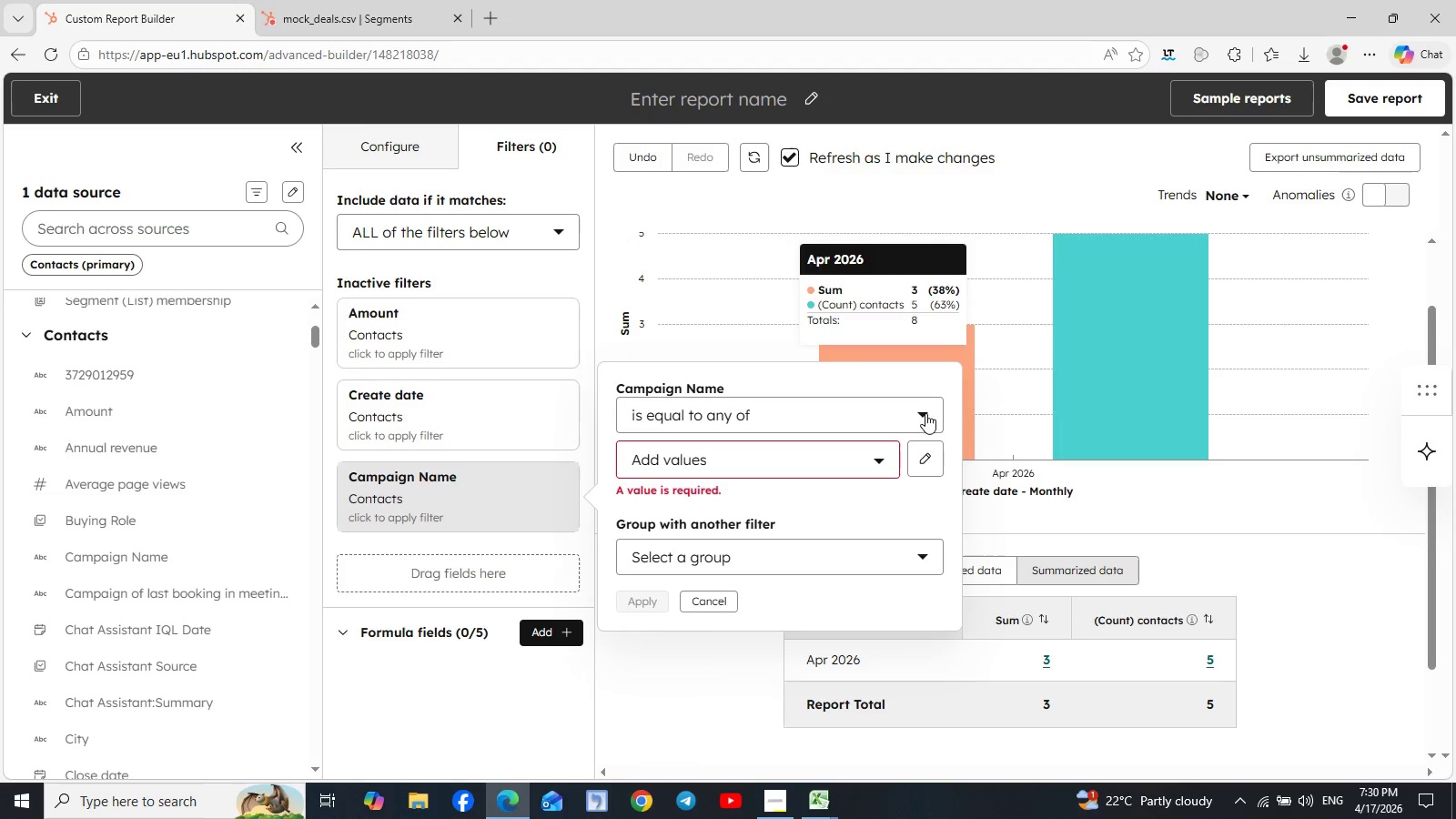 
left_click([930, 412])
 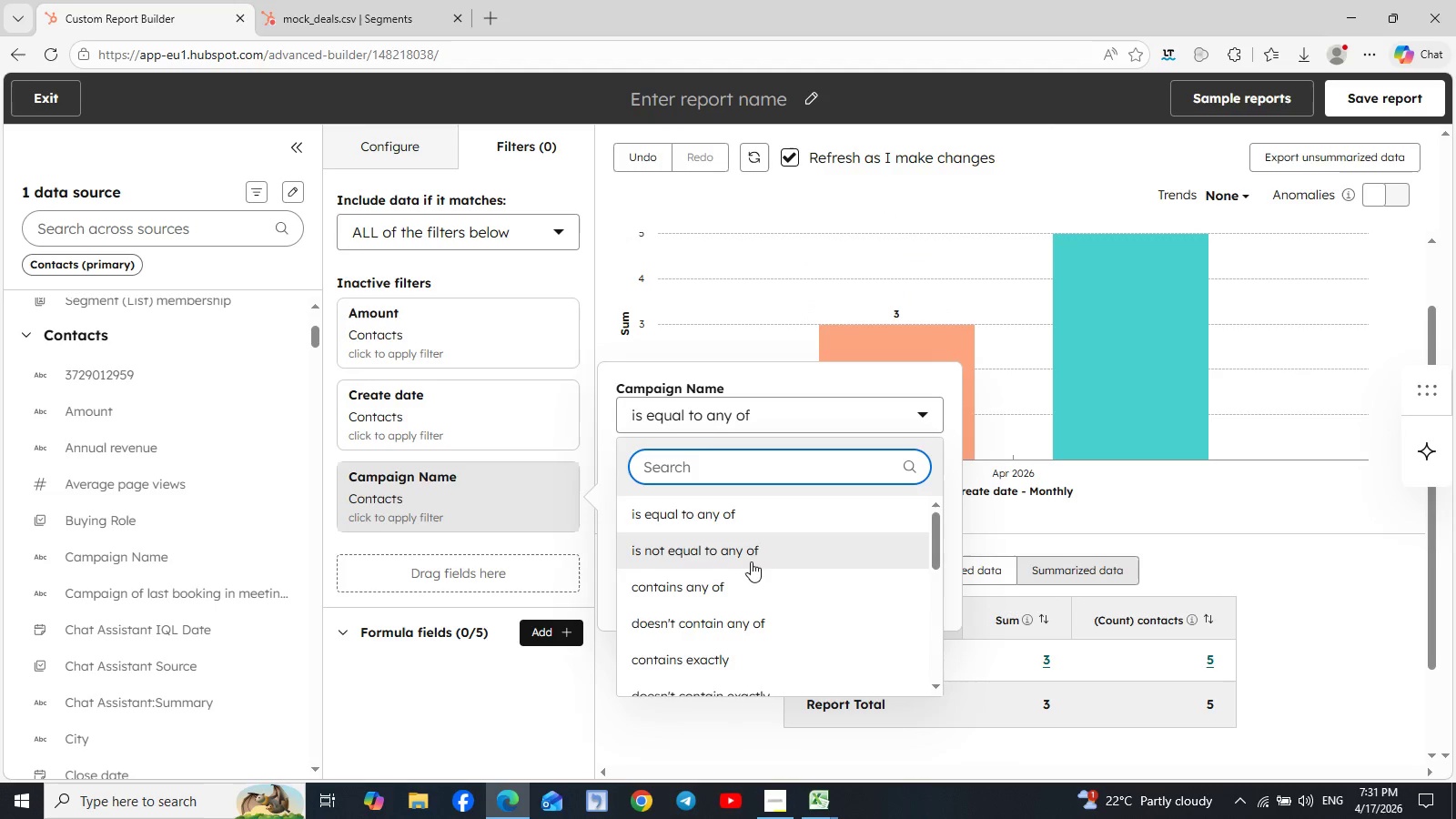 
left_click([722, 582])
 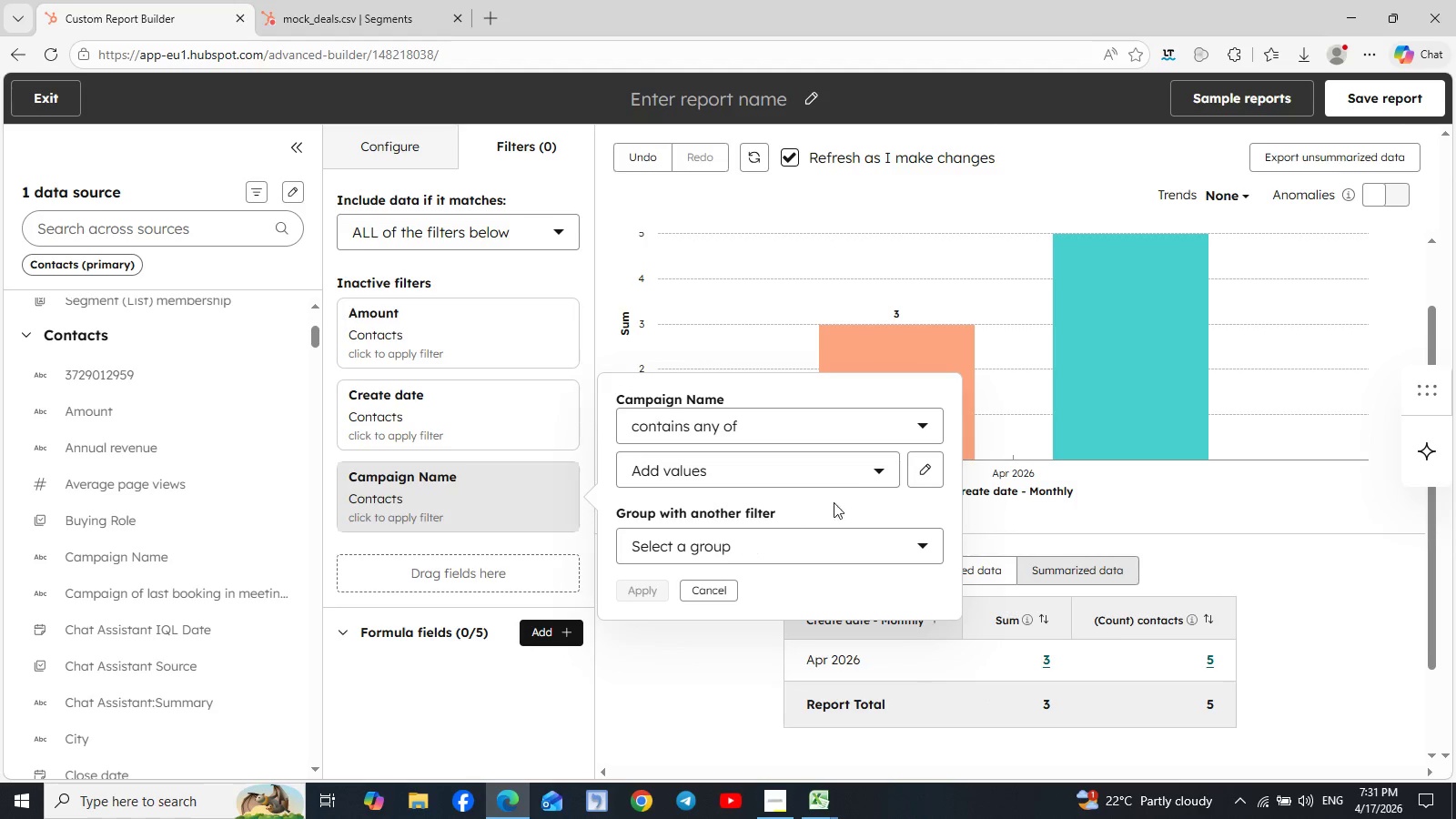 
mouse_move([889, 469])
 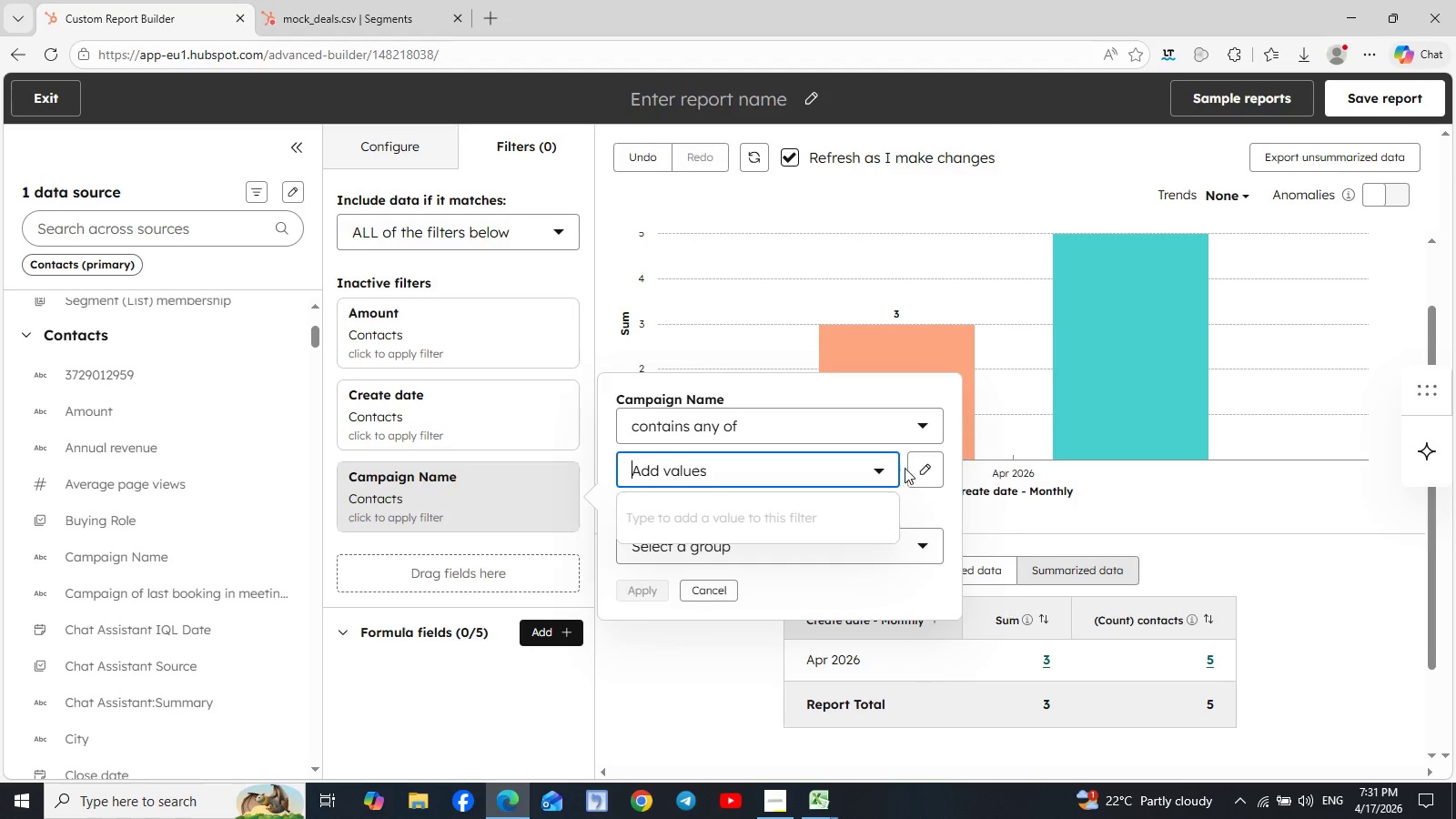 
mouse_move([884, 465])
 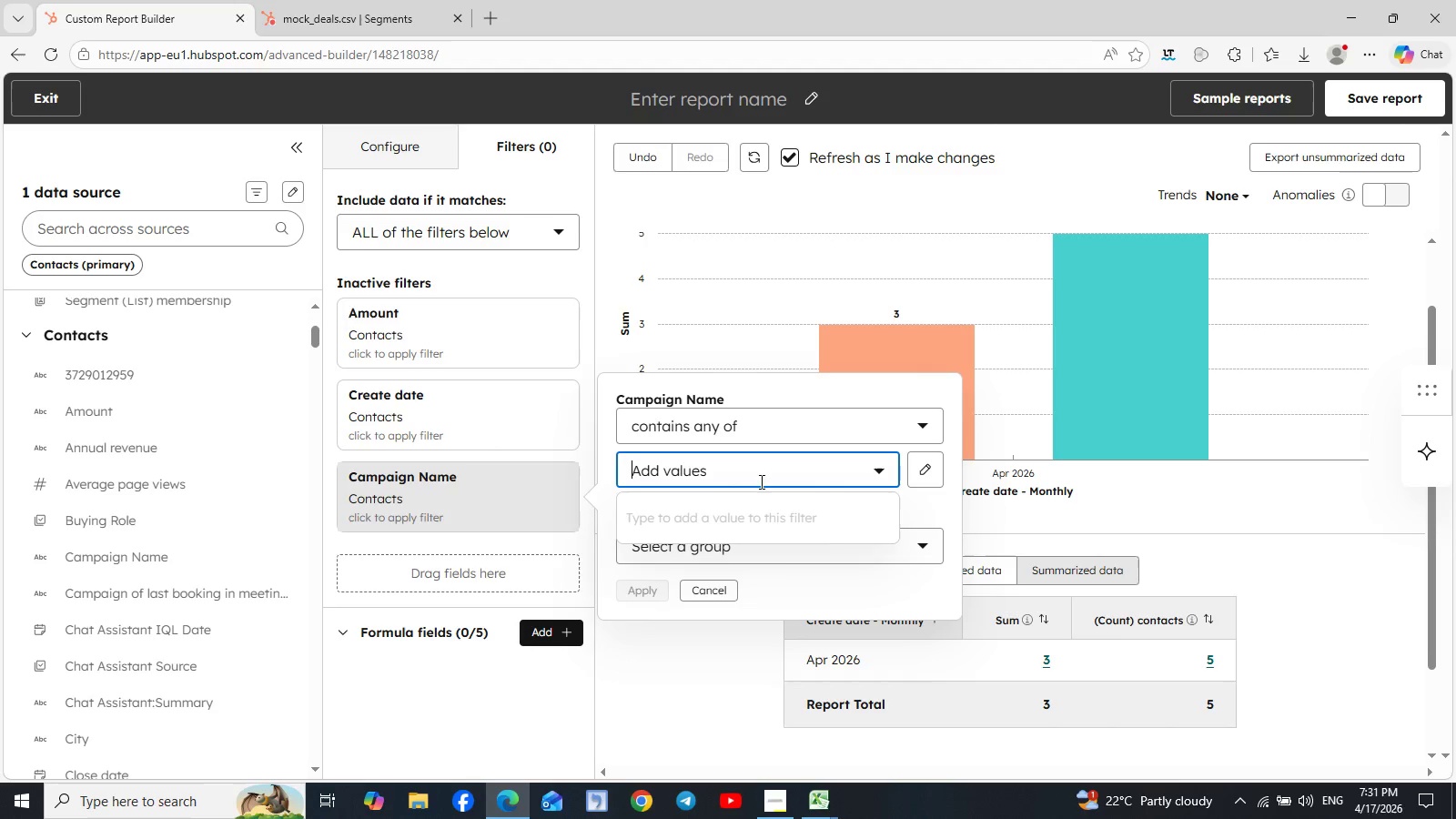 
wait(14.73)
 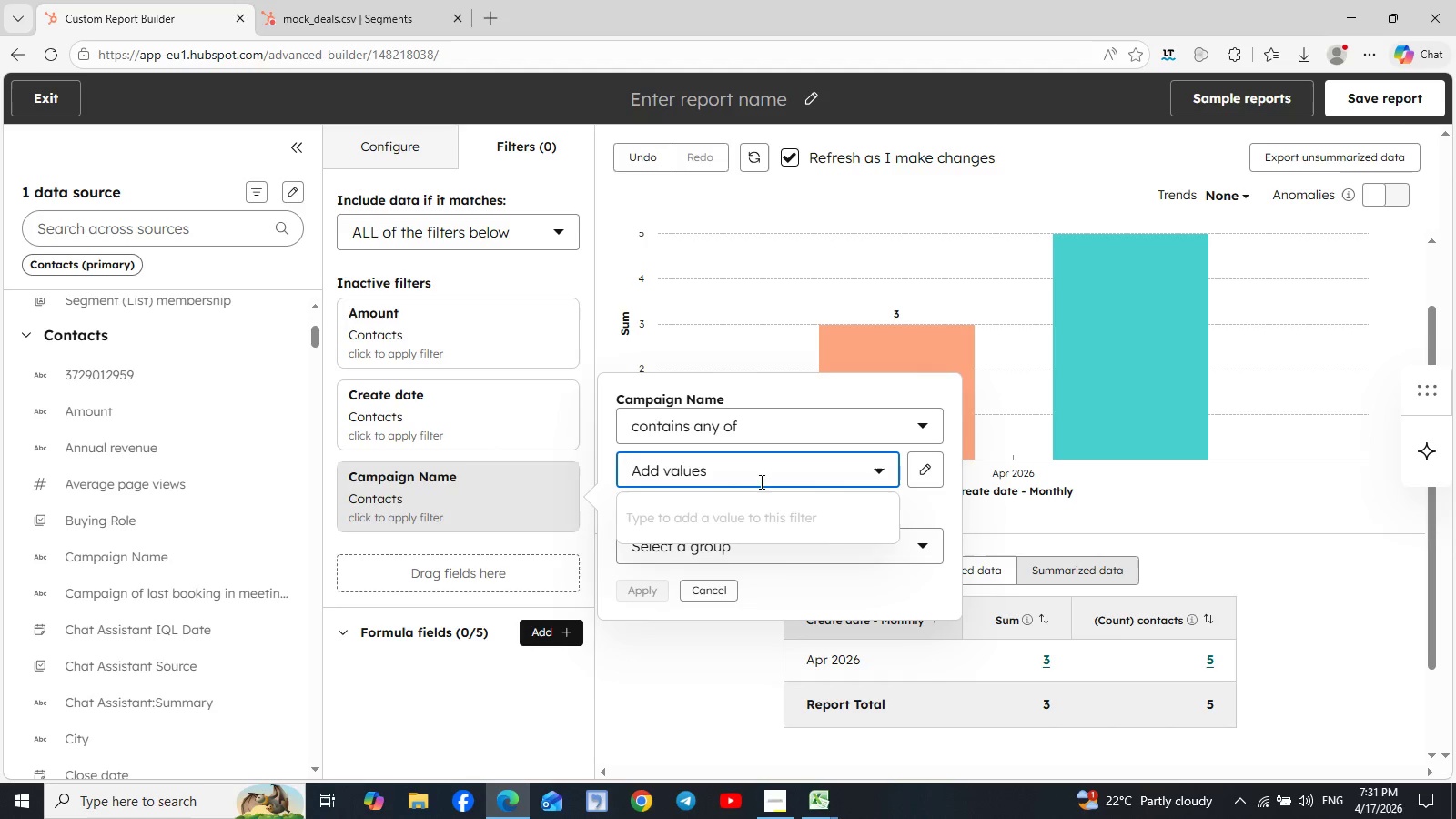 
scroll: coordinate [251, 565], scroll_direction: down, amount: 4.0
 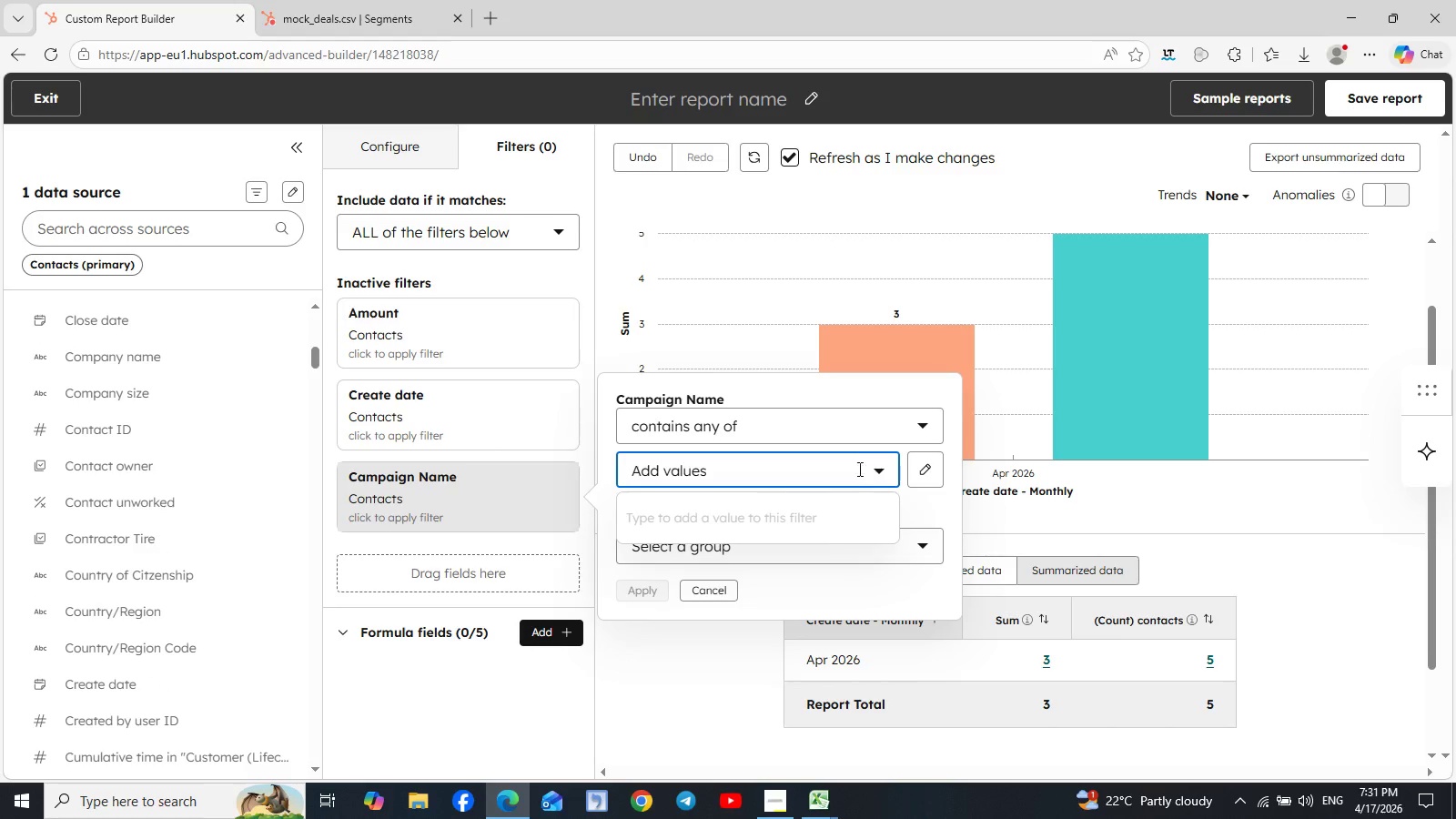 
left_click([923, 425])
 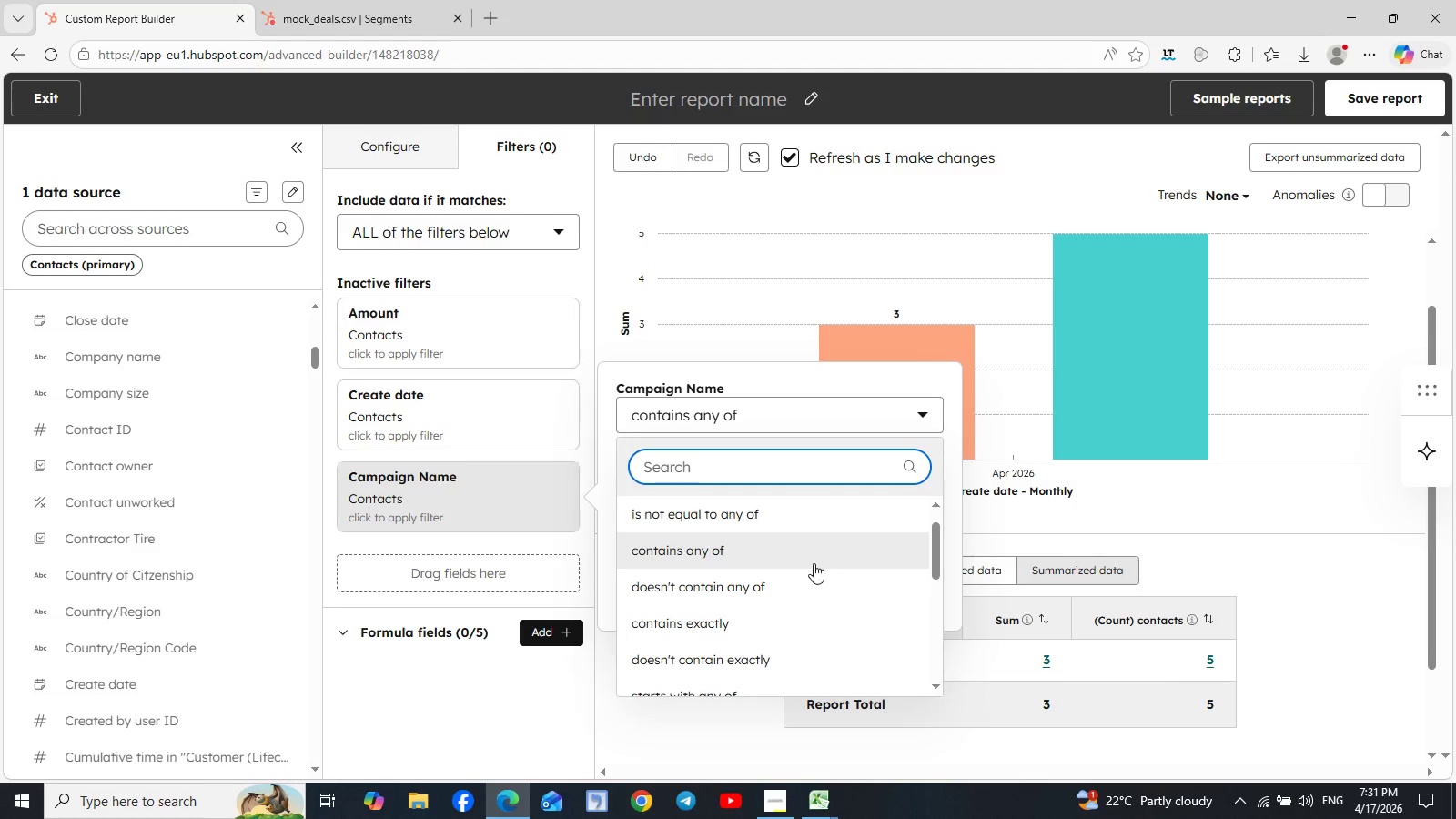 
scroll: coordinate [804, 578], scroll_direction: down, amount: 3.0
 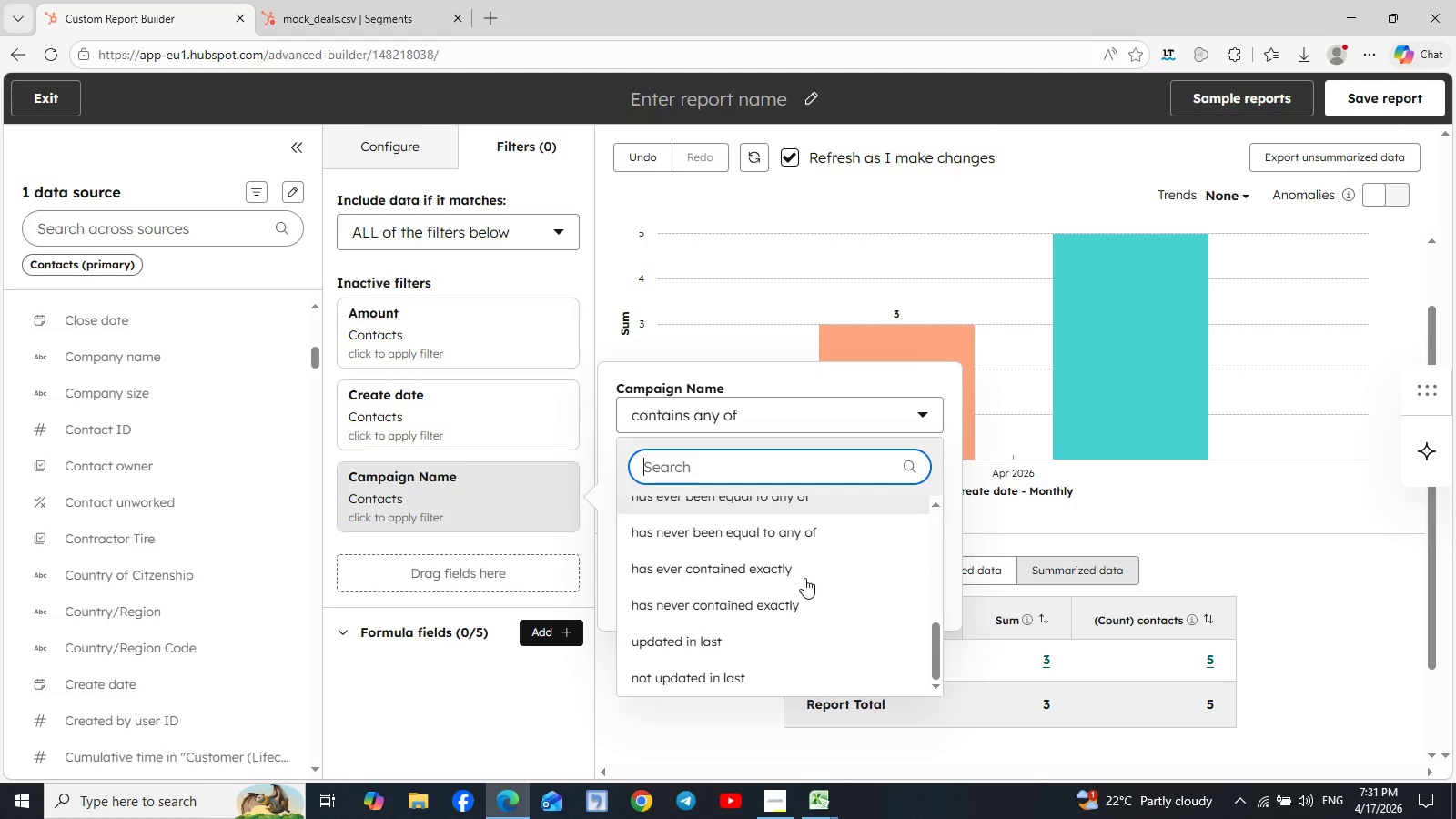 
scroll: coordinate [807, 584], scroll_direction: up, amount: 12.0
 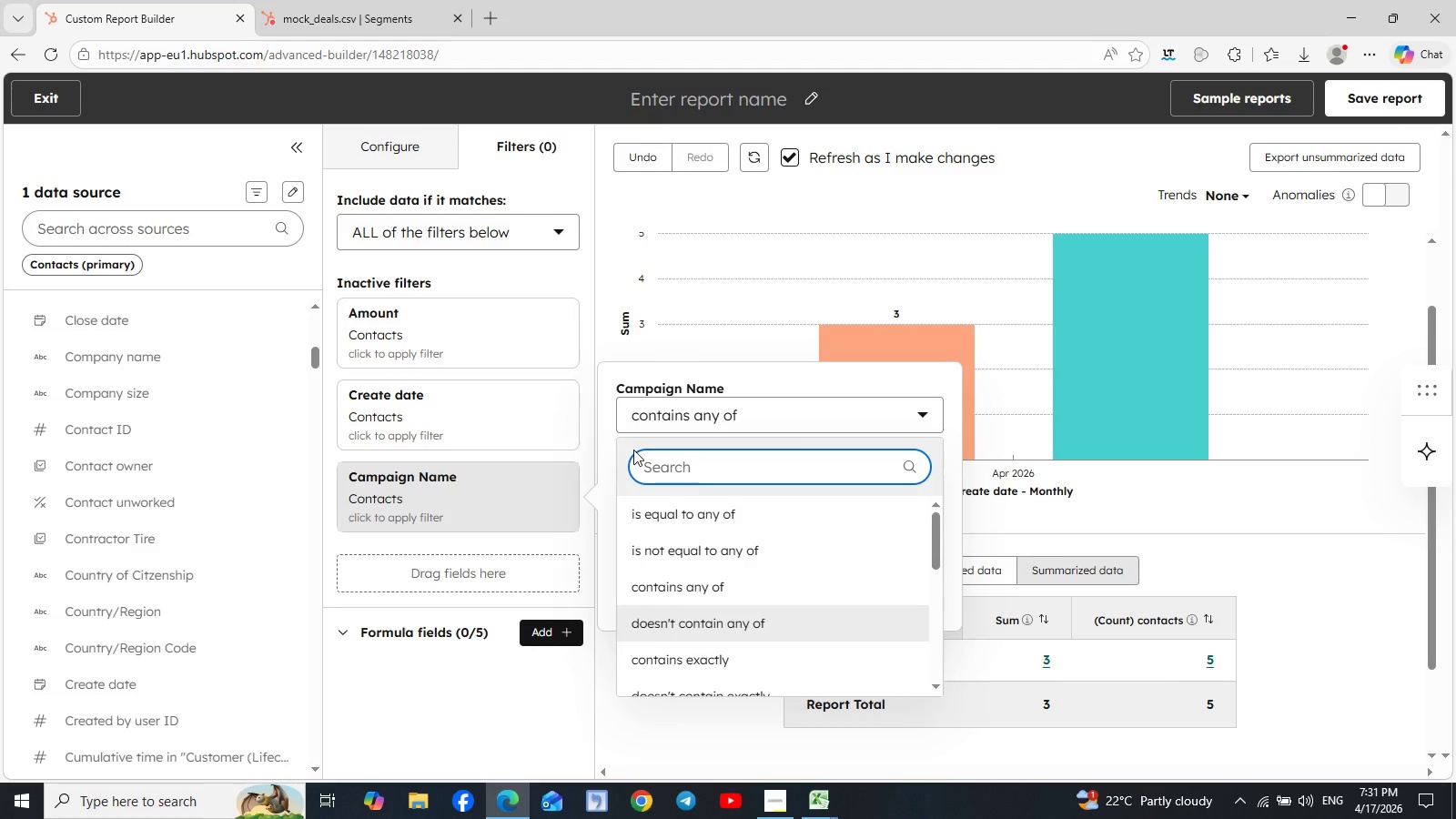 
wait(21.5)
 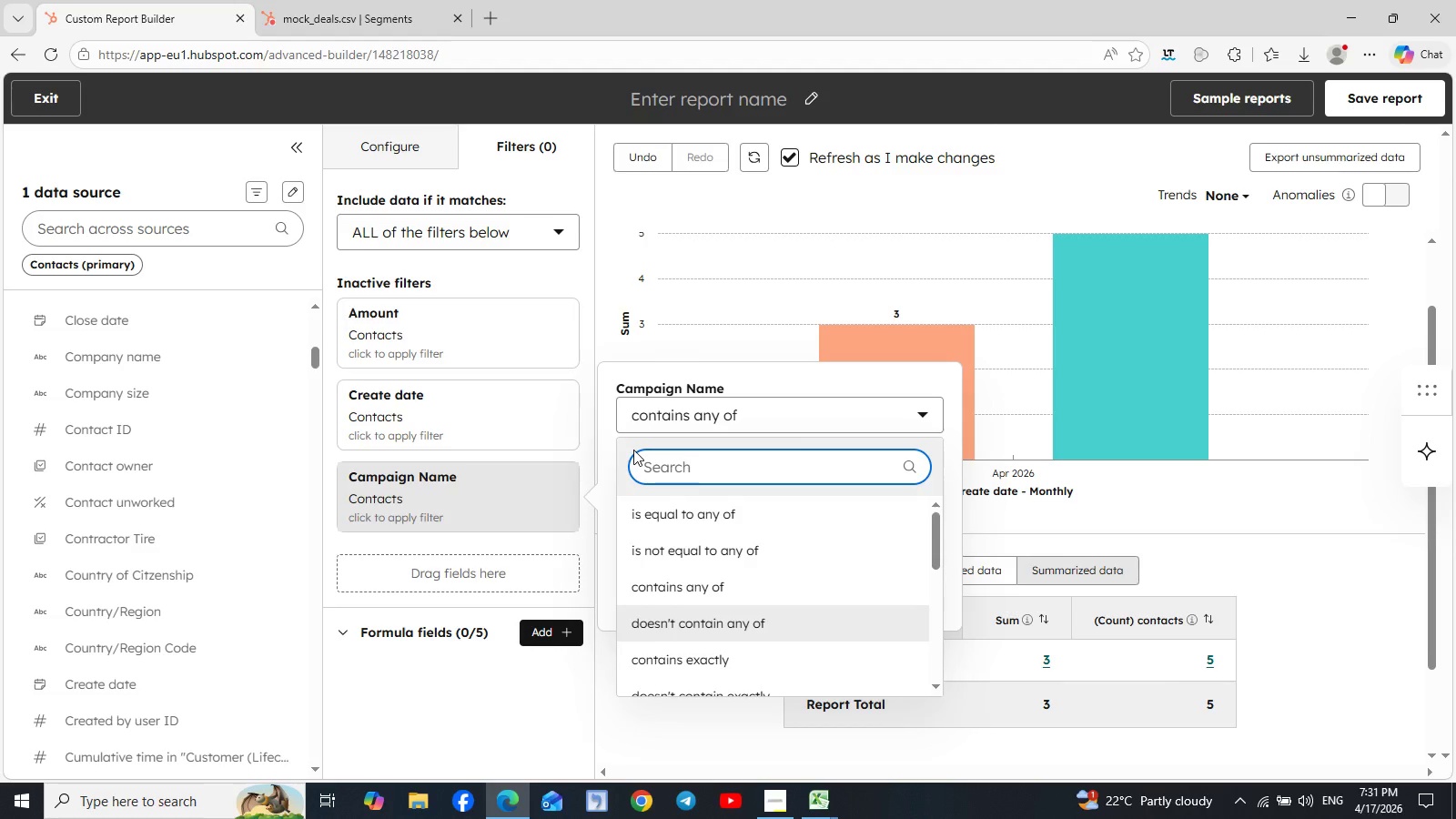 
left_click([553, 491])
 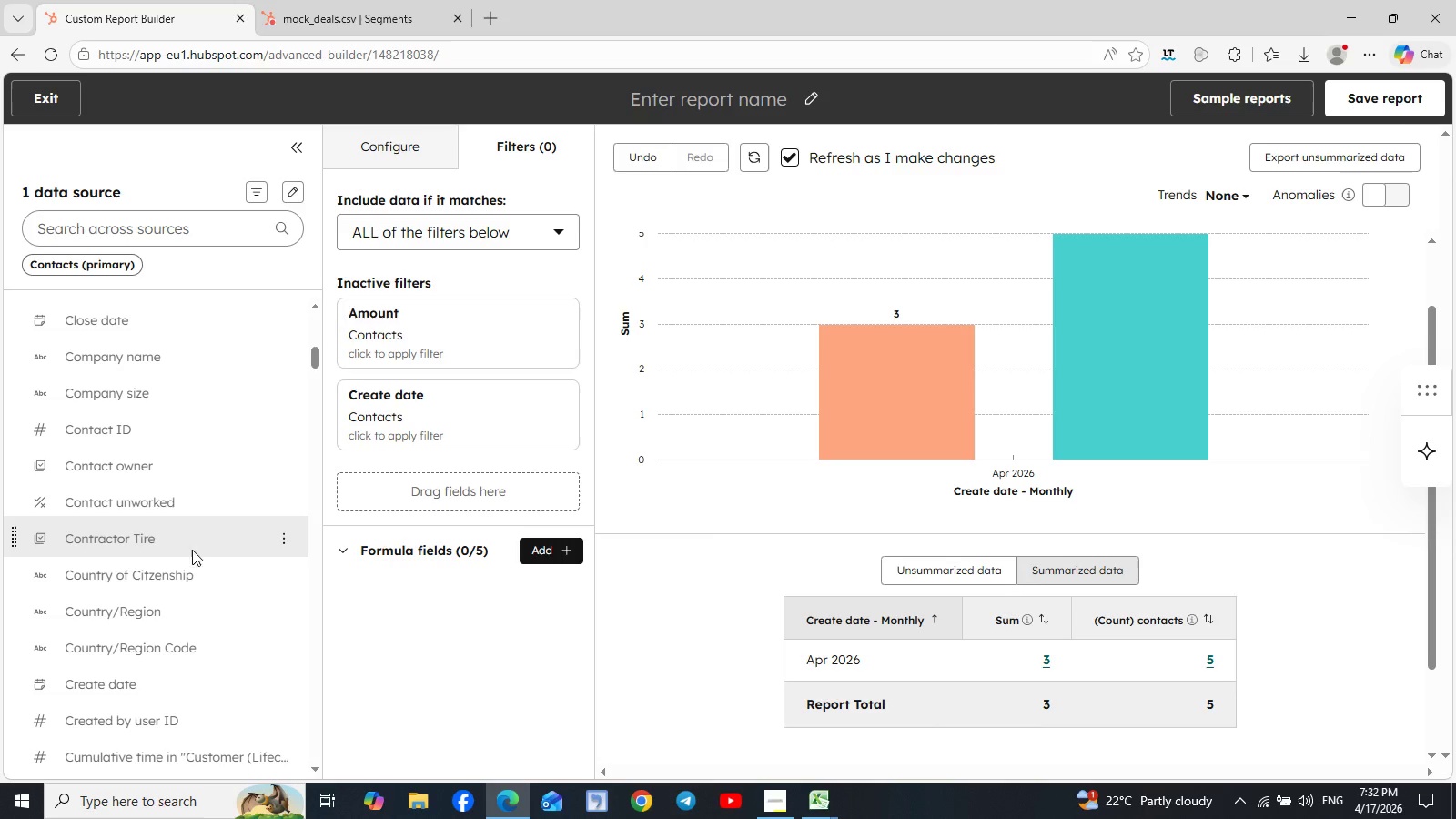 
wait(6.67)
 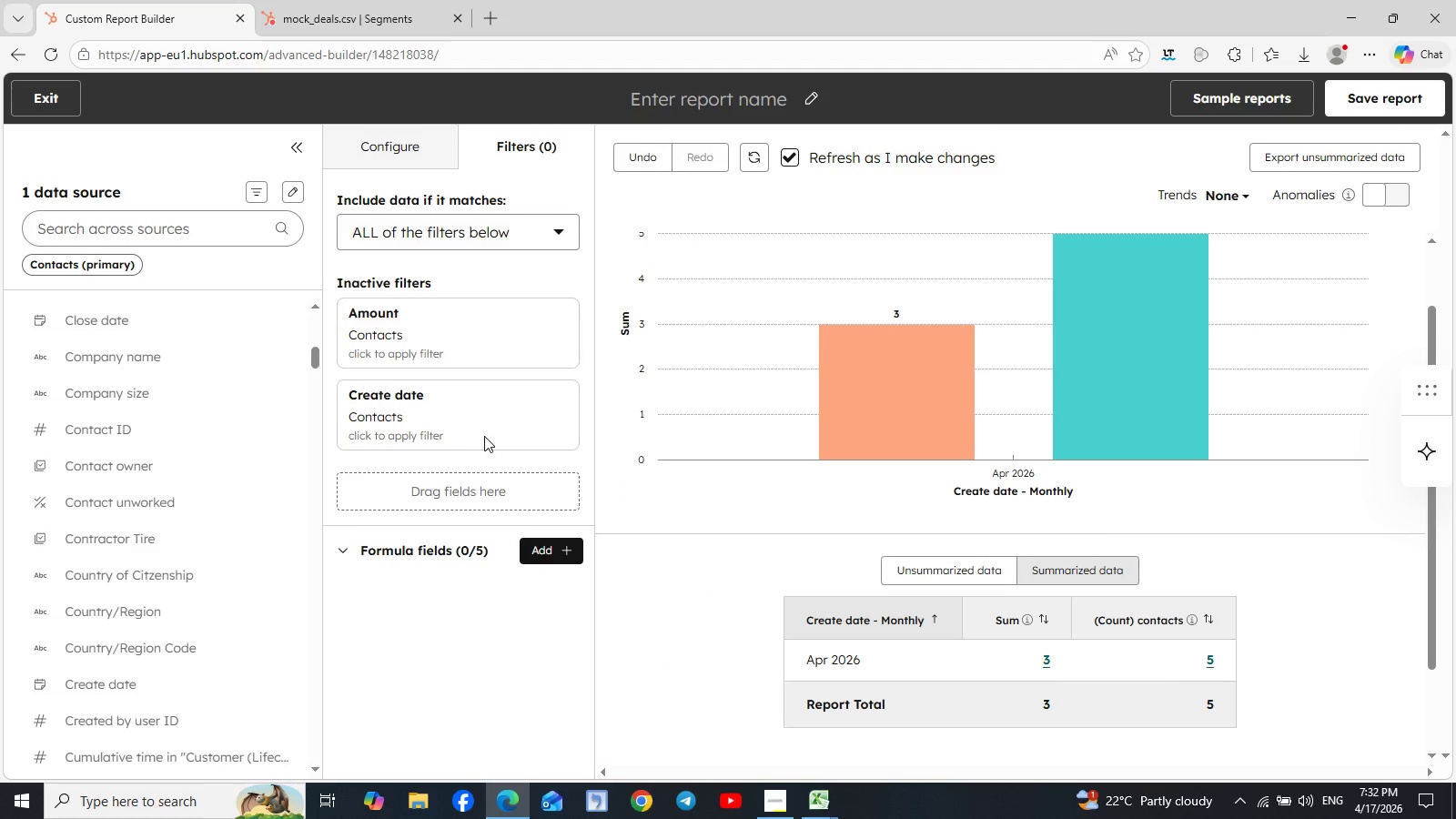 
scroll: coordinate [140, 480], scroll_direction: up, amount: 1.0
 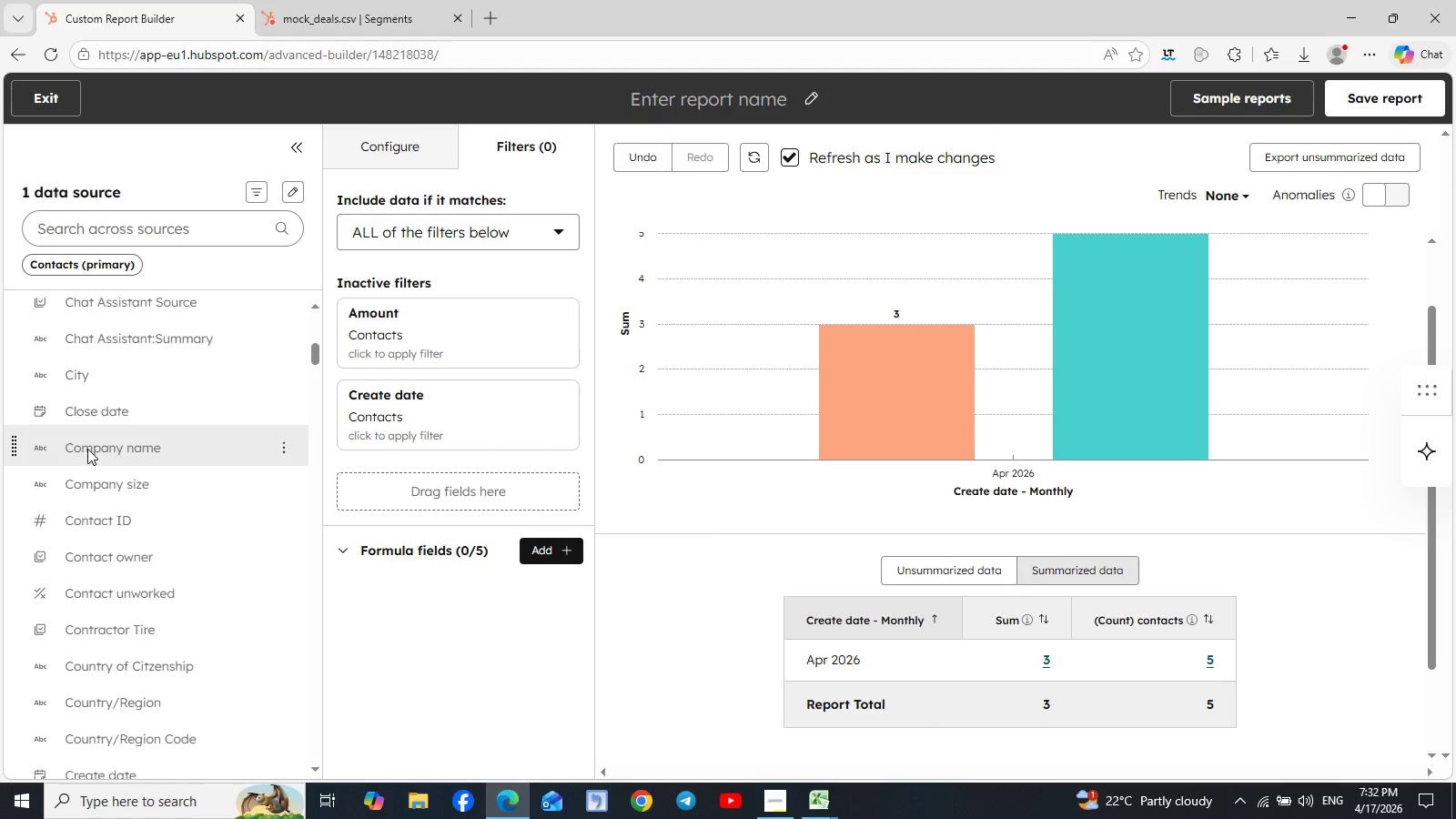 
wait(7.79)
 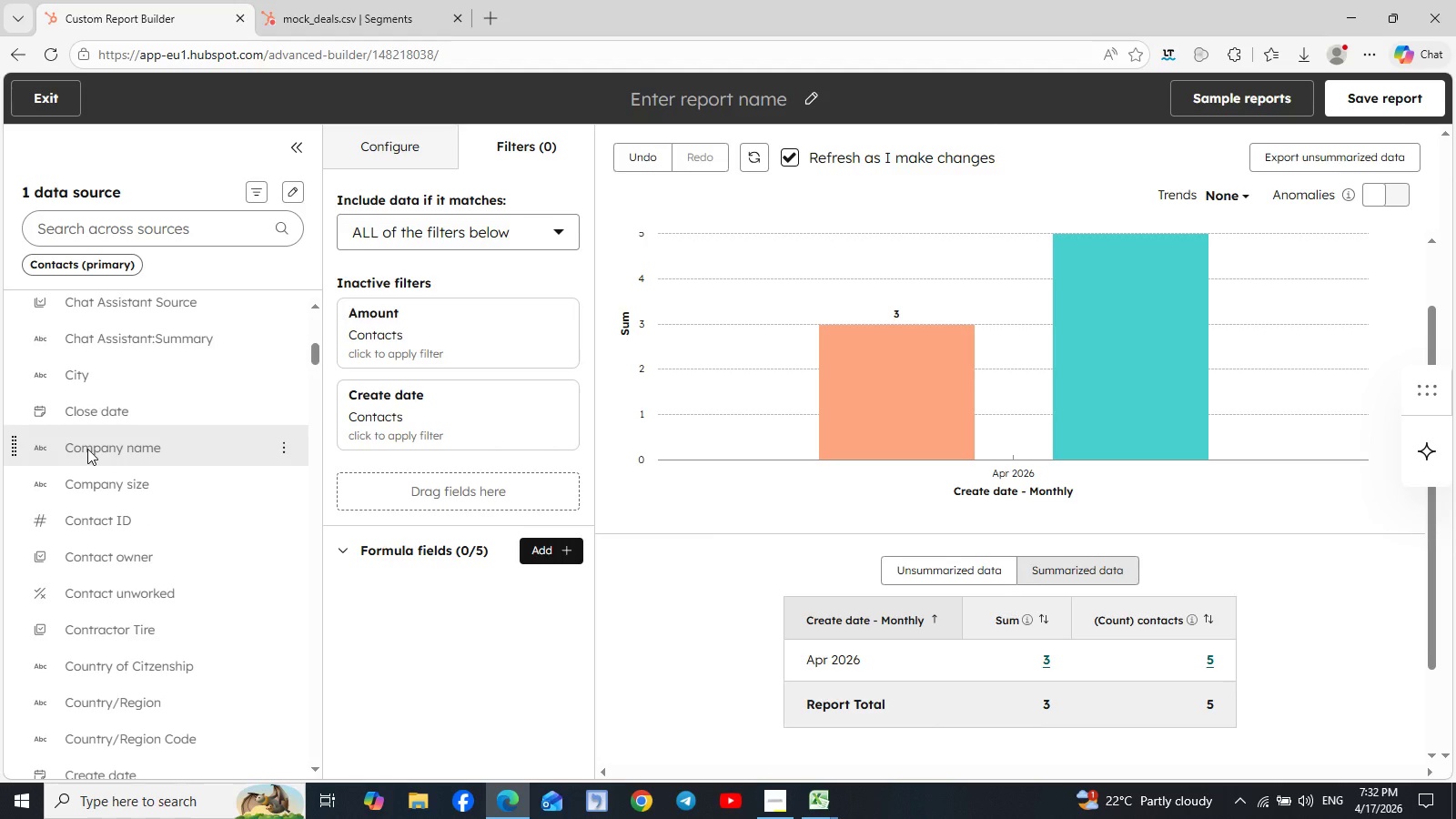 
left_click_drag(start_coordinate=[94, 444], to_coordinate=[77, 439])
 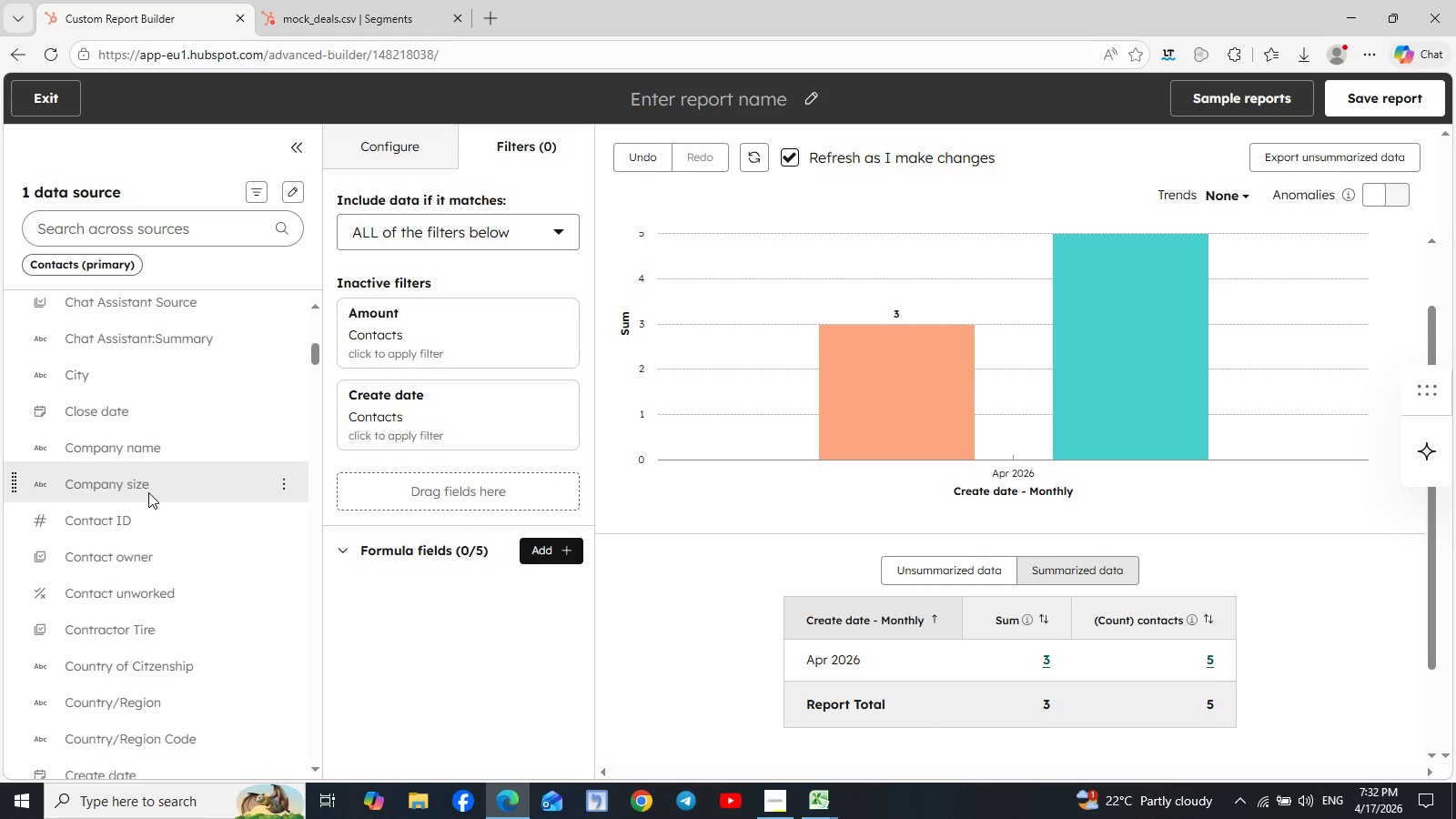 
scroll: coordinate [148, 492], scroll_direction: up, amount: 3.0
 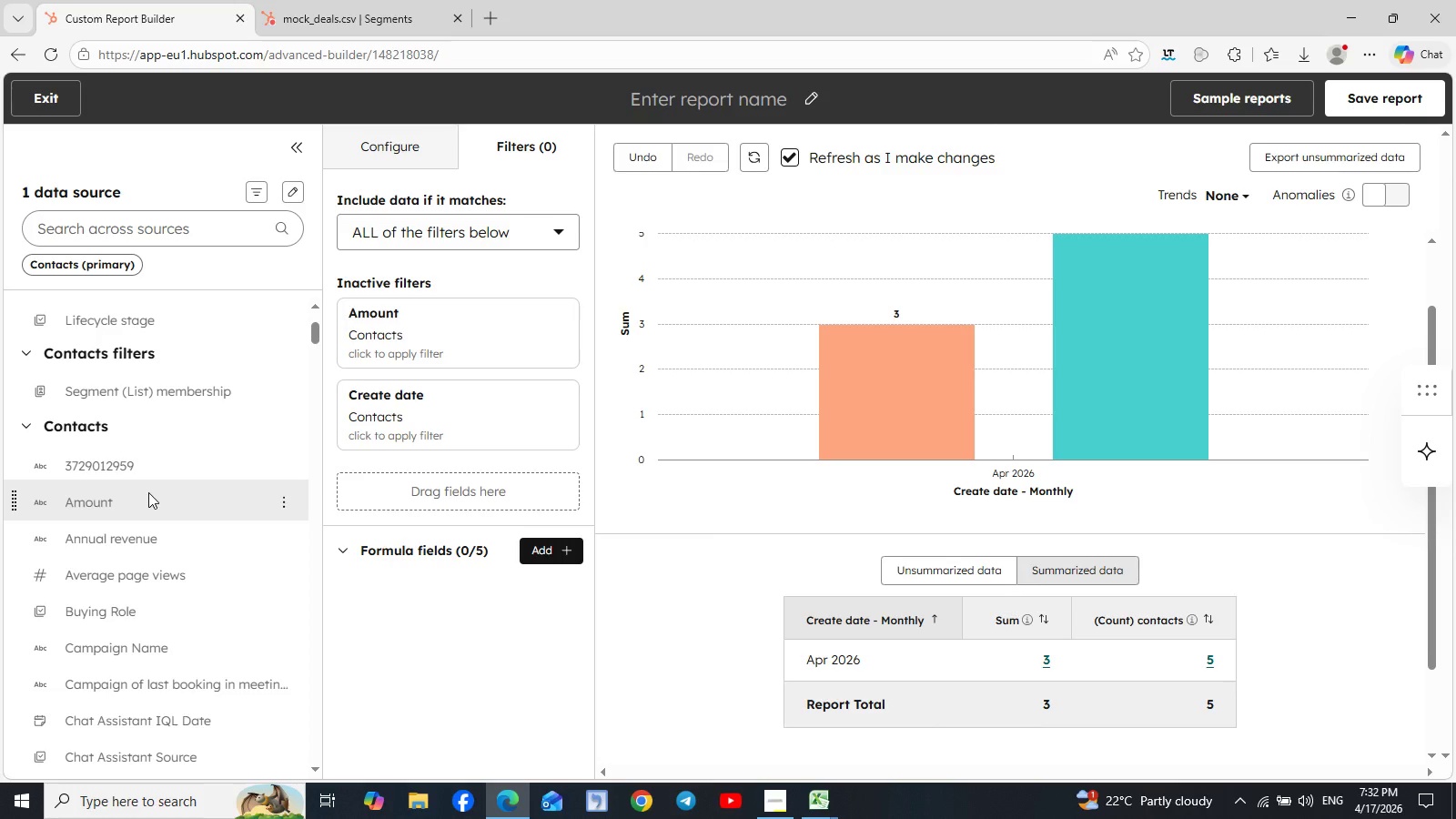 
scroll: coordinate [148, 492], scroll_direction: down, amount: 7.0
 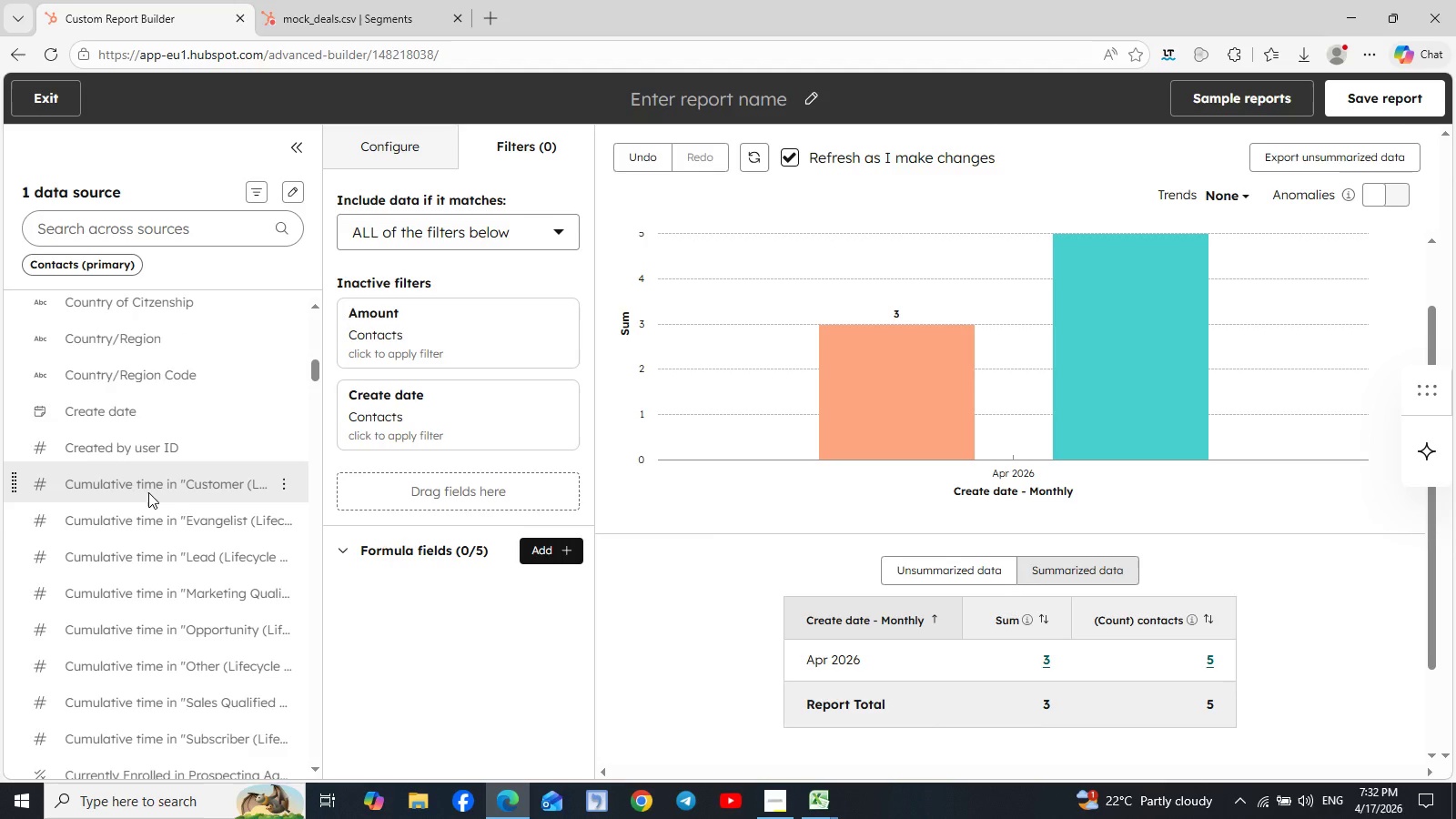 
scroll: coordinate [148, 492], scroll_direction: up, amount: 12.0
 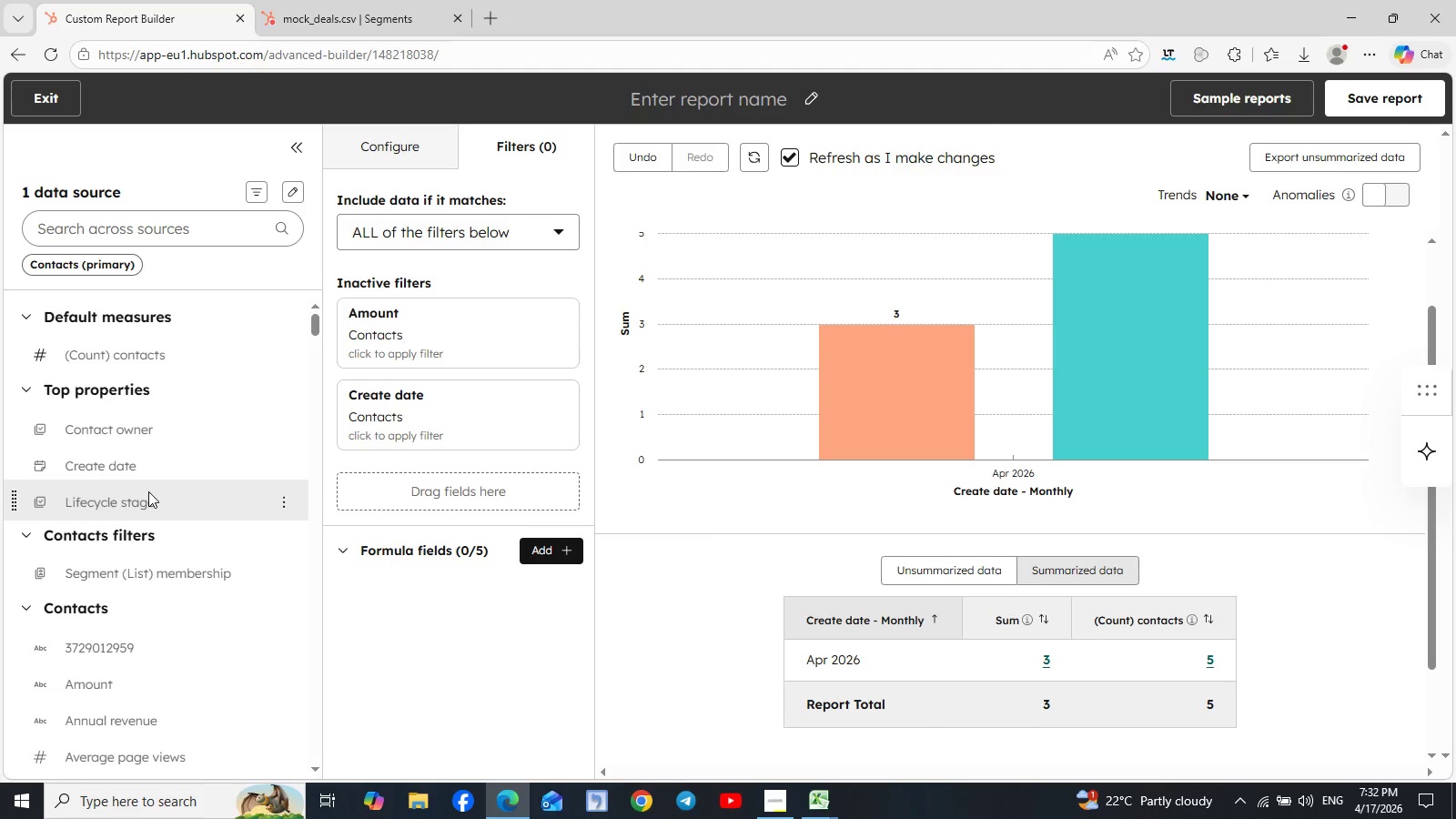 
scroll: coordinate [149, 492], scroll_direction: down, amount: 8.0
 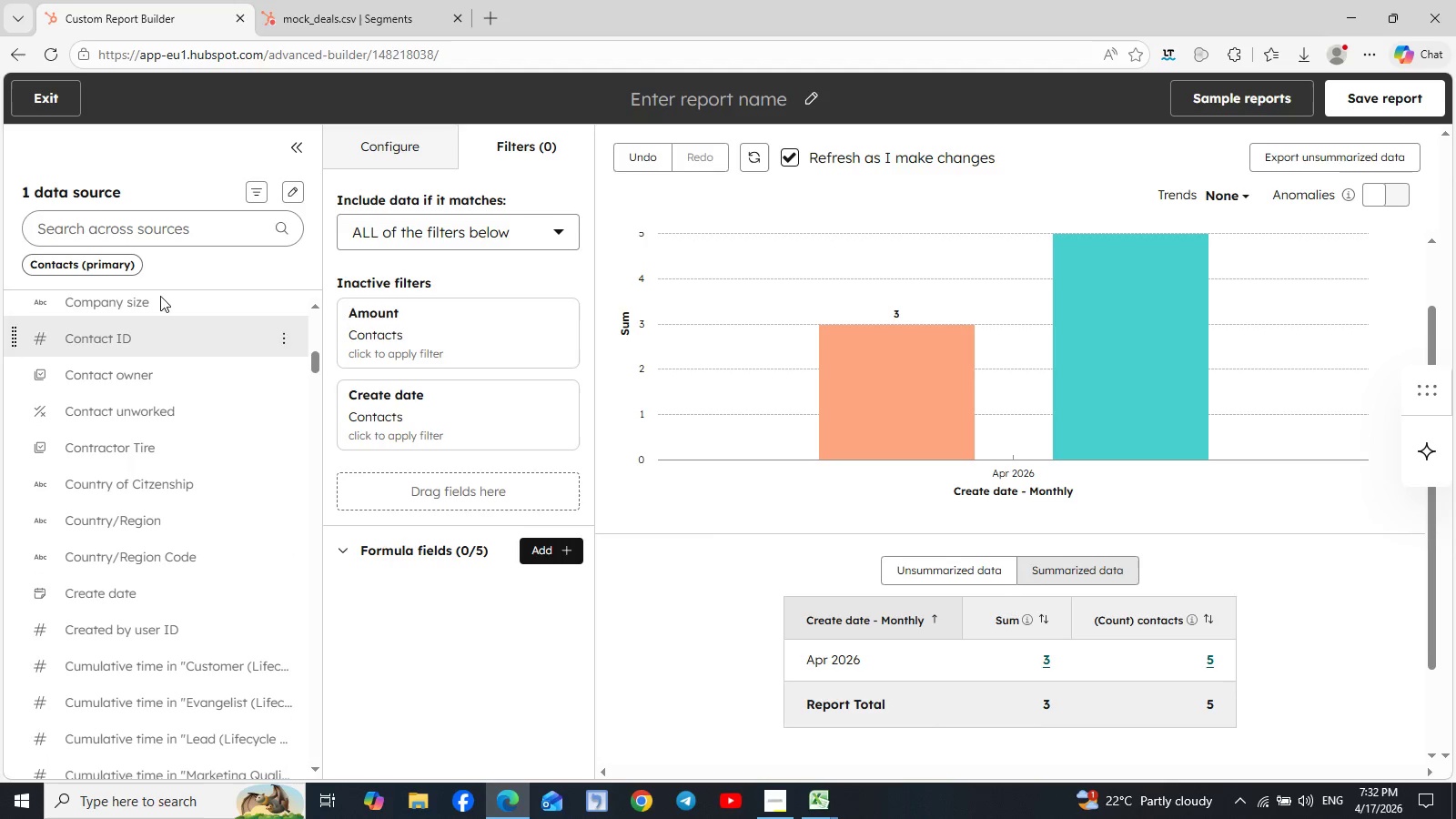 
scroll: coordinate [174, 345], scroll_direction: up, amount: 3.0
 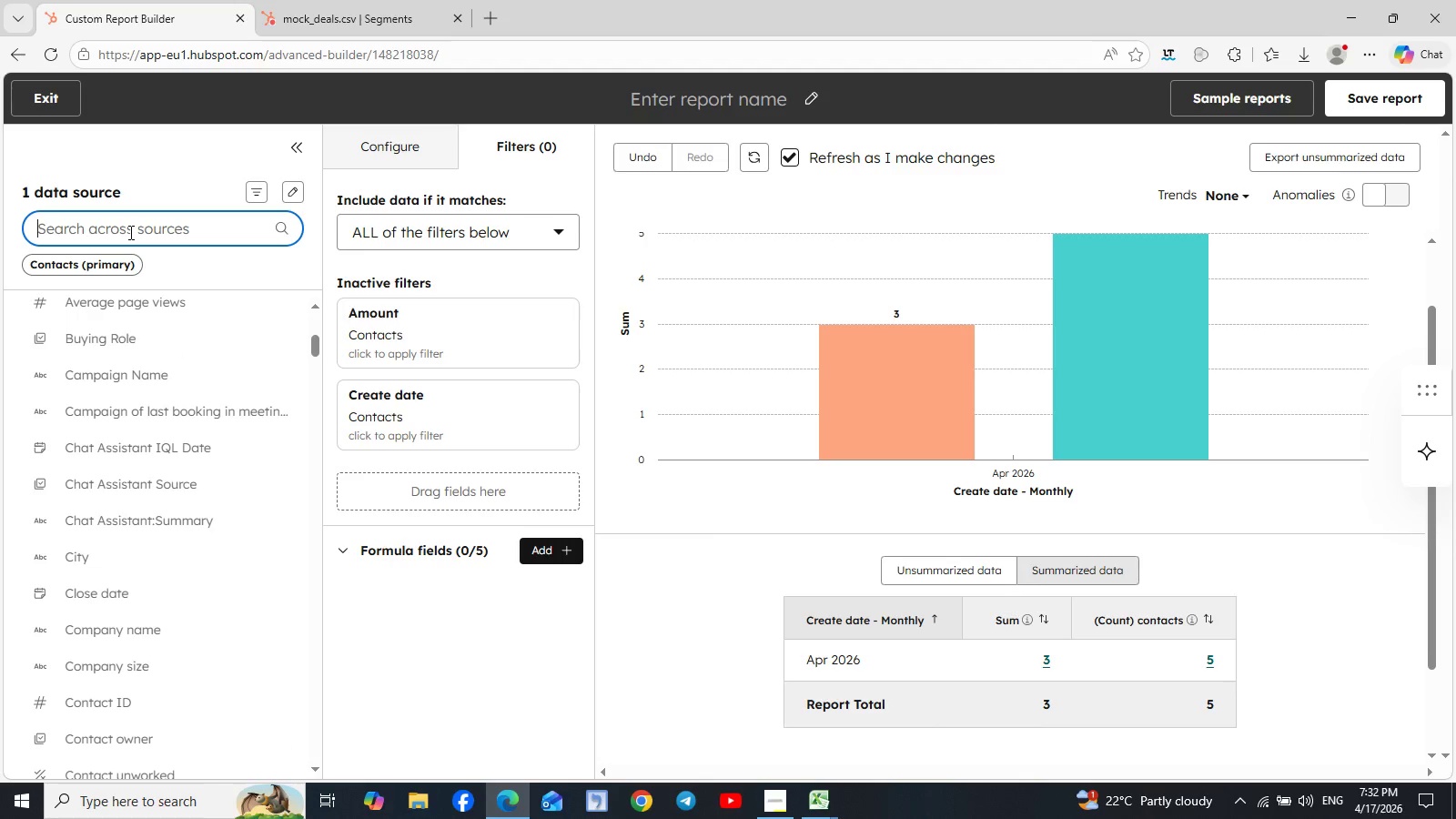 
type(camp)
 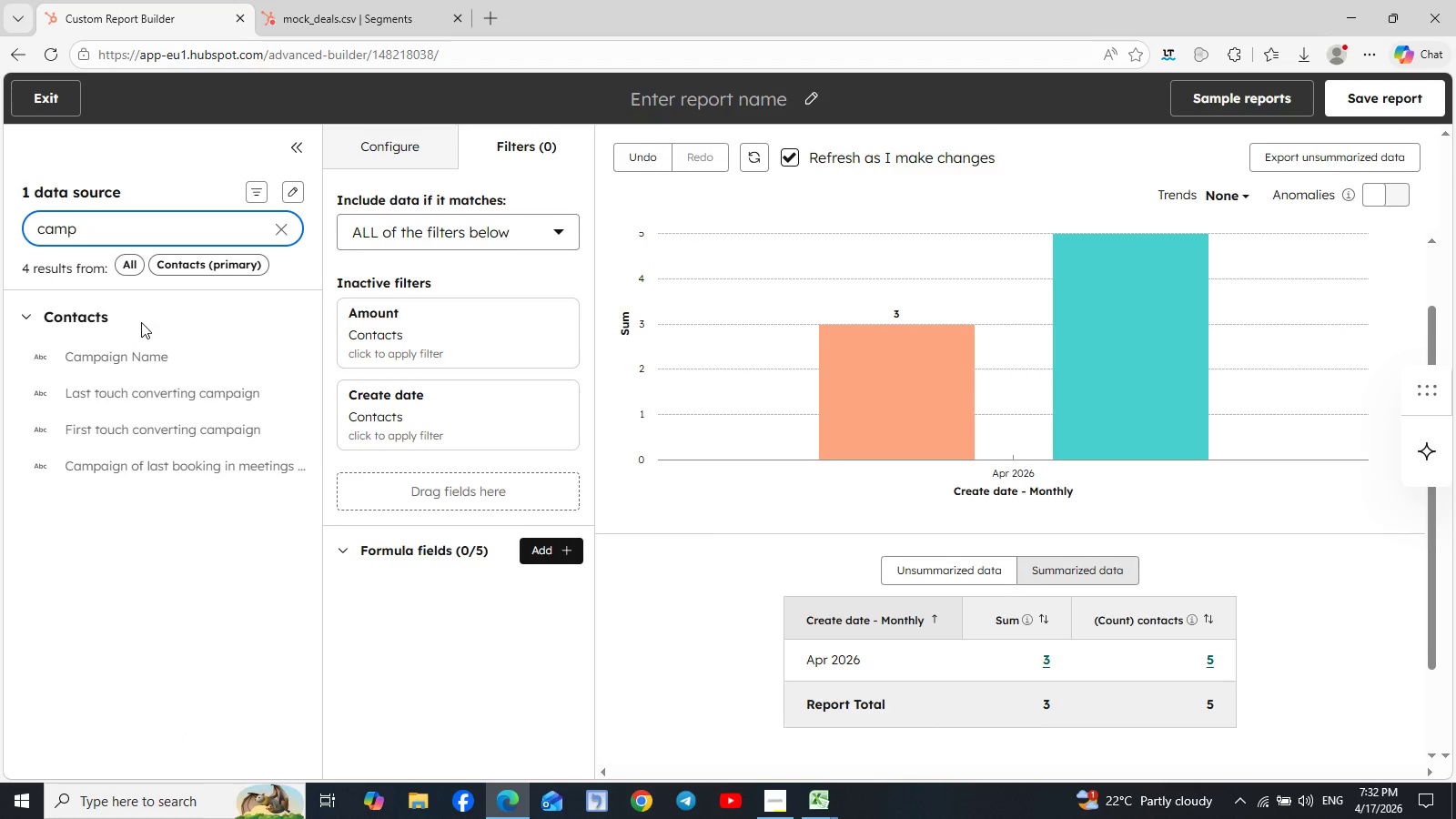 
left_click_drag(start_coordinate=[150, 349], to_coordinate=[375, 476])
 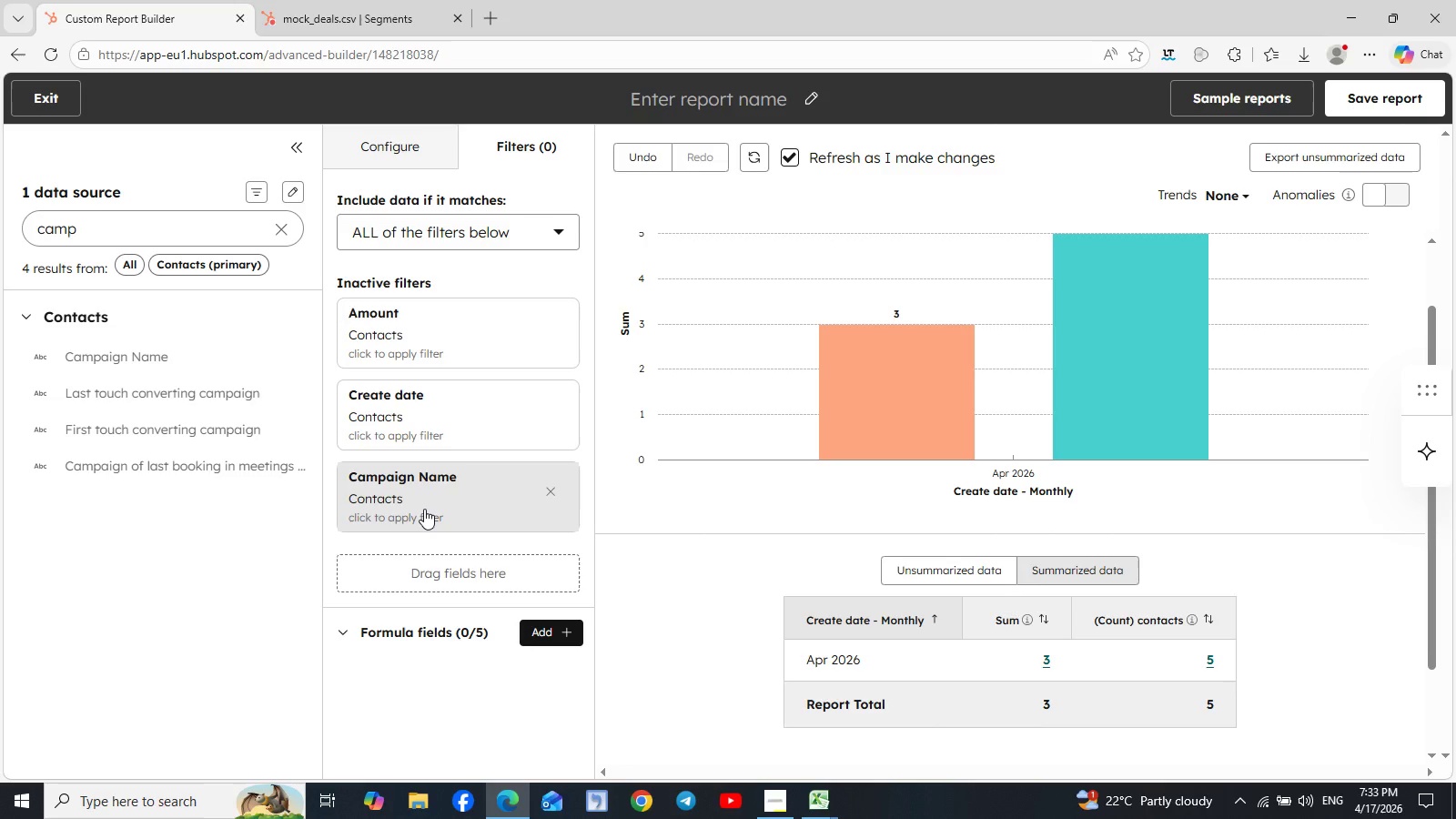 
wait(19.47)
 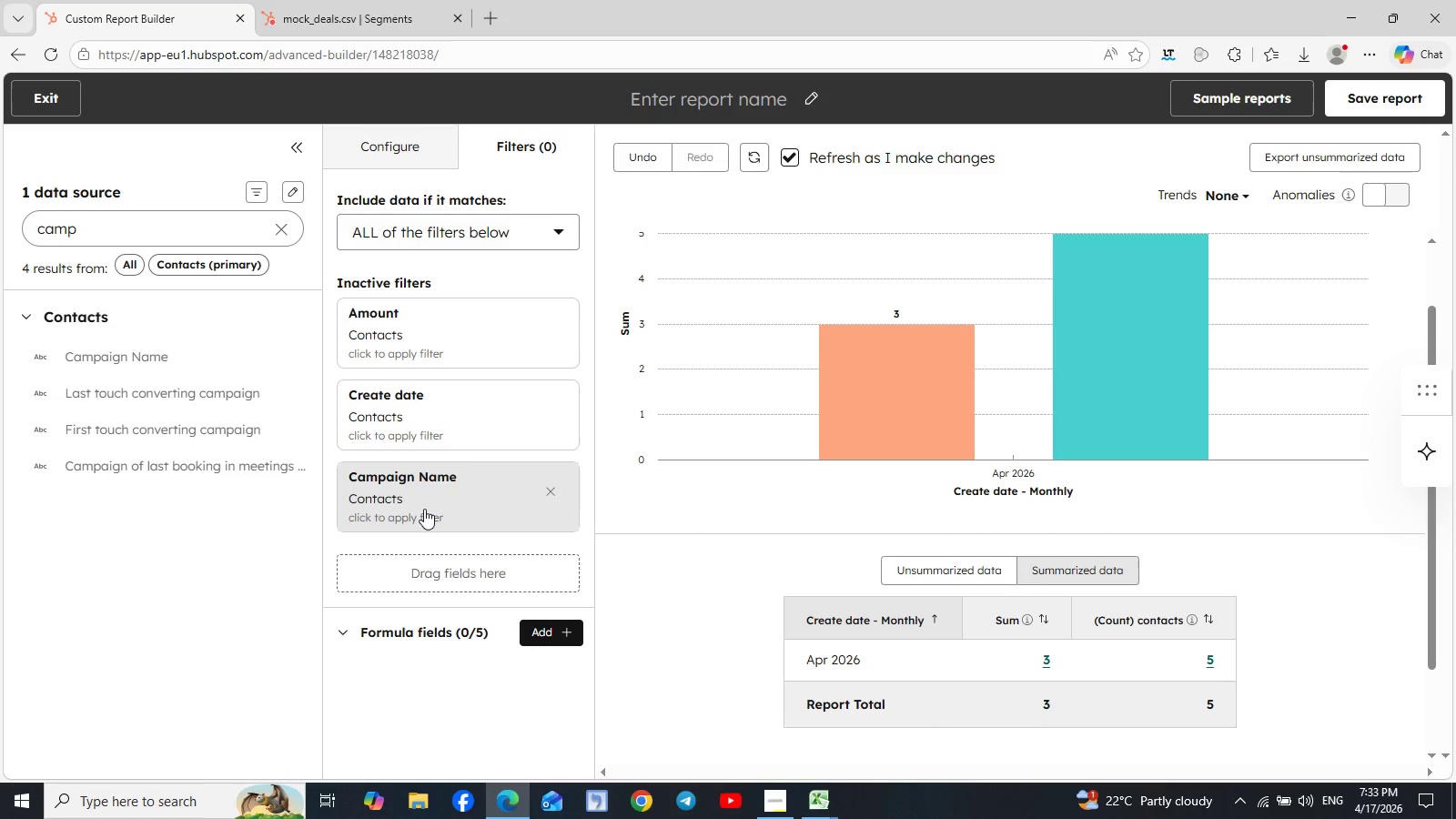 
left_click([422, 503])
 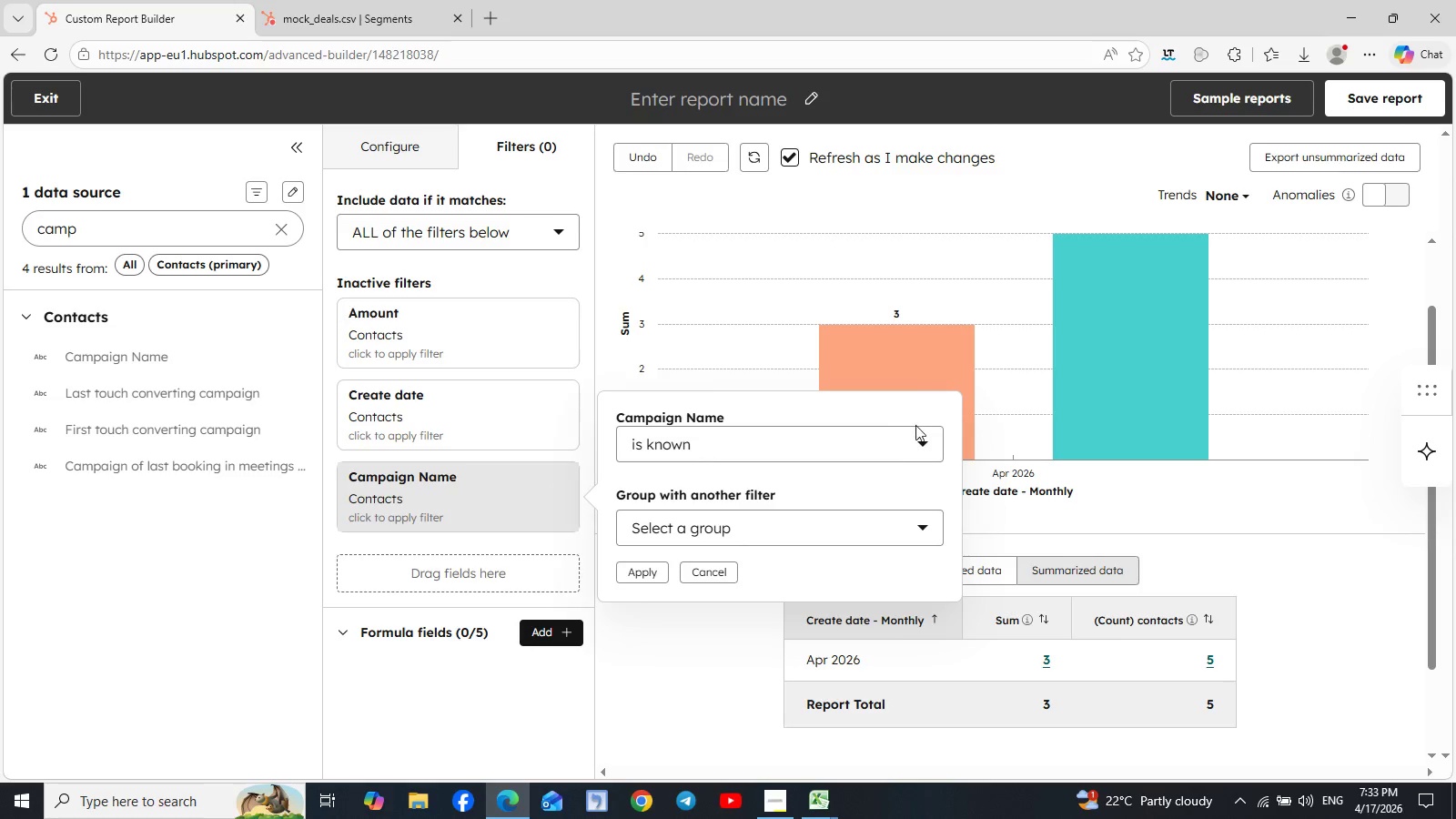 
left_click([919, 440])
 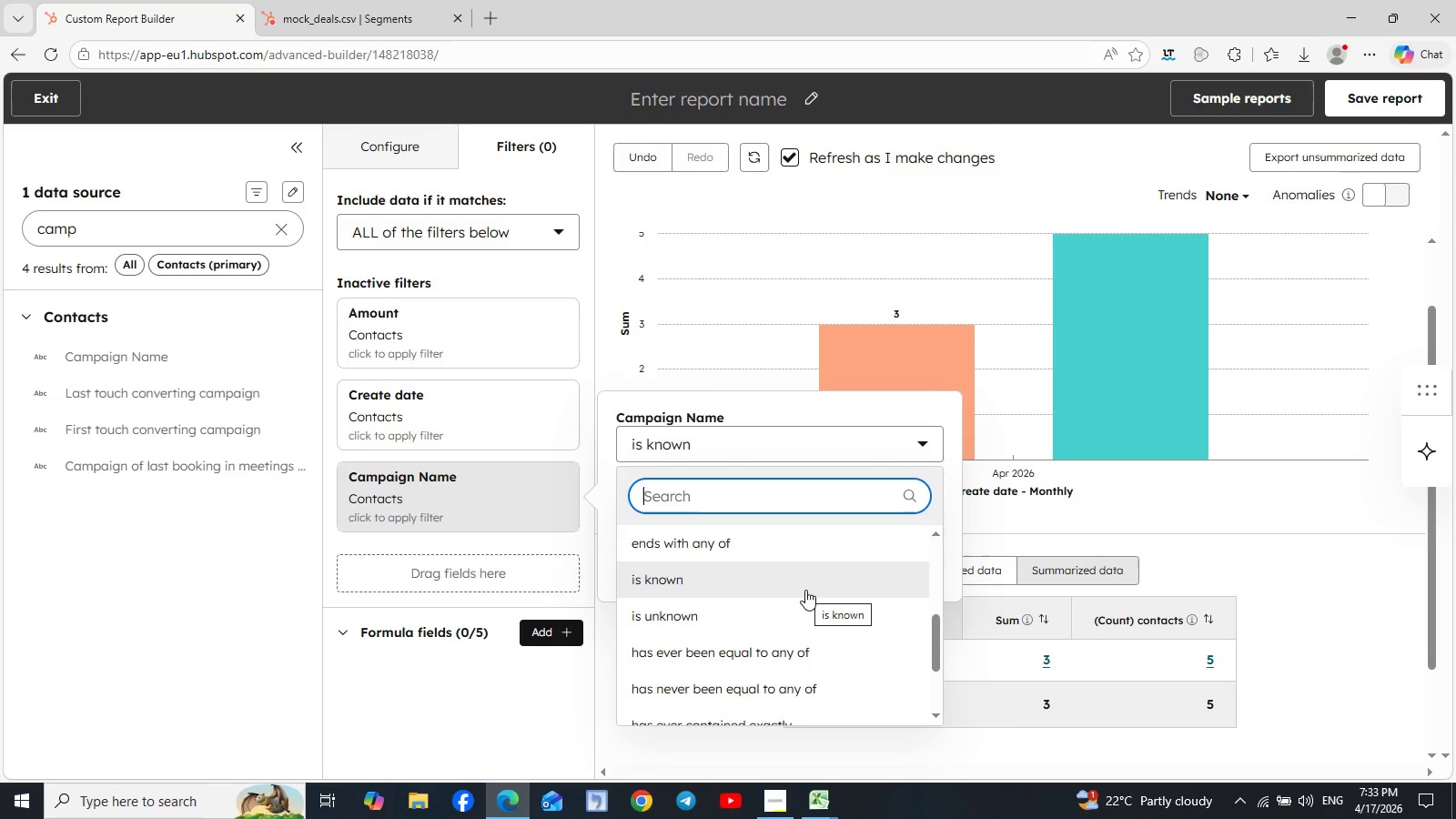 
scroll: coordinate [805, 590], scroll_direction: none, amount: 0.0
 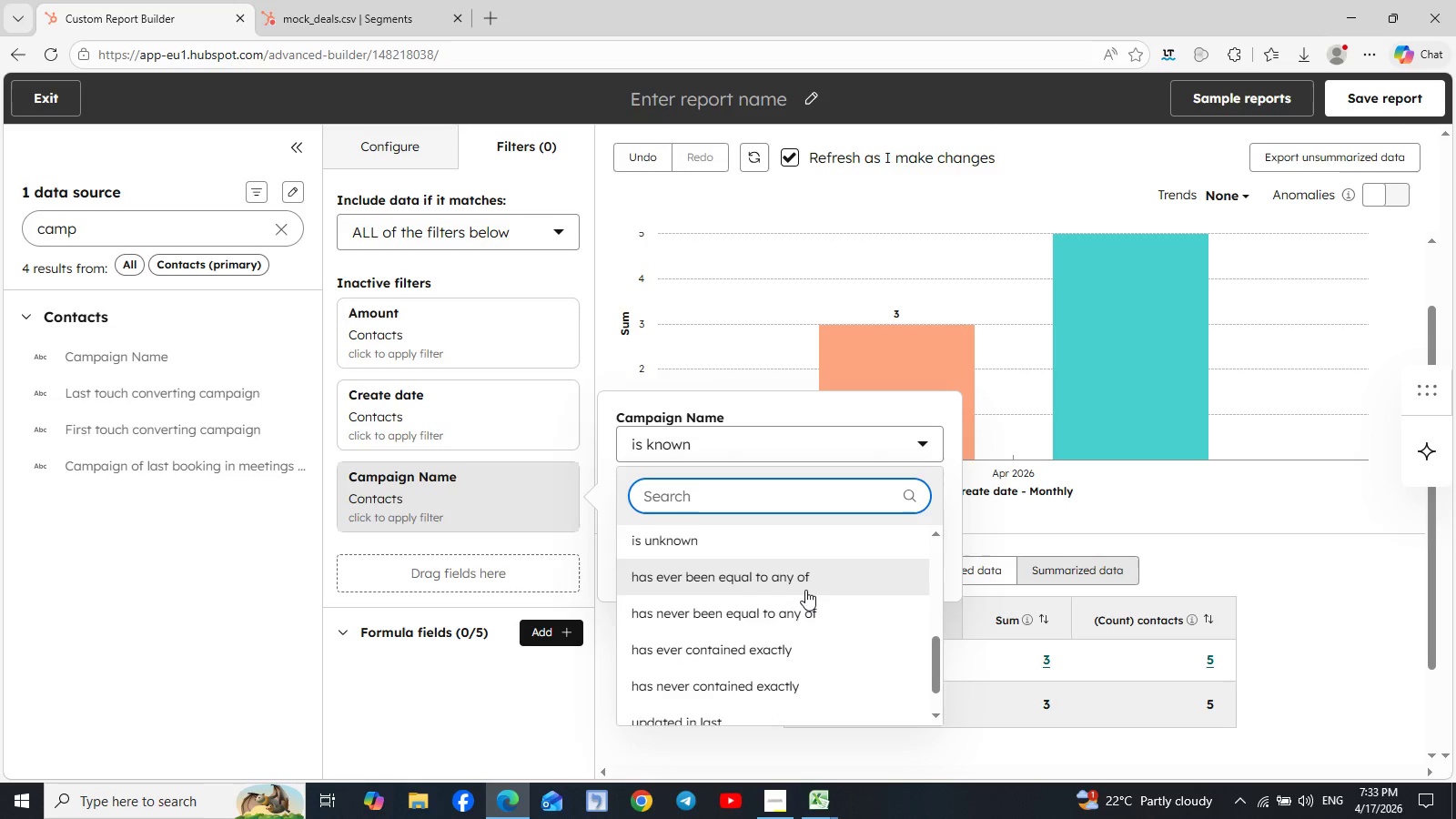 
scroll: coordinate [805, 590], scroll_direction: down, amount: 1.0
 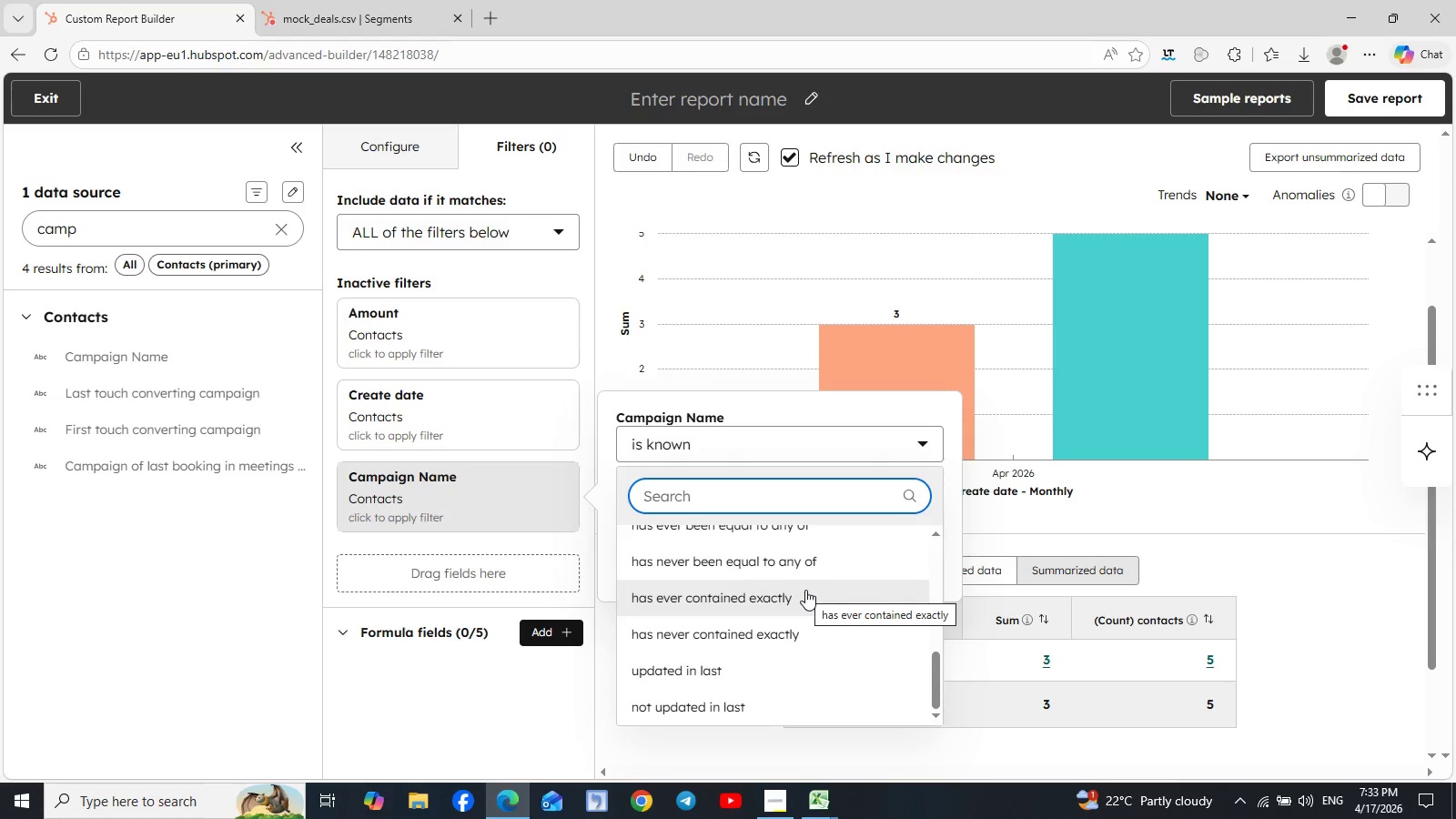 
scroll: coordinate [805, 590], scroll_direction: none, amount: 0.0
 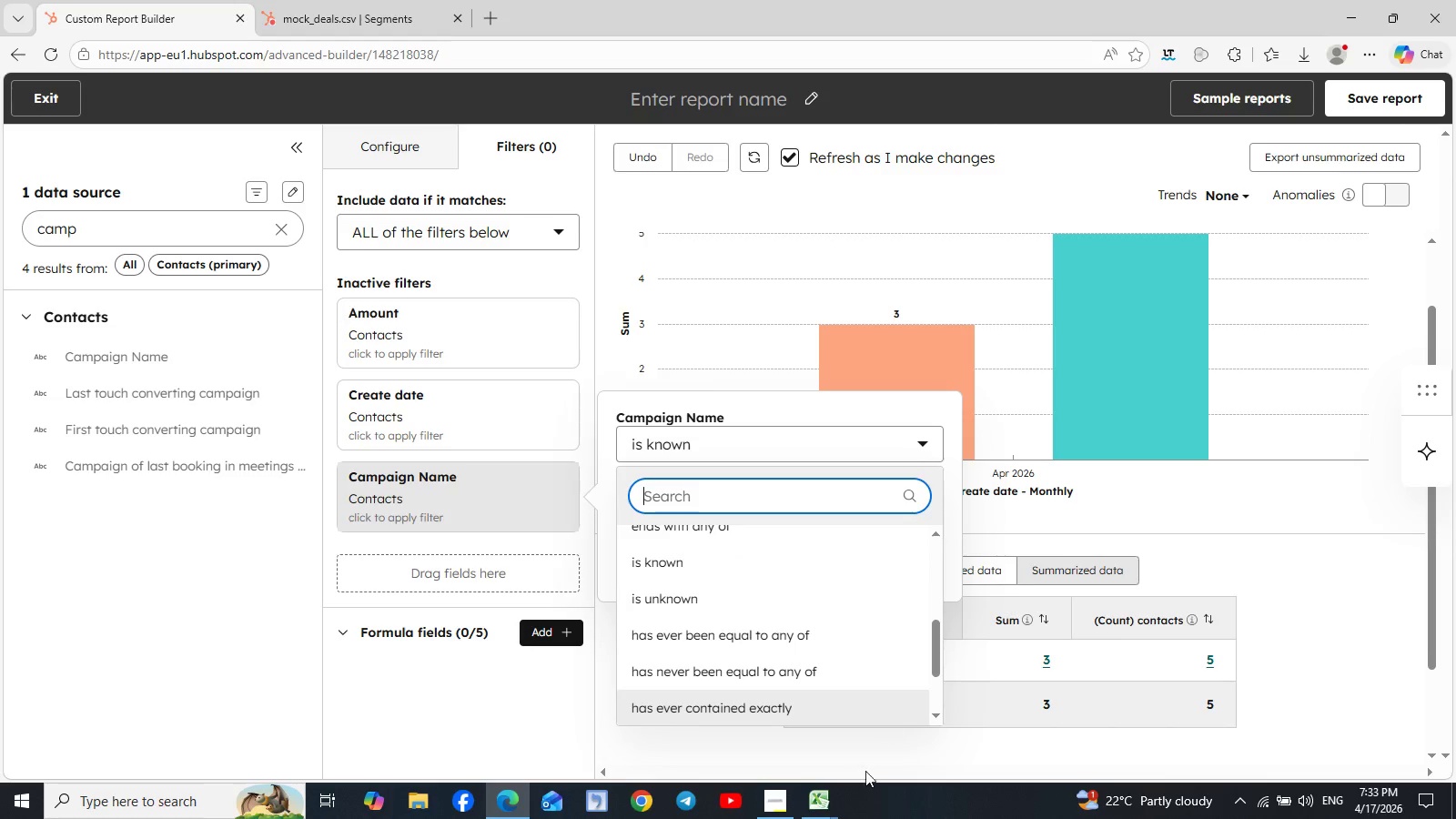 
left_click([821, 809])
 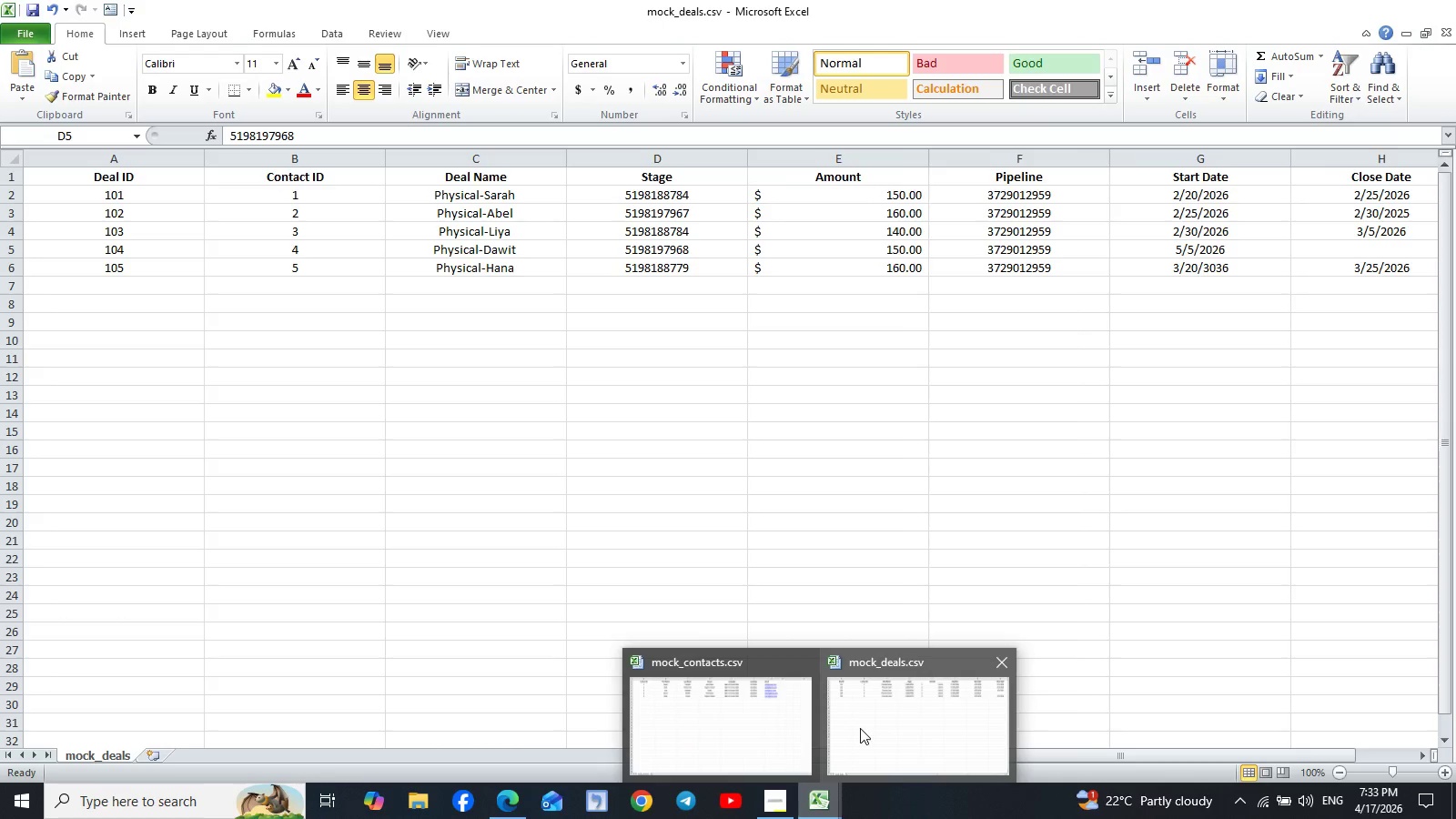 
wait(18.5)
 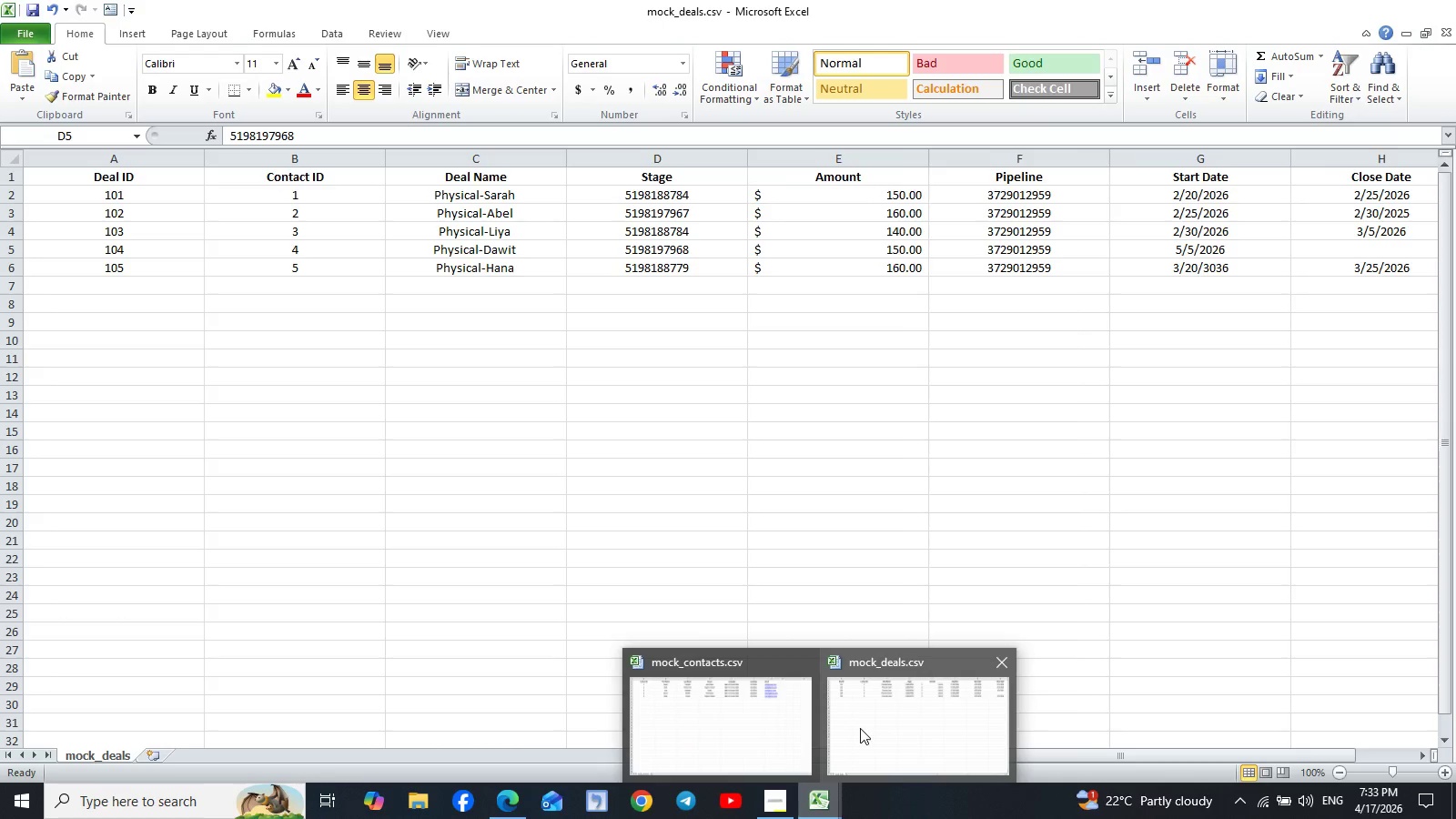 
left_click([881, 723])
 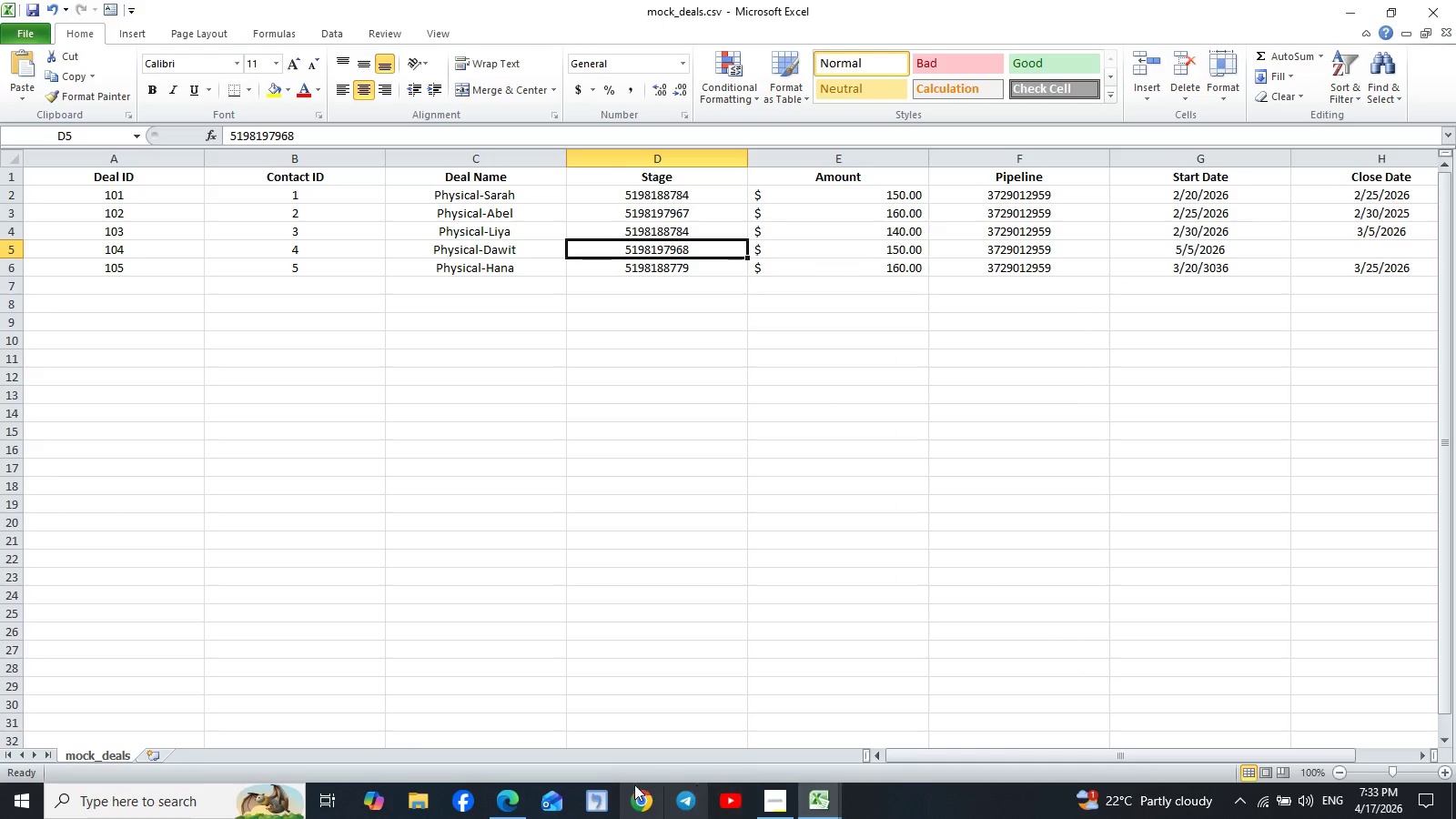 
left_click([515, 792])
 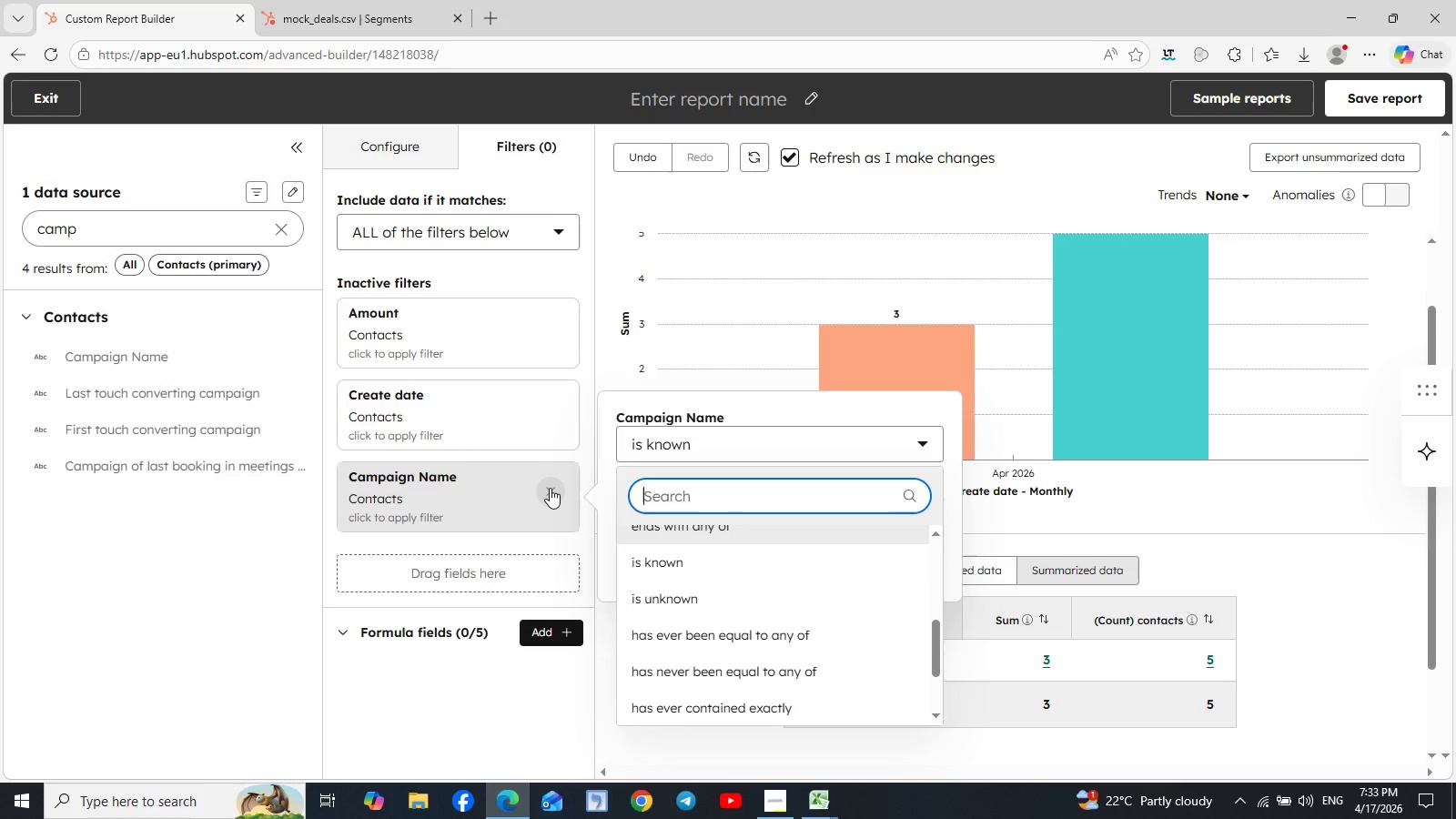 
wait(9.55)
 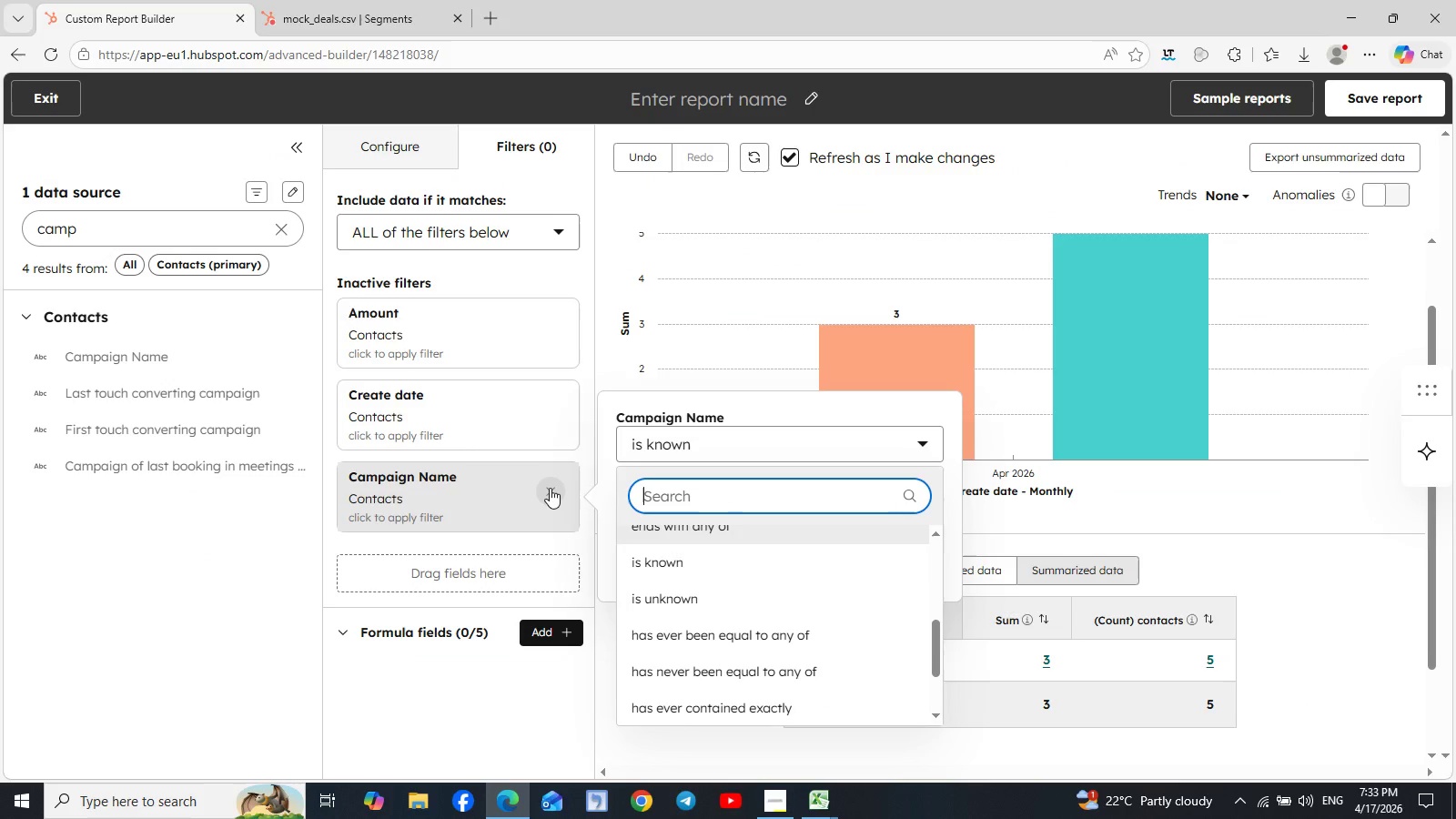 
scroll: coordinate [804, 605], scroll_direction: down, amount: 1.0
 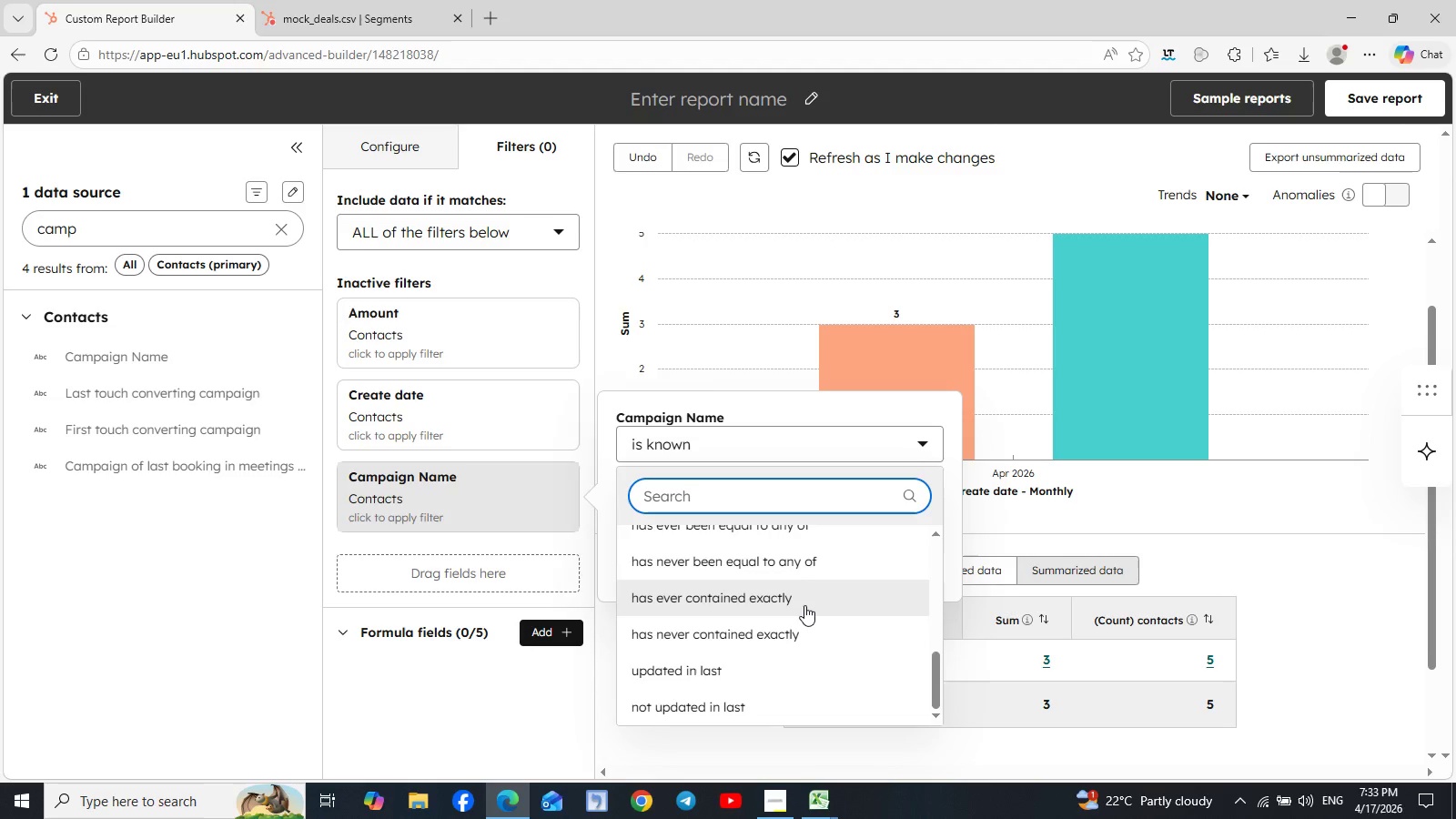 
scroll: coordinate [805, 605], scroll_direction: up, amount: 2.0
 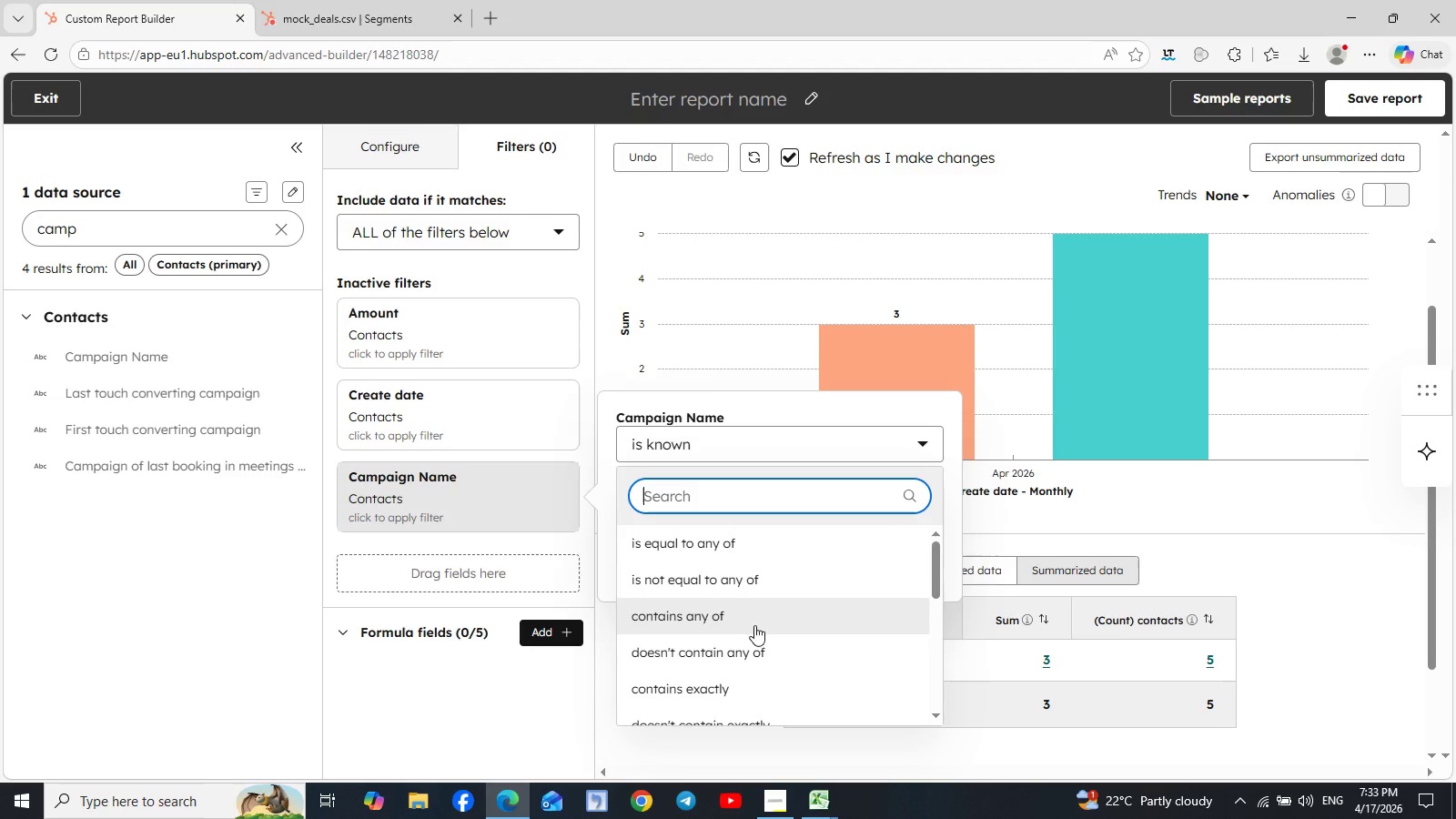 
left_click([779, 612])
 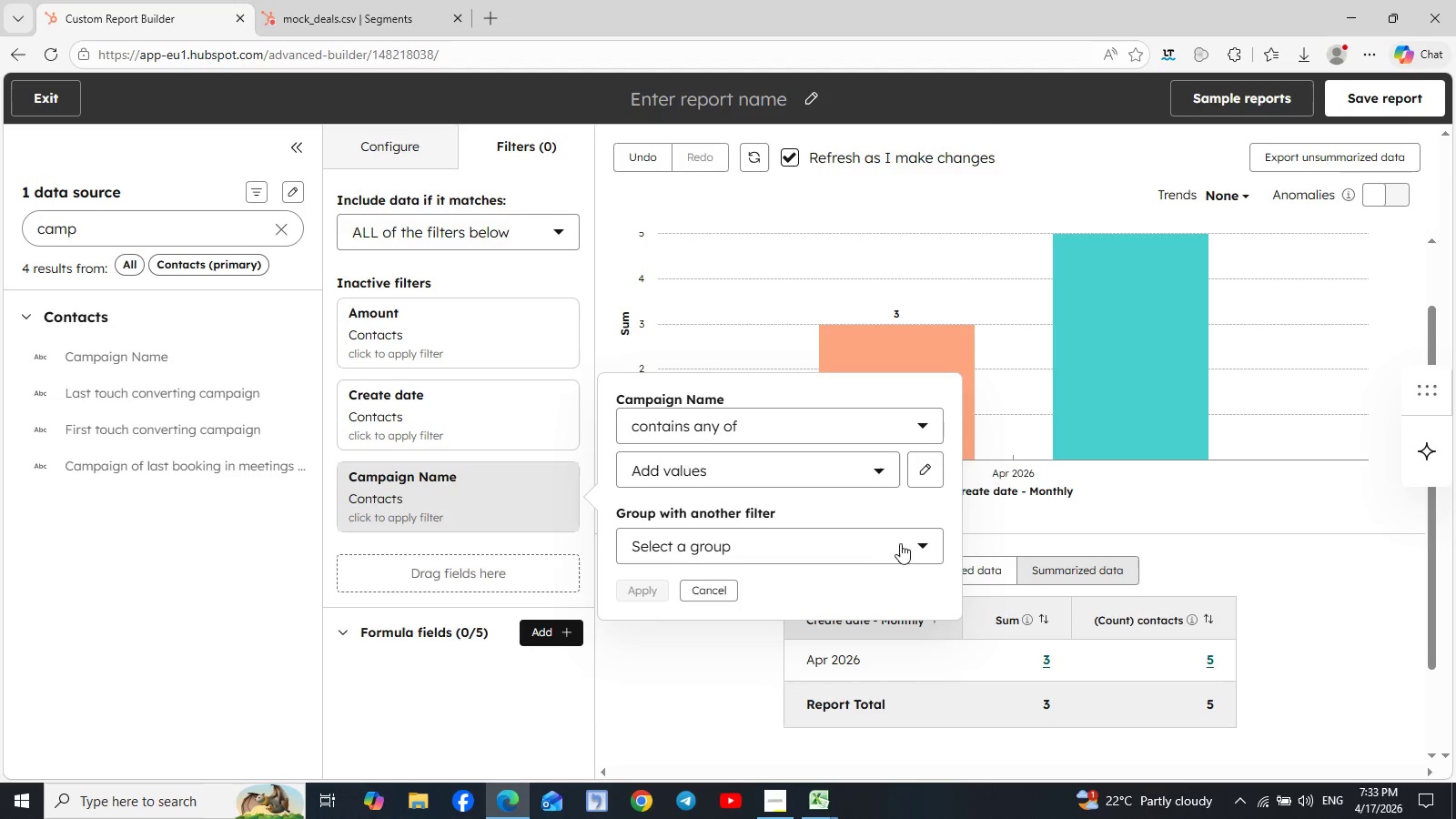 
left_click([922, 541])
 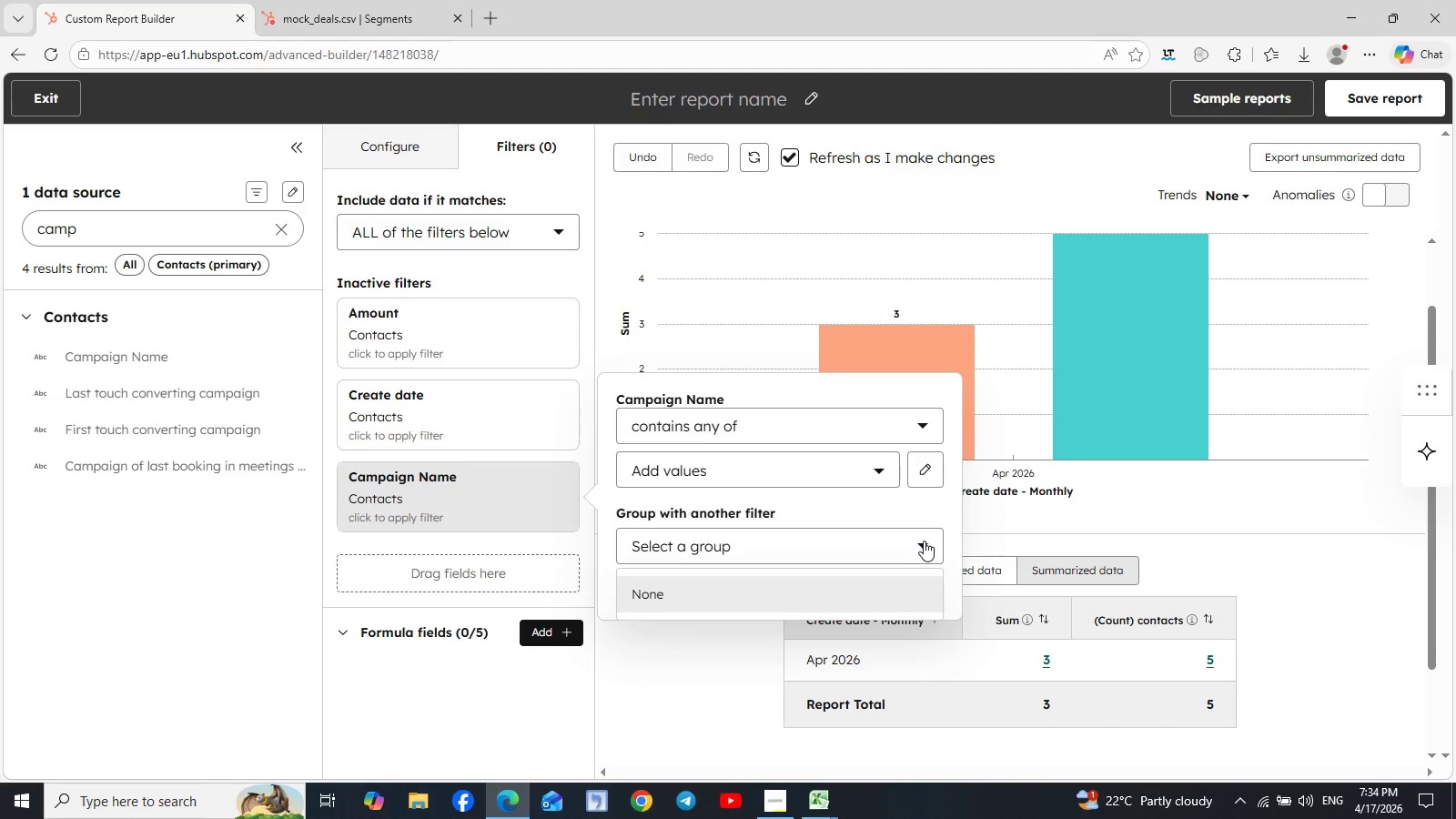 
left_click([925, 539])
 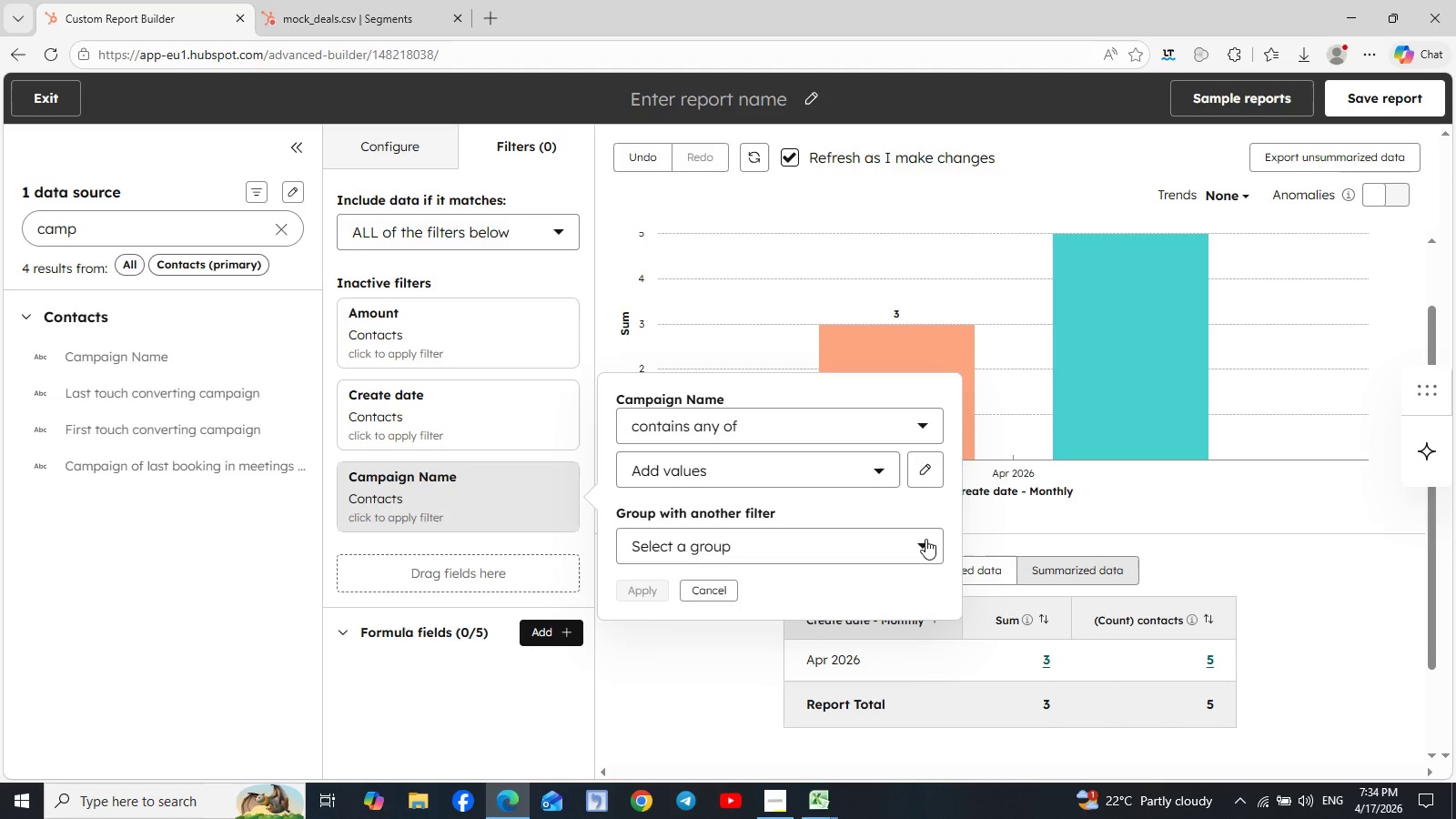 
left_click([925, 539])
 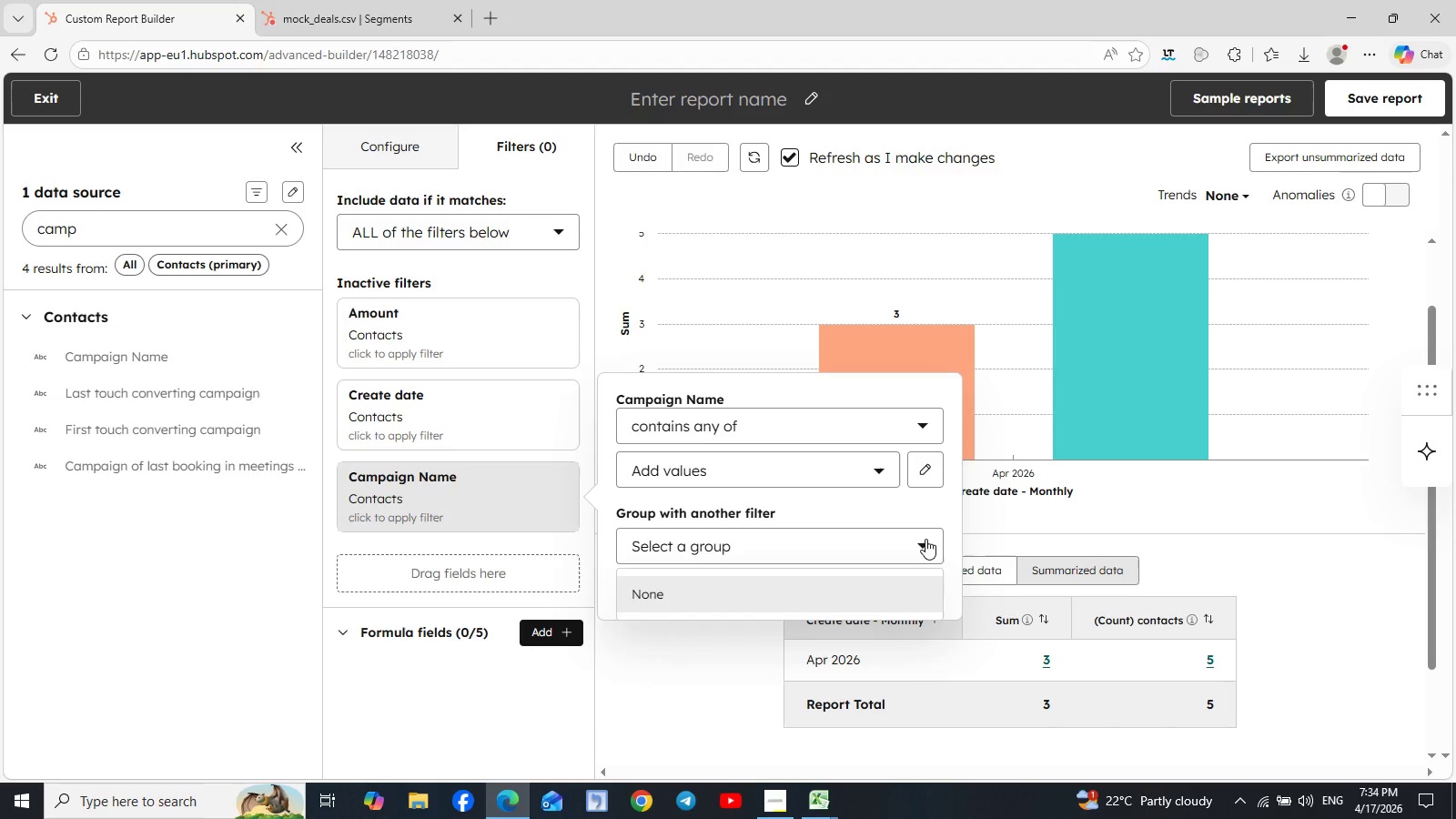 
left_click([925, 539])
 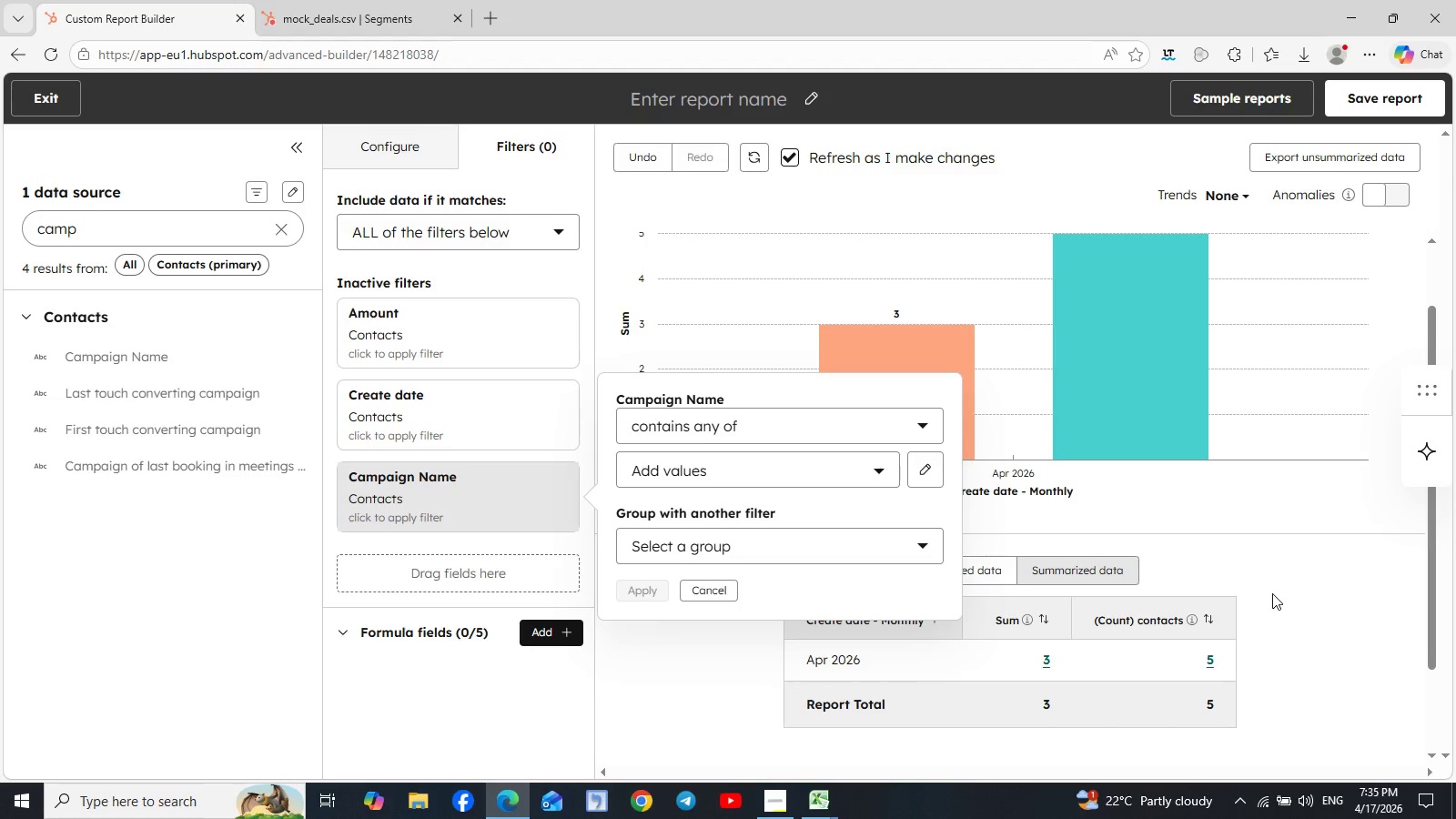 
wait(99.78)
 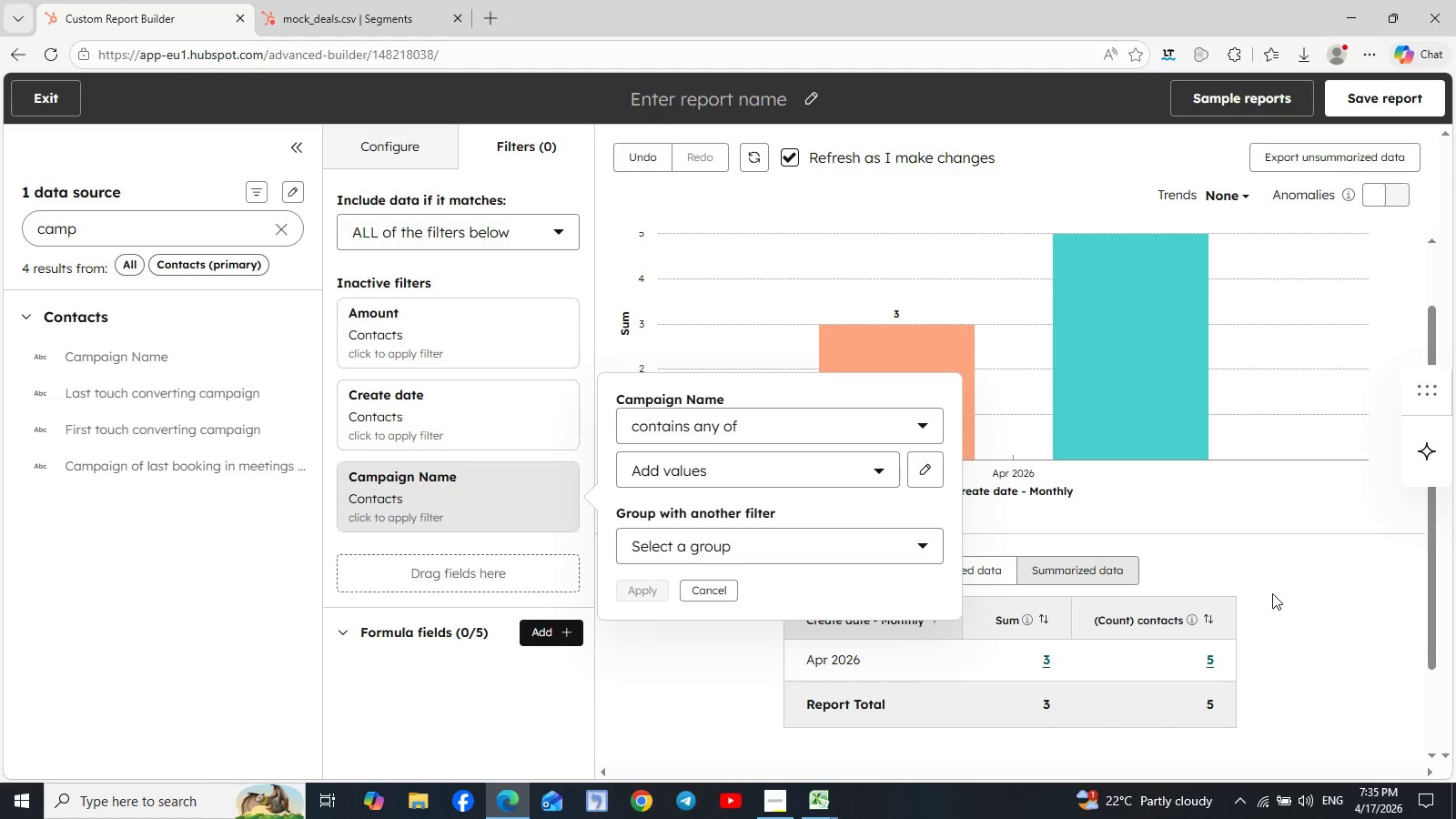 
mouse_move([864, 794])
 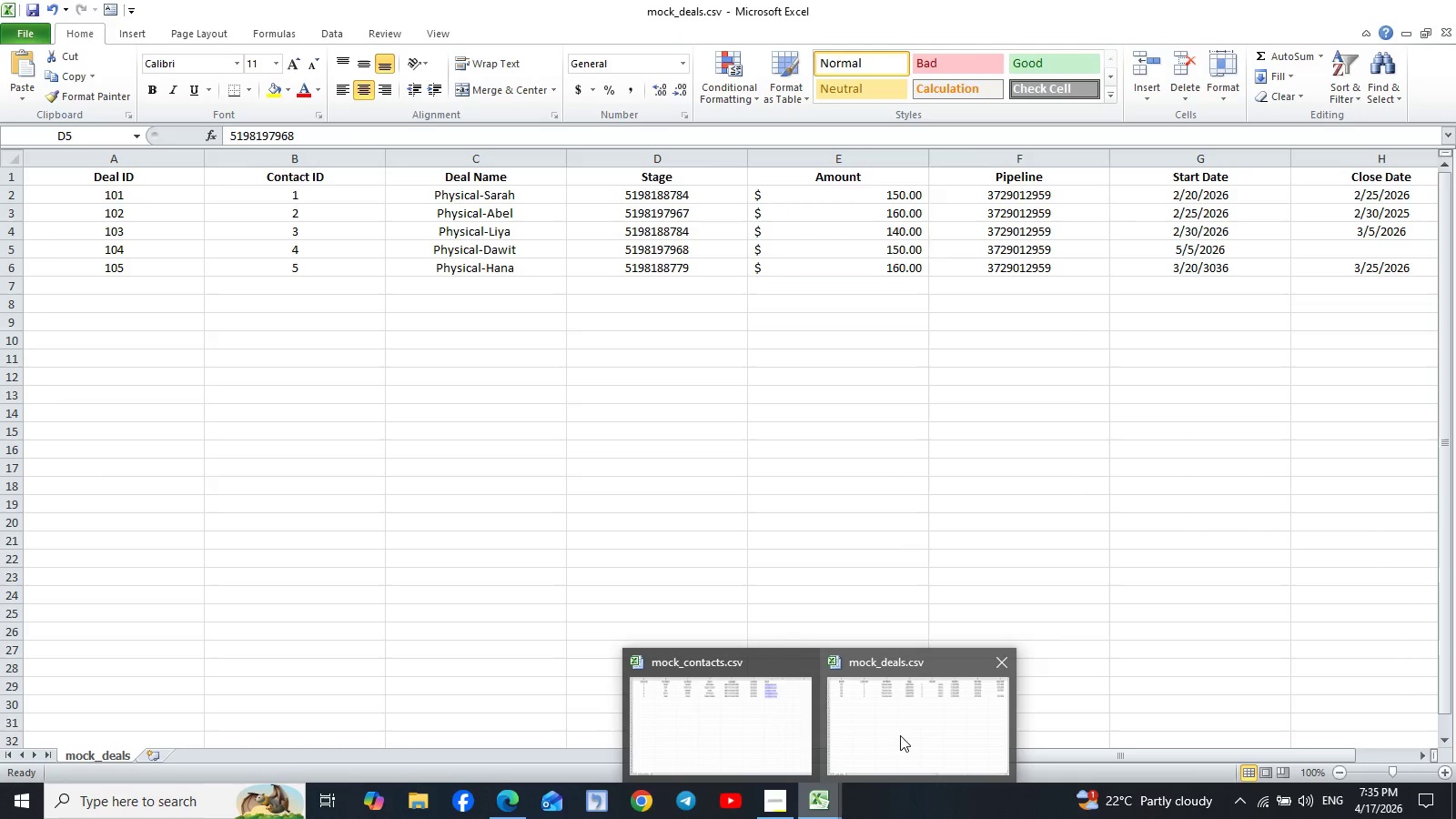 
wait(14.47)
 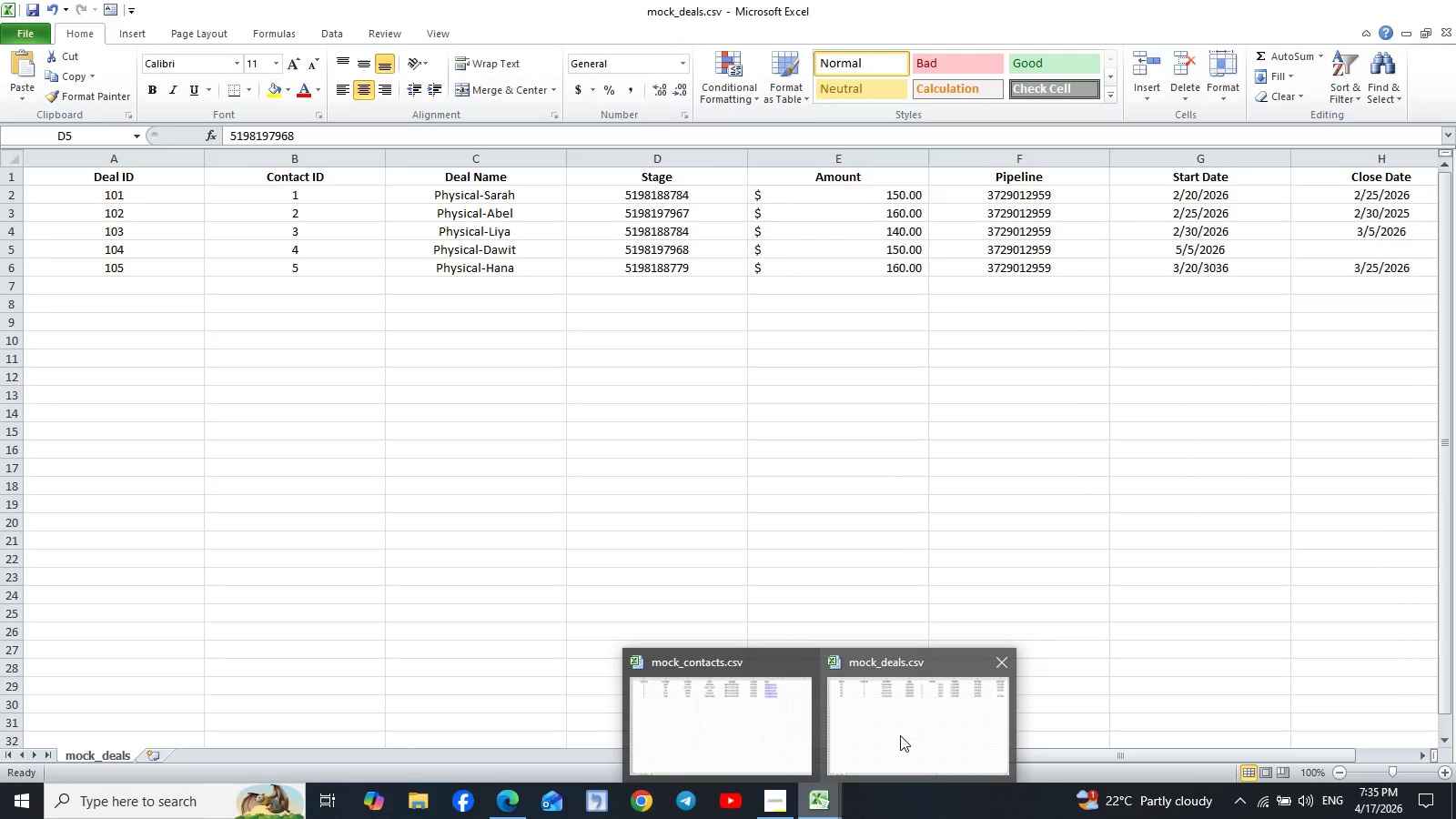 
left_click([774, 736])
 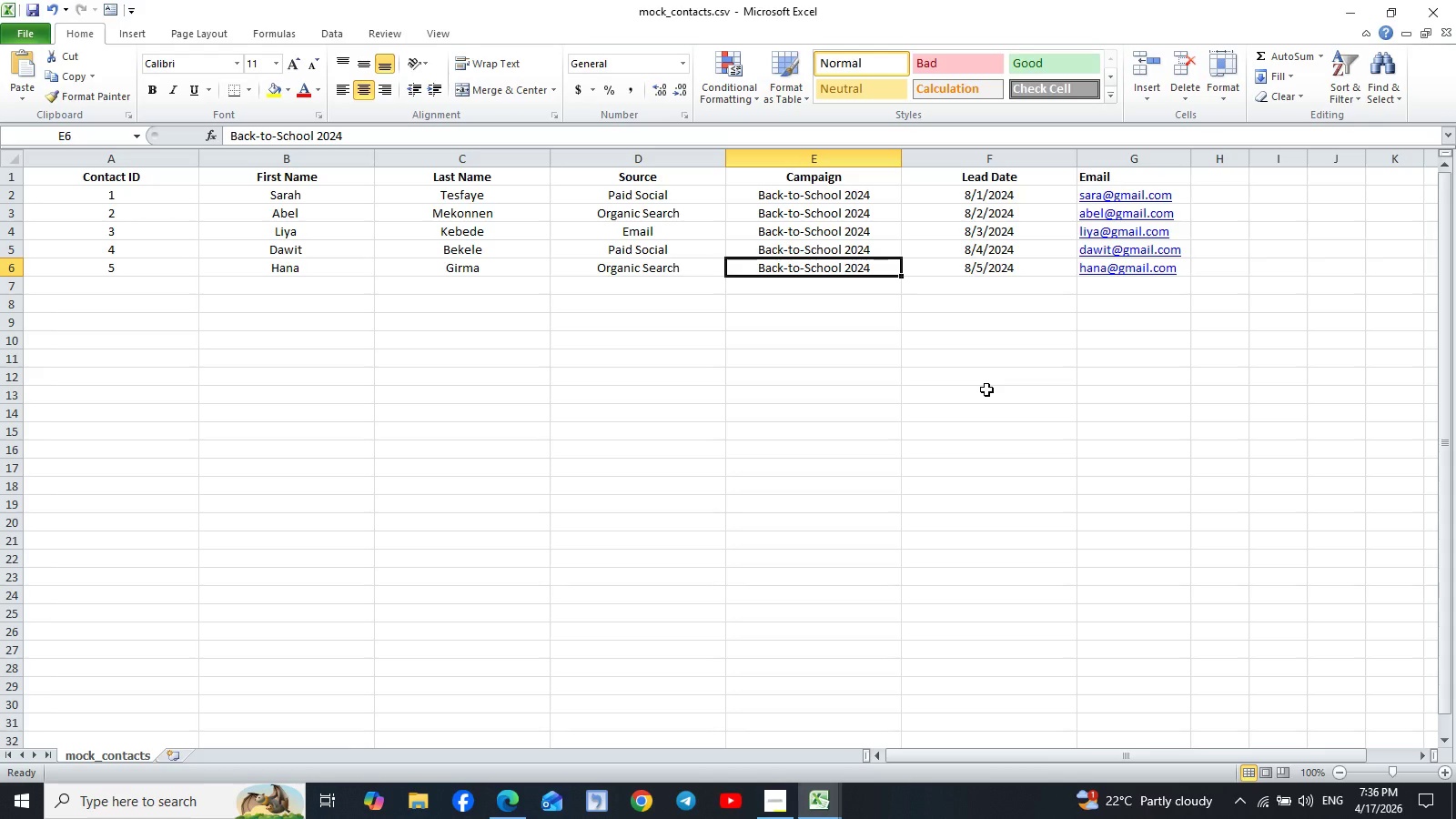 
wait(16.7)
 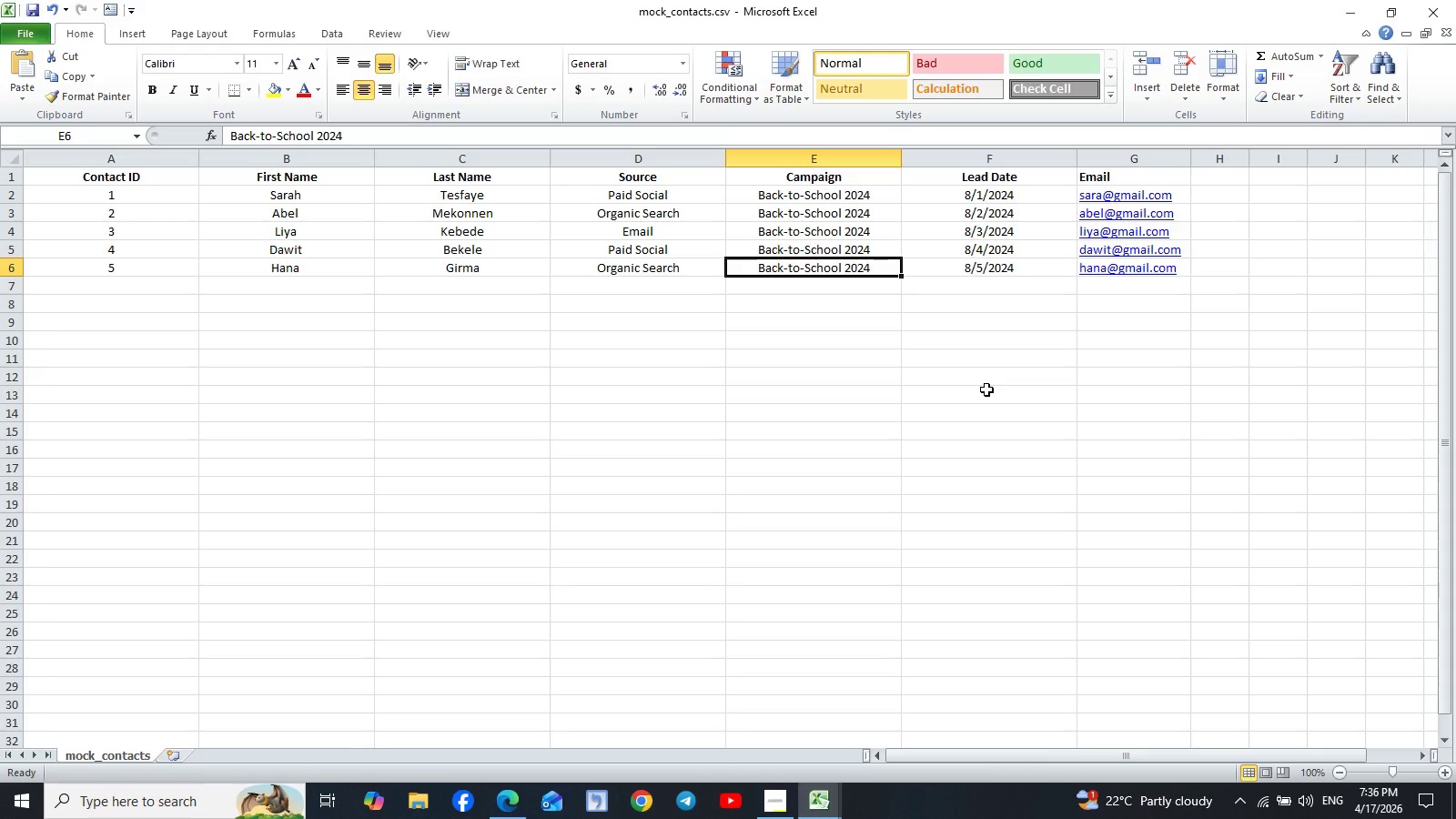 
left_click([318, 6])
 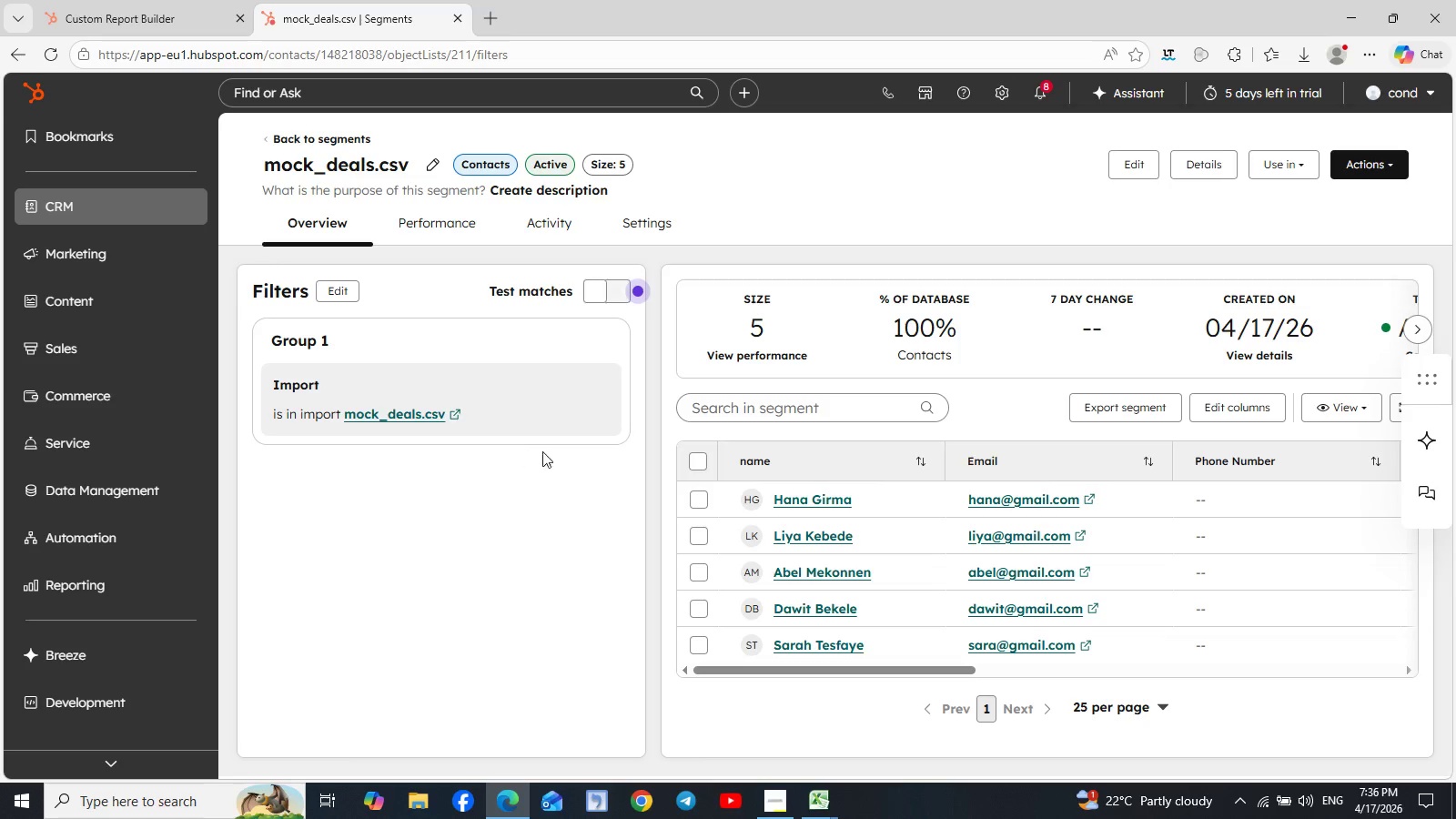 
wait(6.92)
 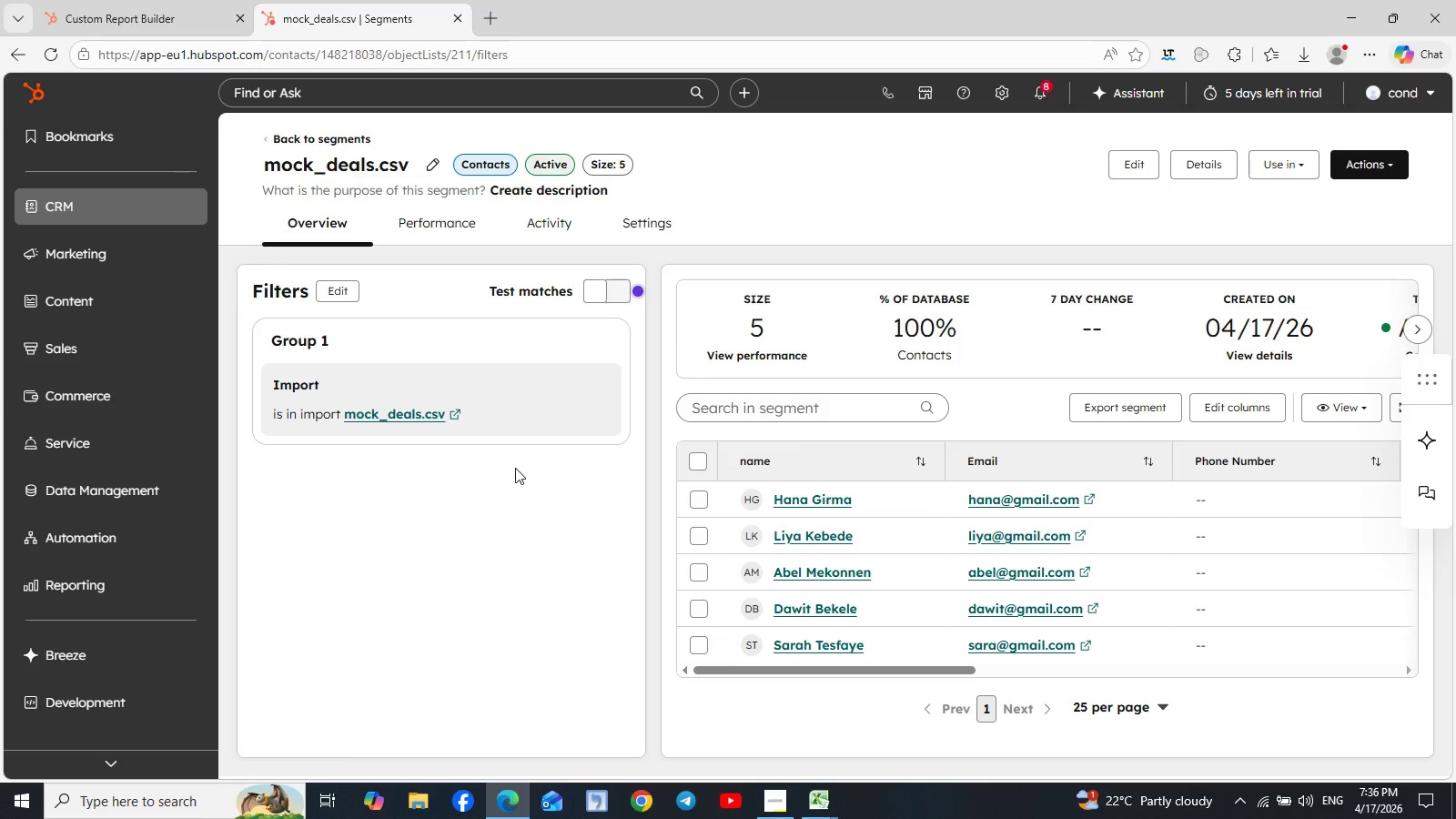 
scroll: coordinate [471, 438], scroll_direction: up, amount: 1.0
 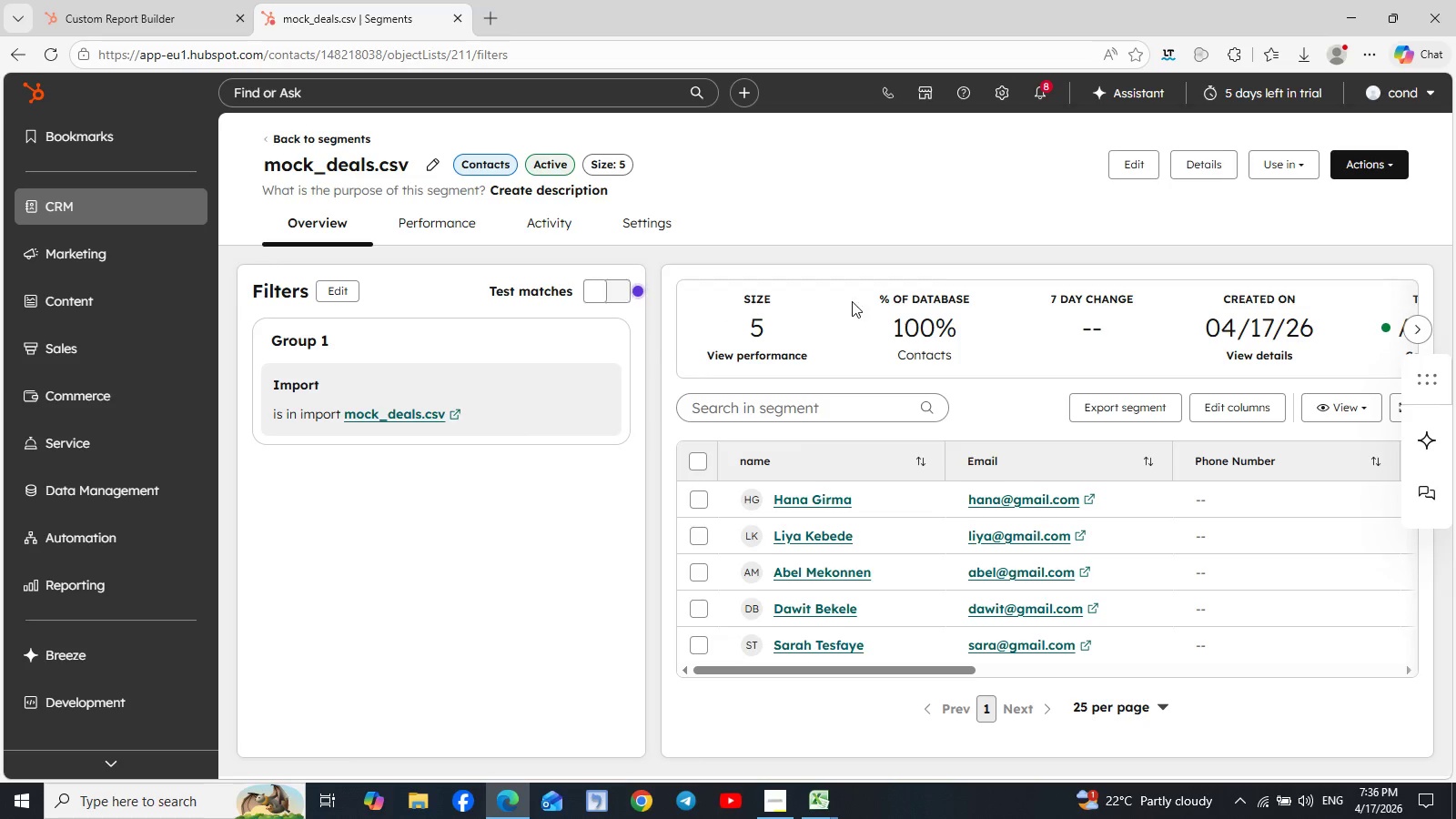 
wait(12.07)
 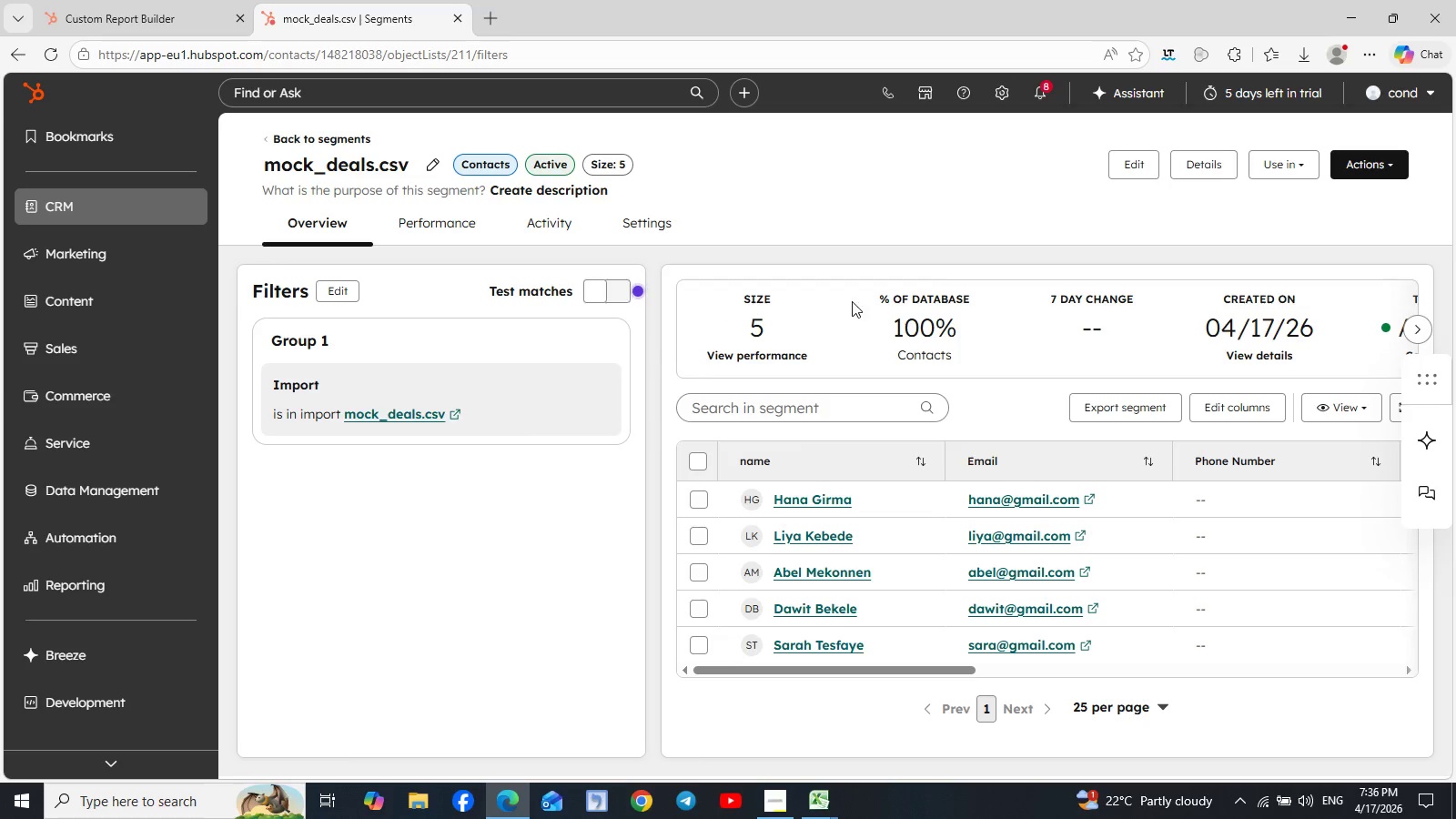 
left_click([281, 283])
 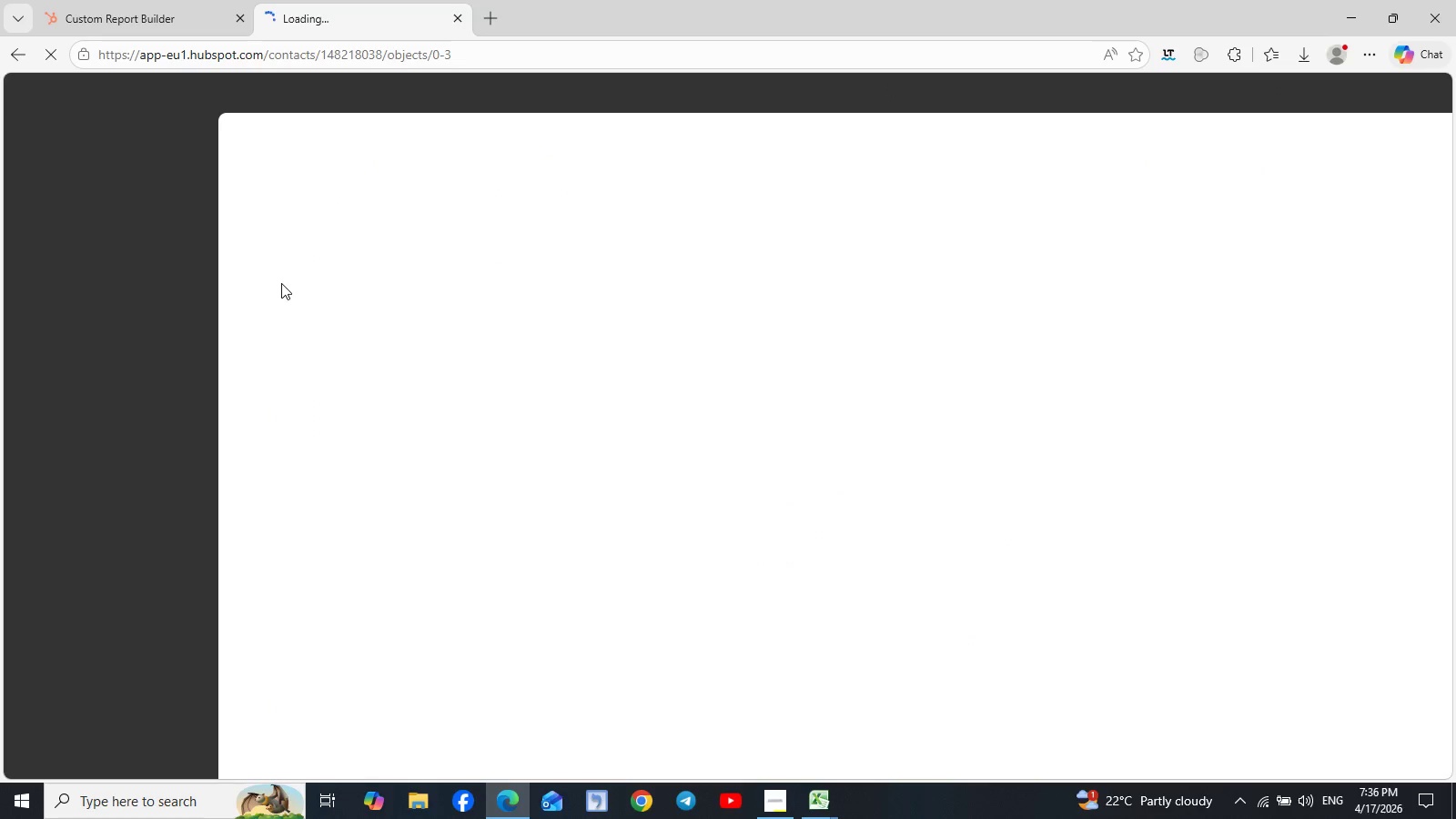 
mouse_move([321, 321])
 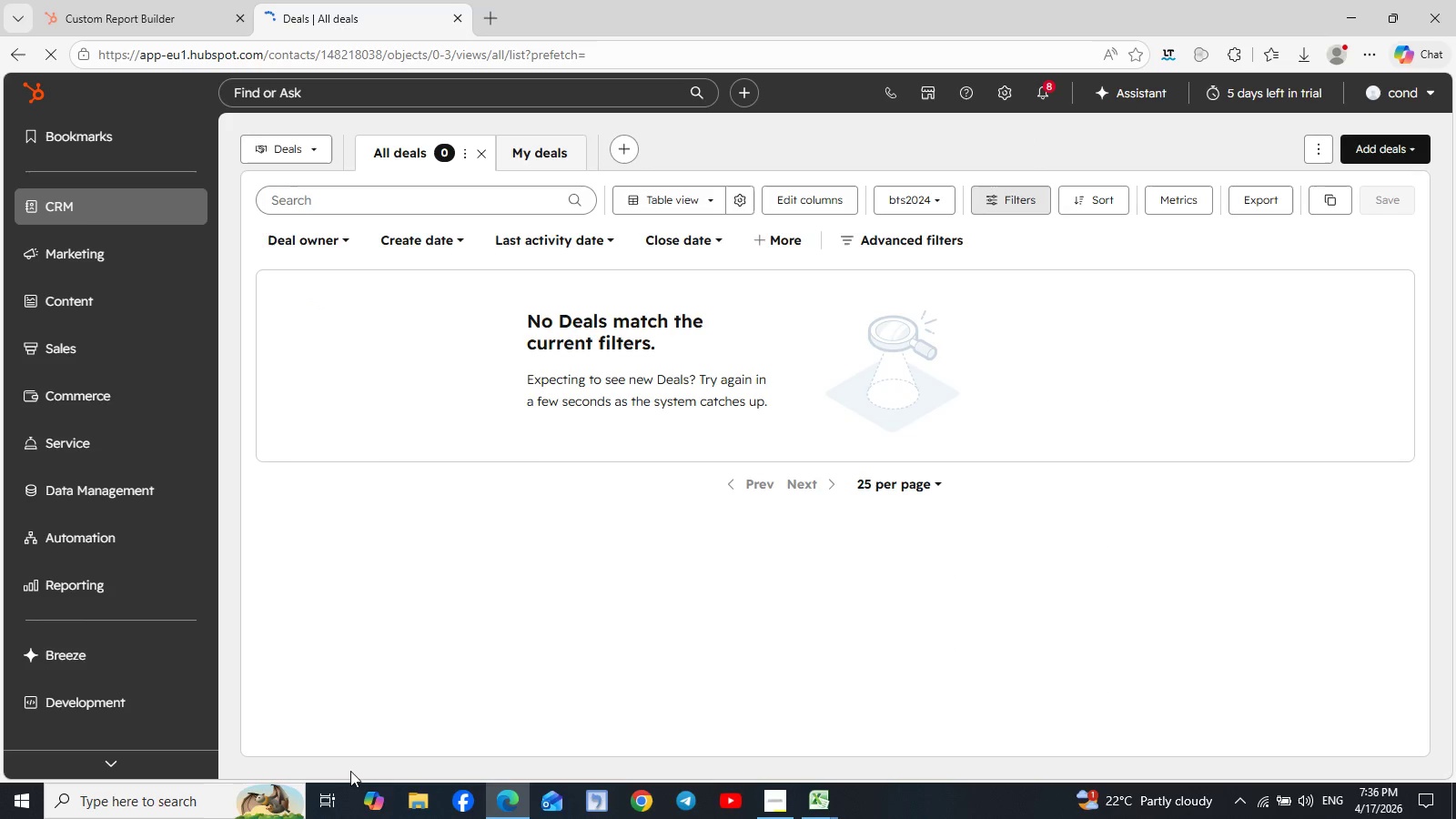 
wait(8.56)
 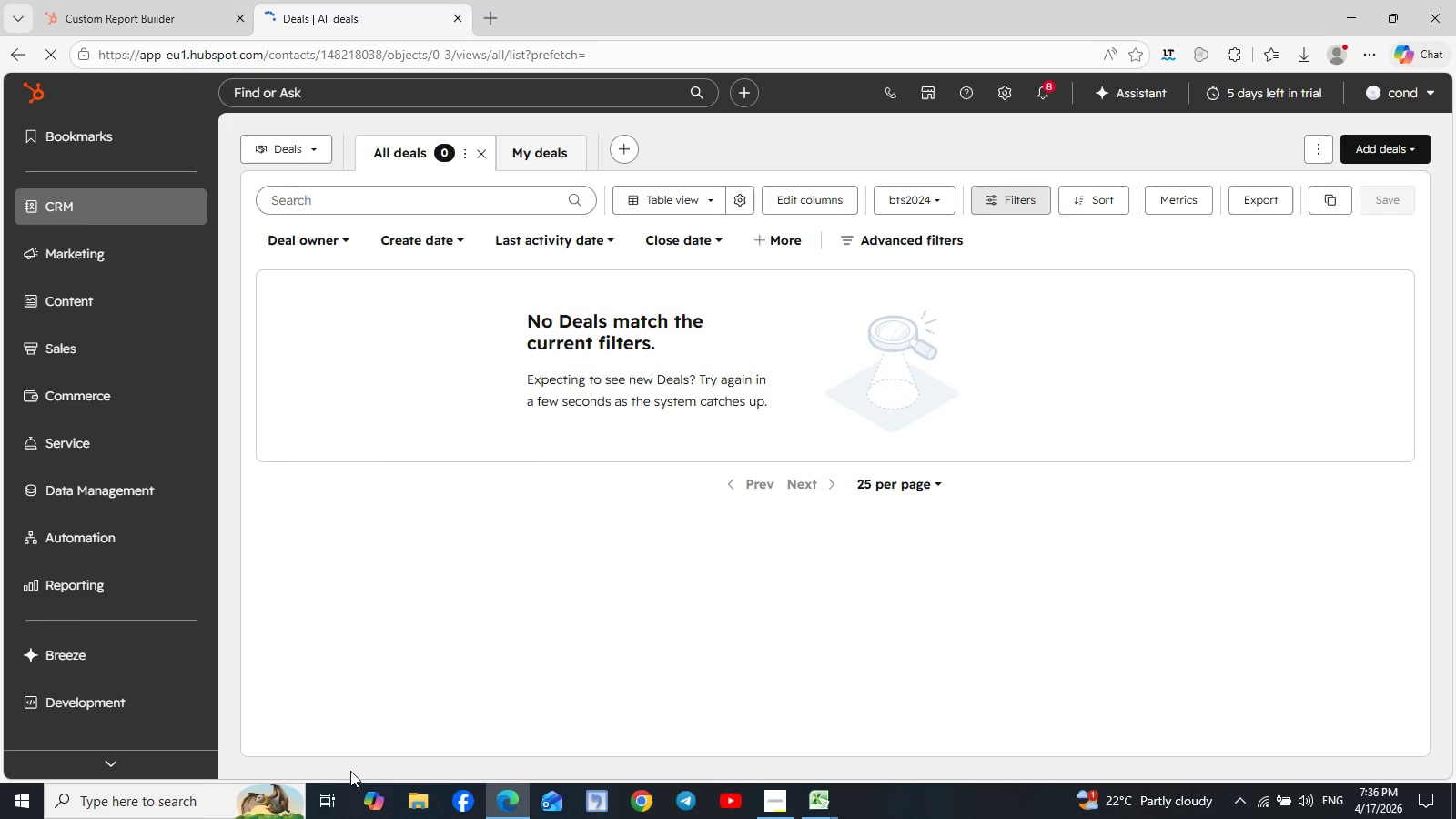 
left_click([189, 205])
 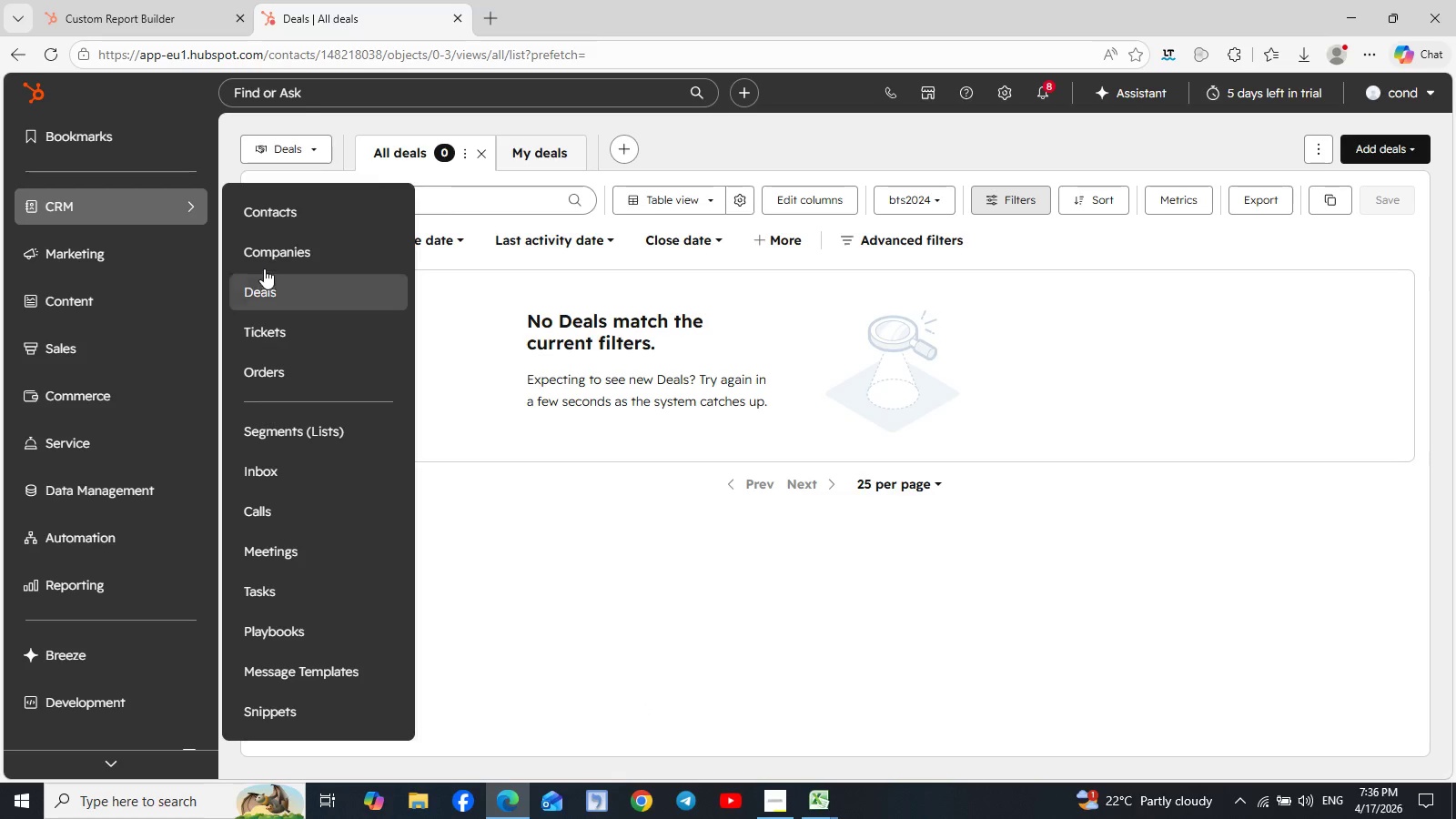 
left_click([275, 233])
 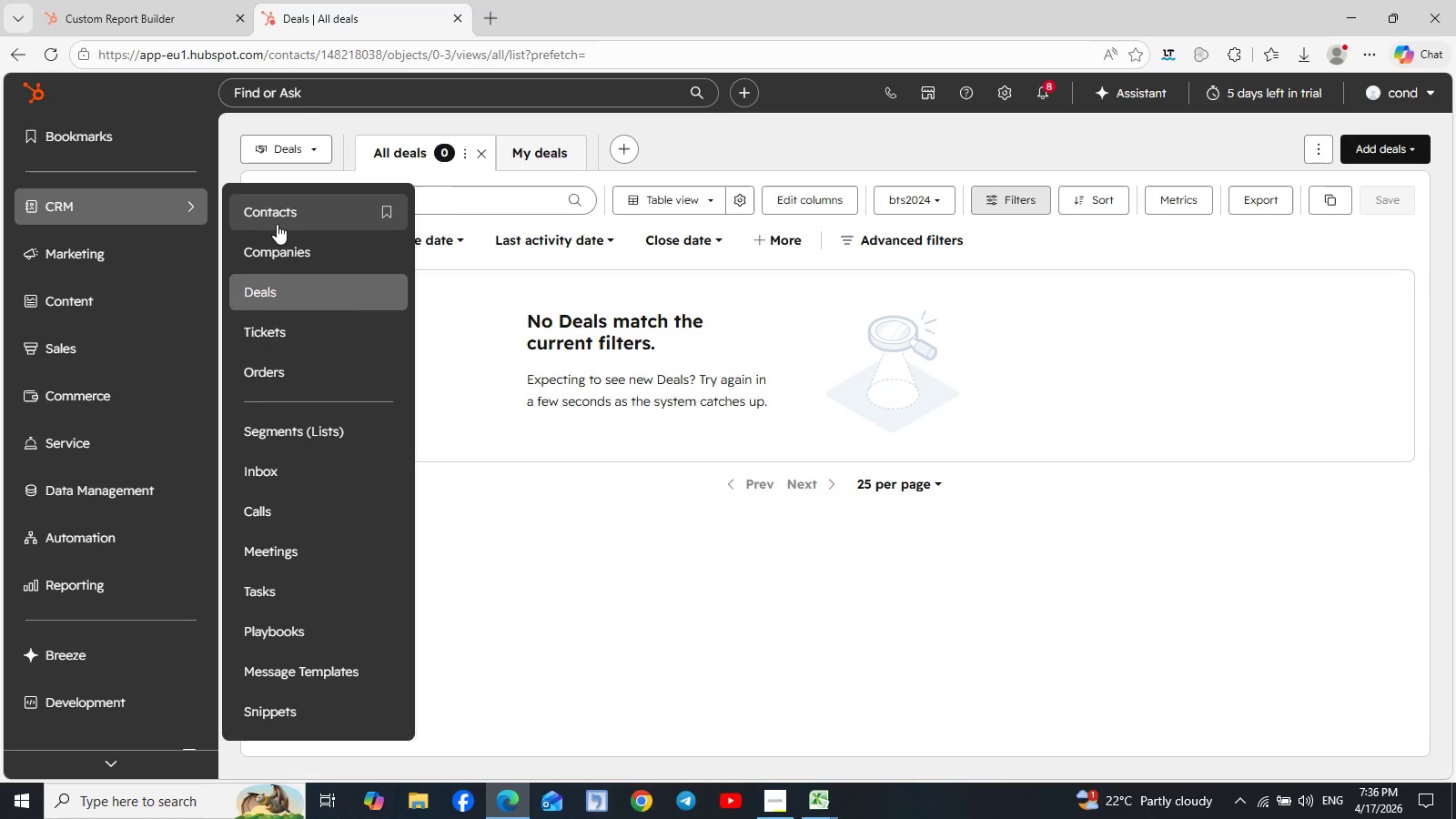 
left_click([277, 224])
 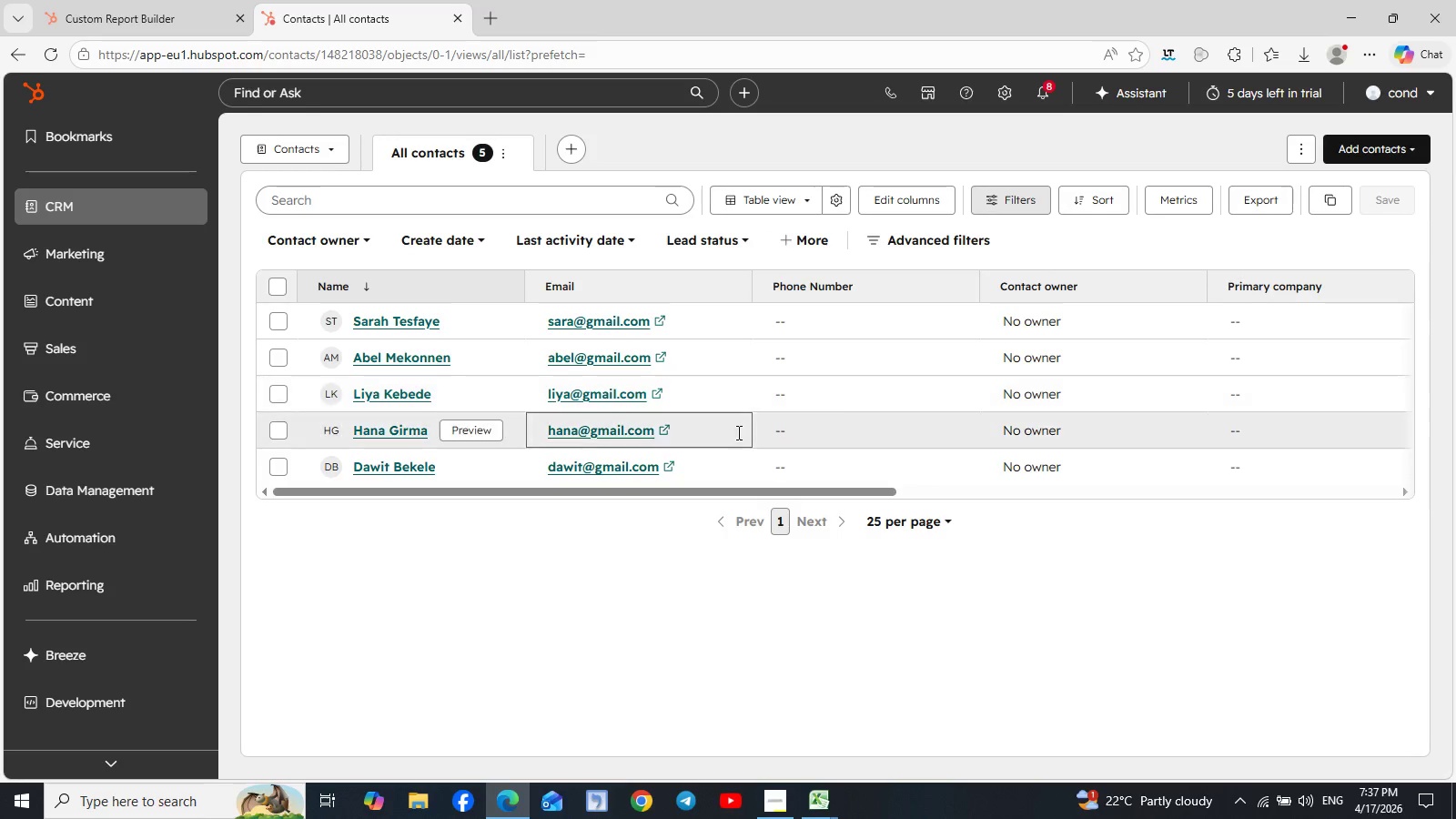 
wait(15.16)
 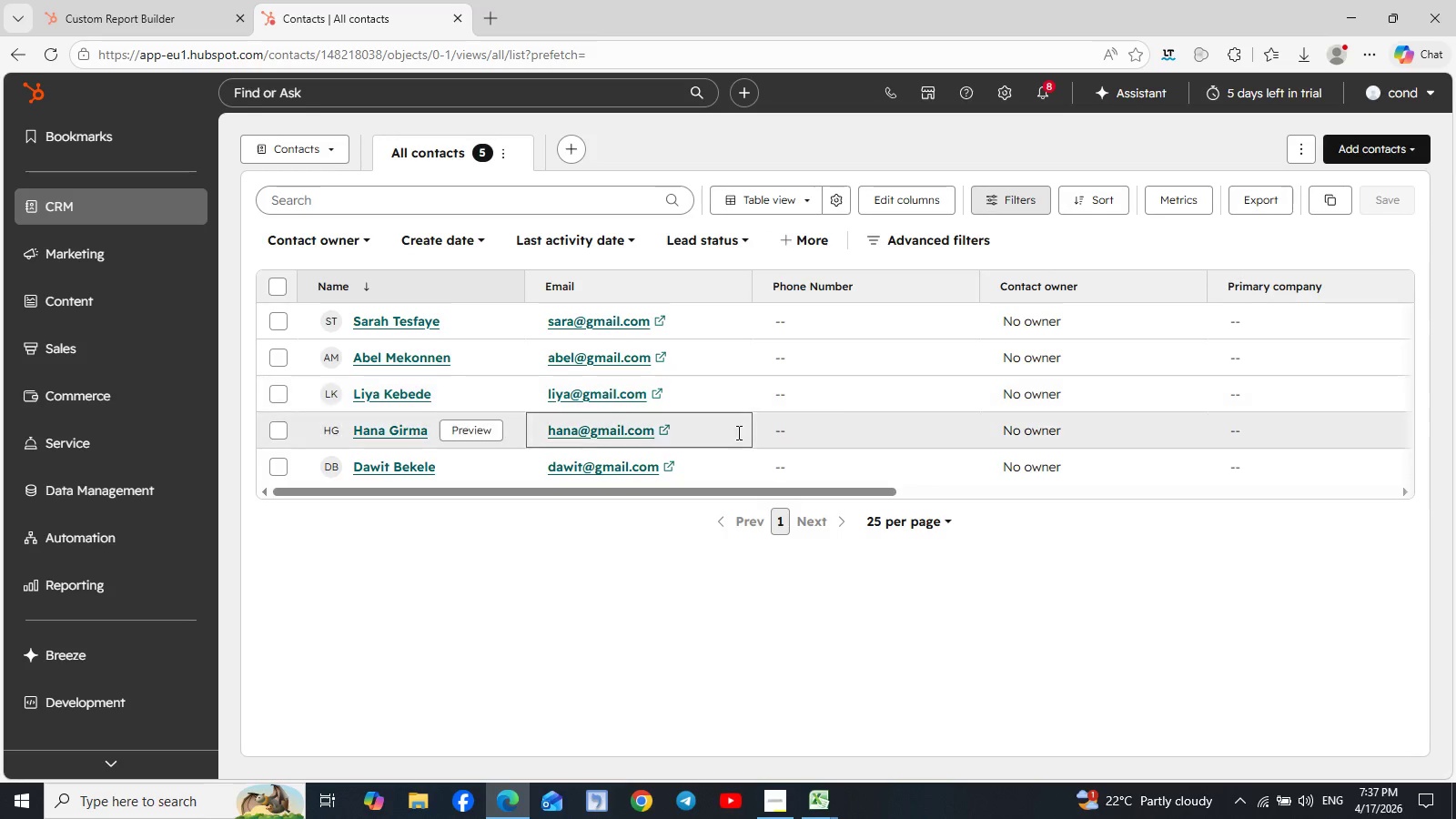 
left_click([1348, 227])
 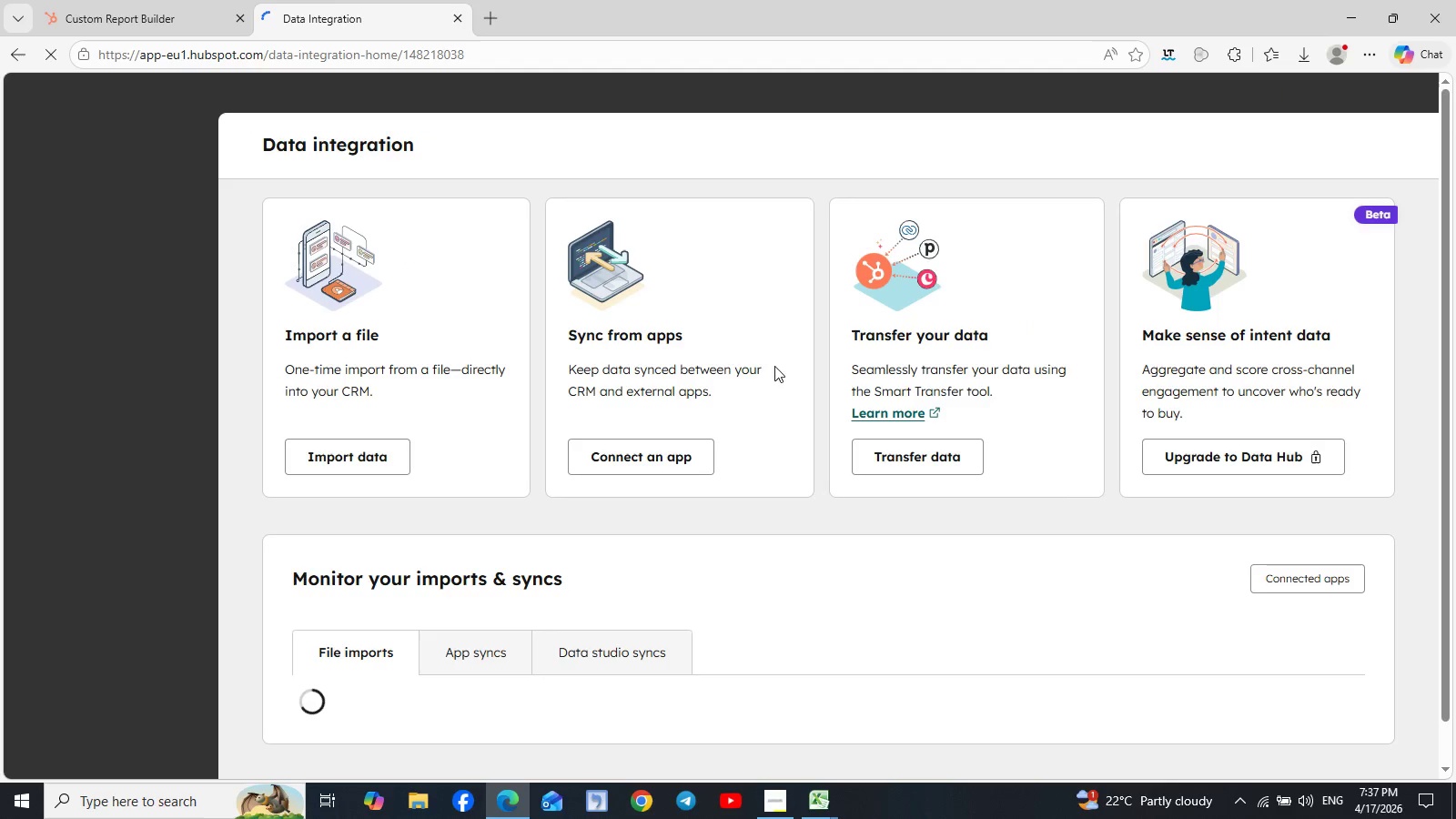 
left_click([323, 458])
 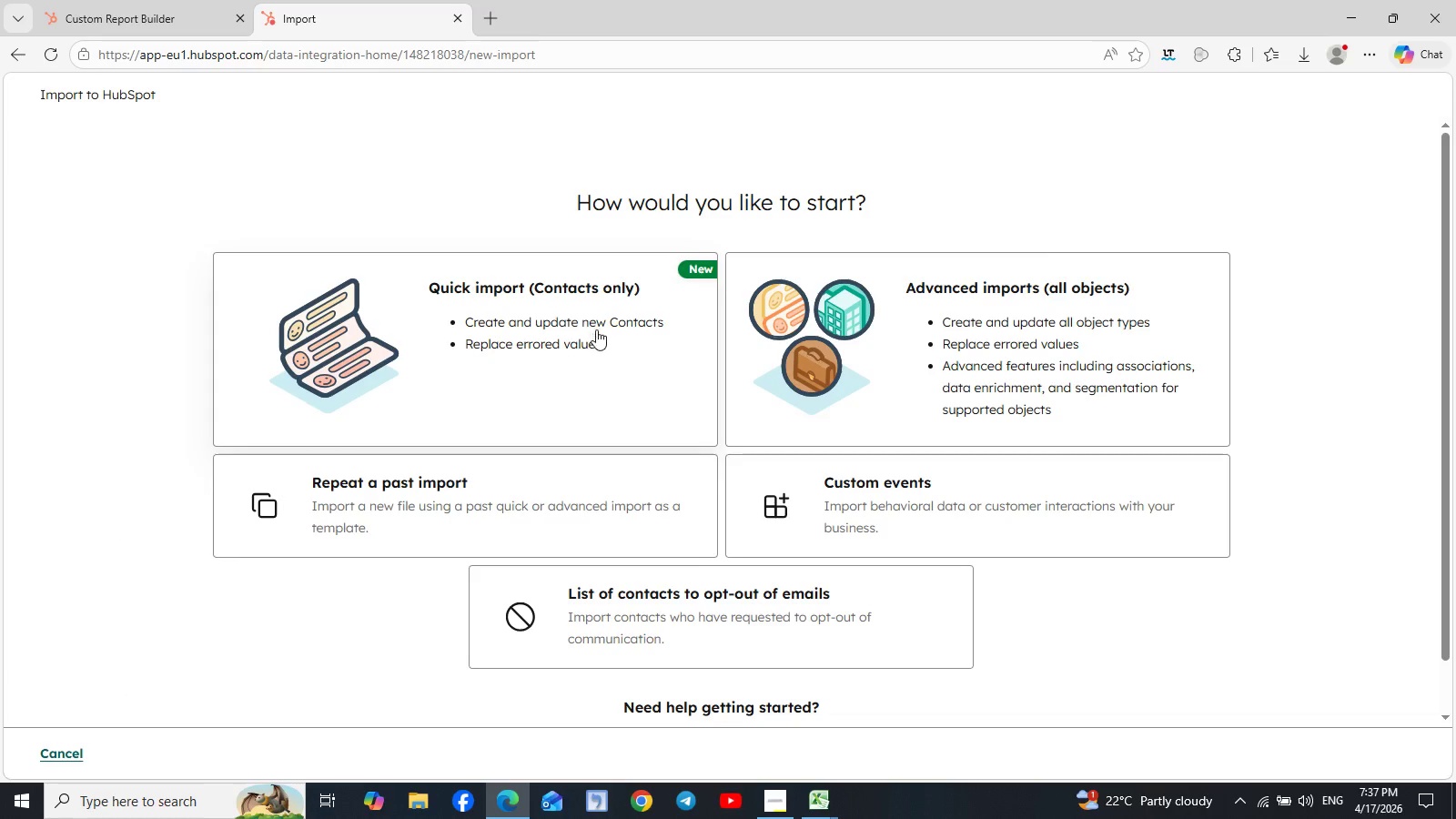 
left_click([520, 328])
 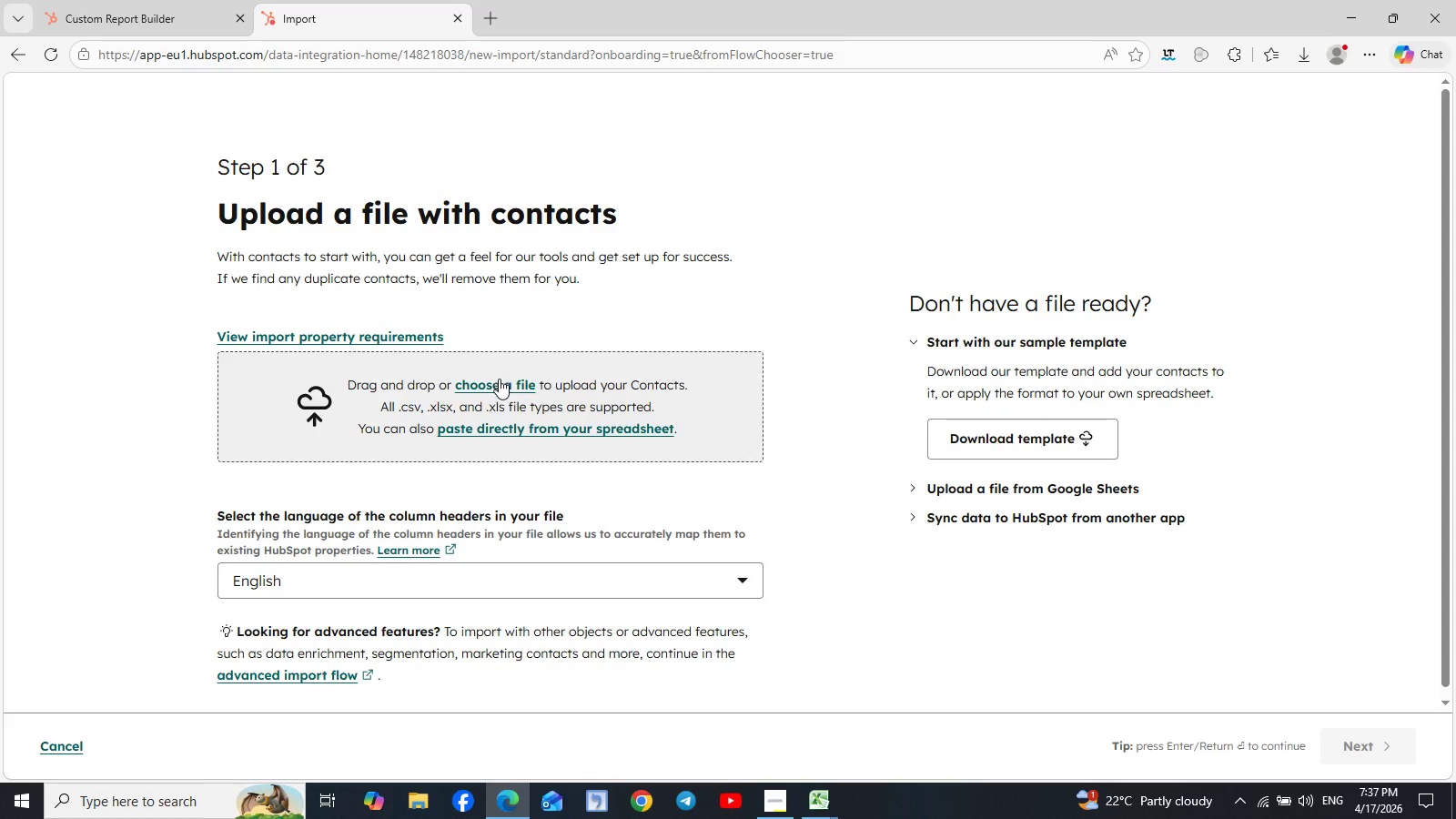 
left_click([498, 382])
 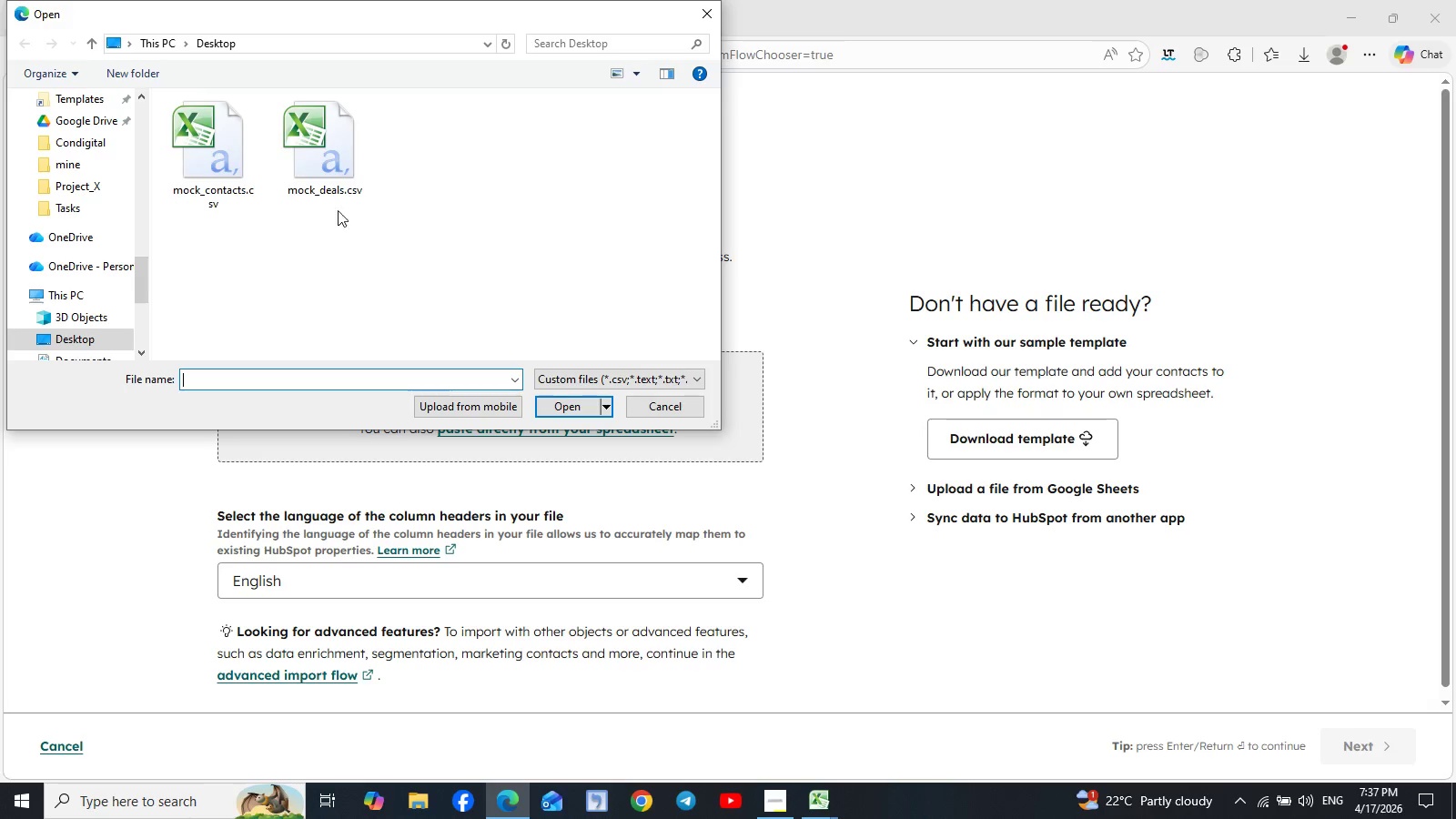 
left_click([235, 165])
 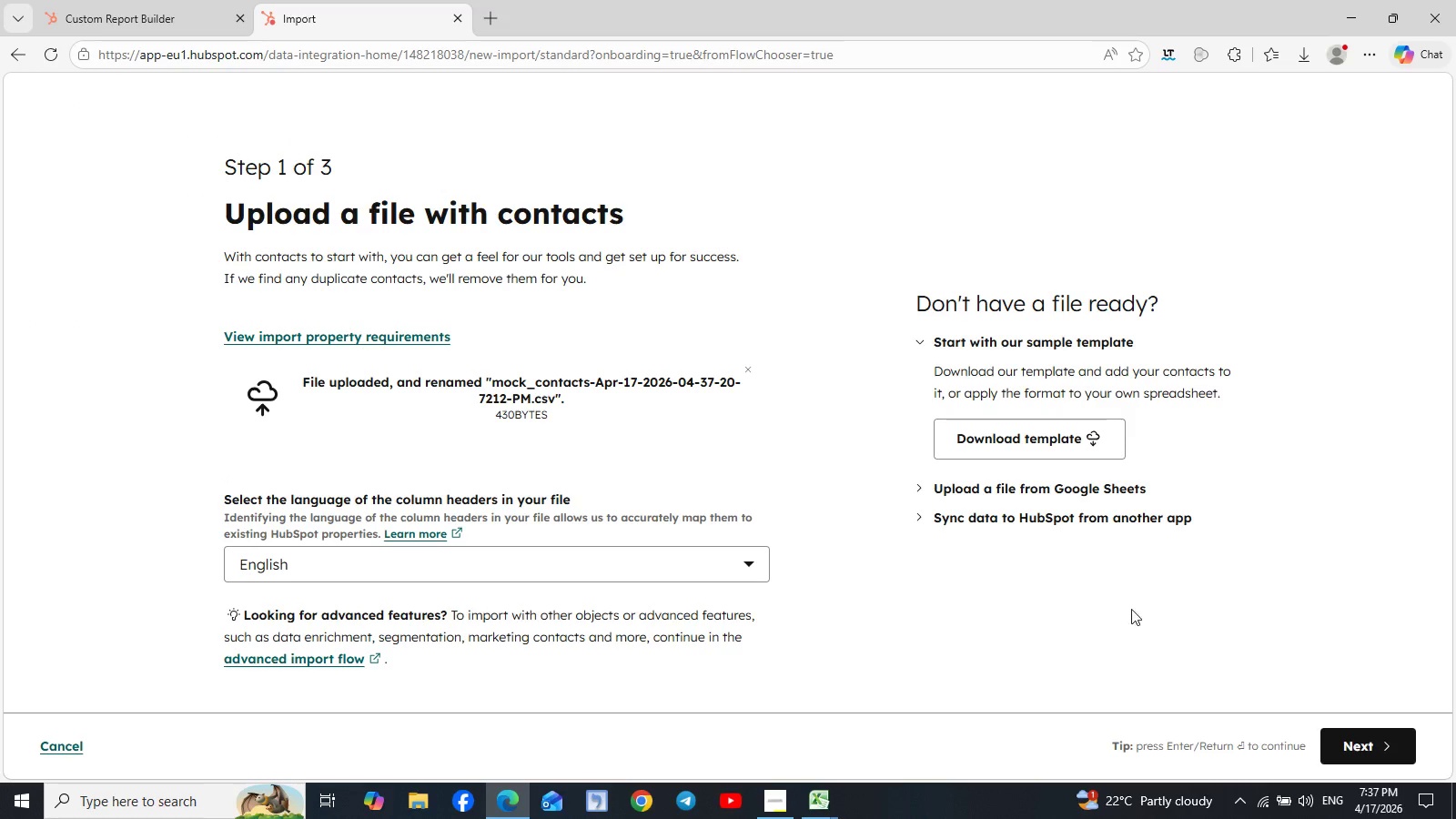 
left_click([1357, 739])
 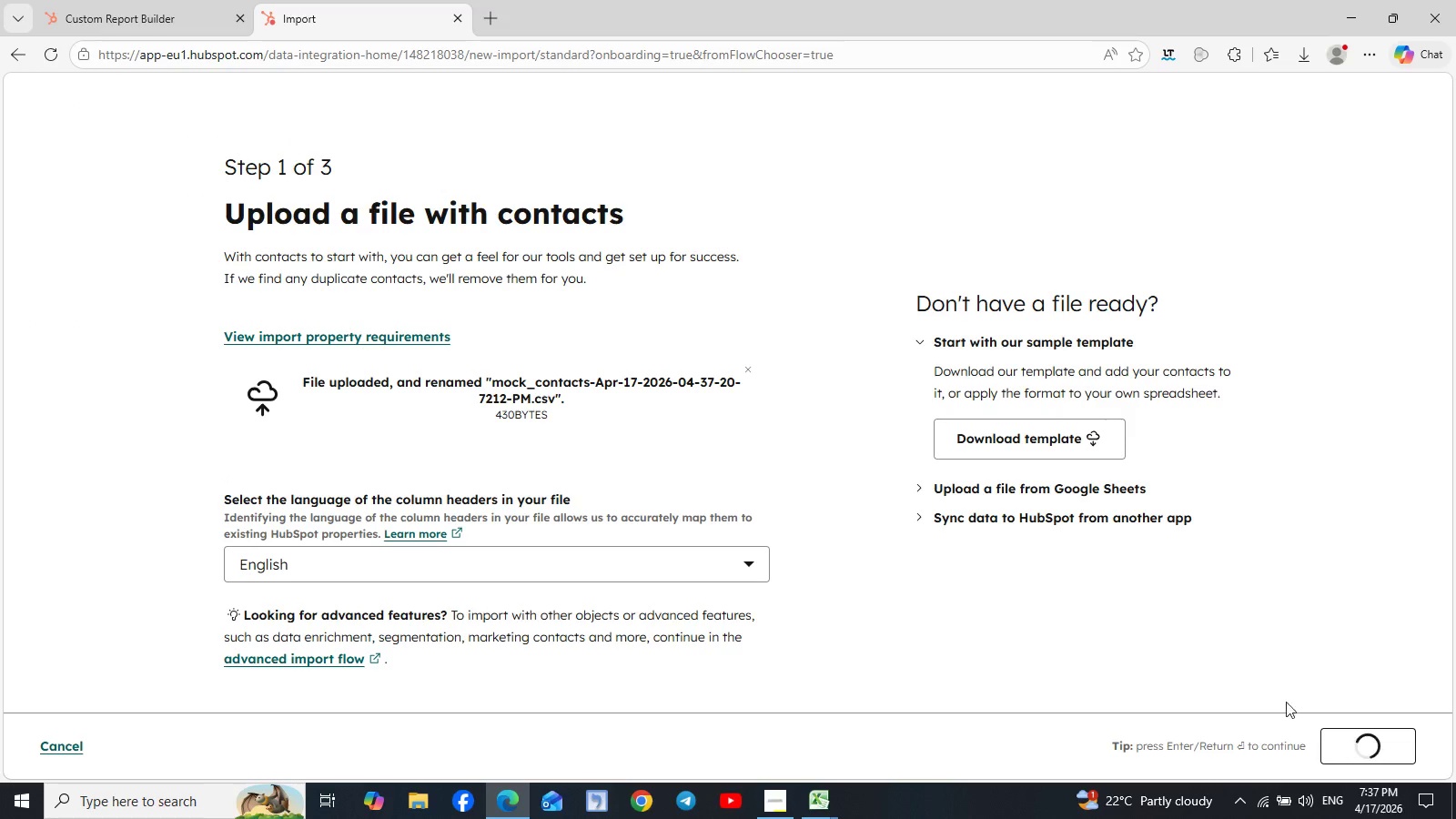 
mouse_move([1102, 512])
 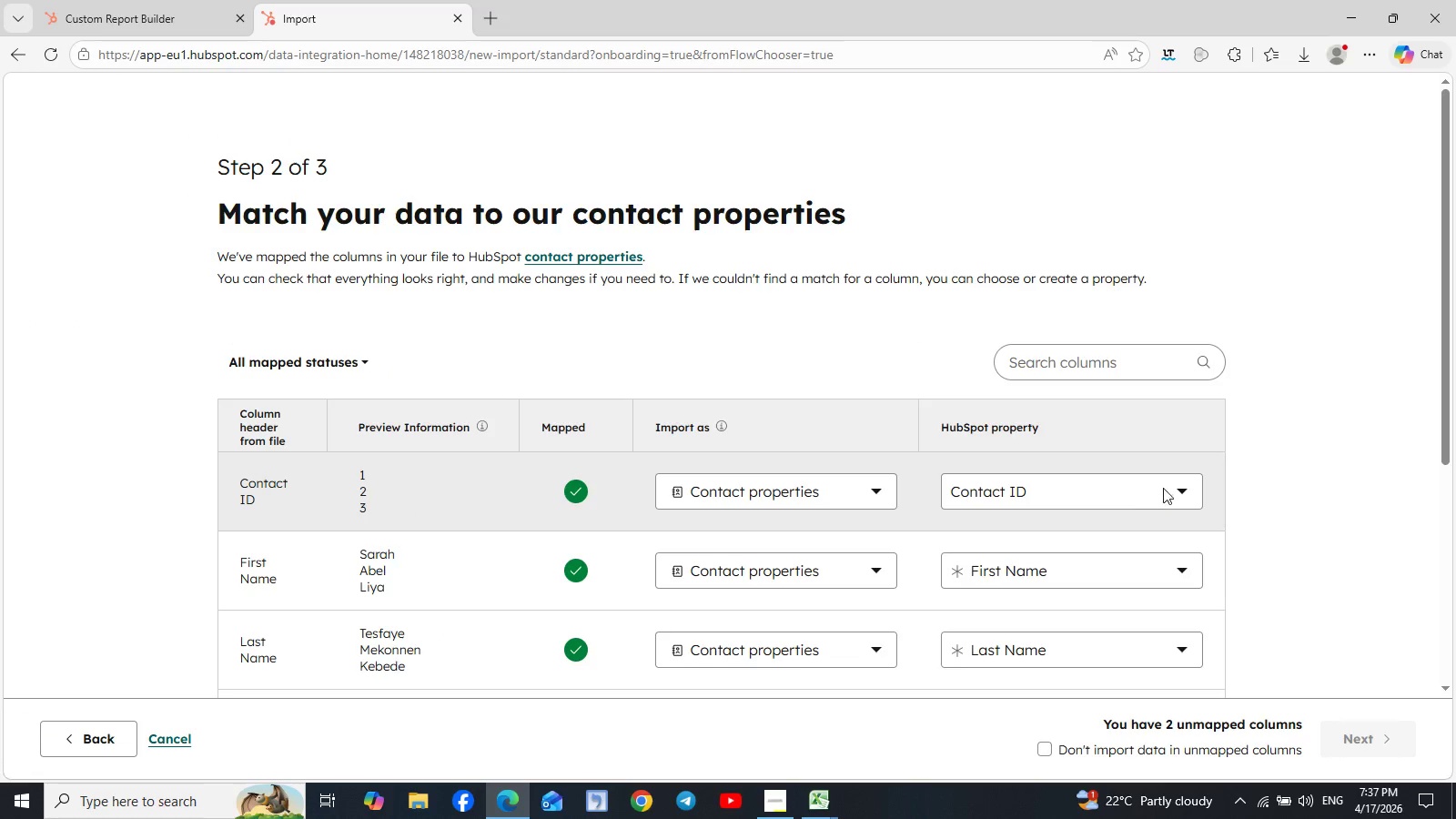 
scroll: coordinate [1229, 480], scroll_direction: down, amount: 4.0
 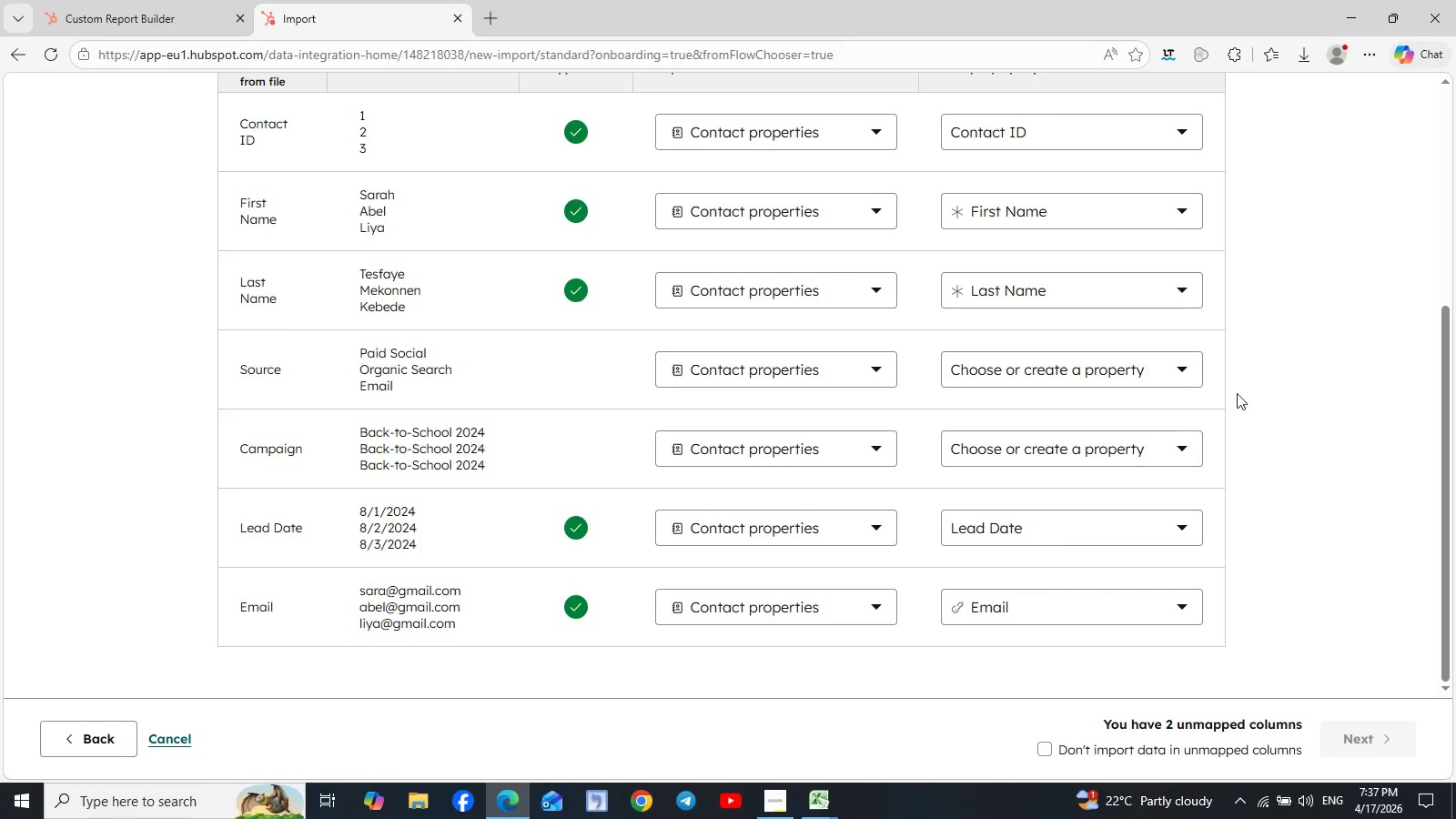 
left_click([1193, 368])
 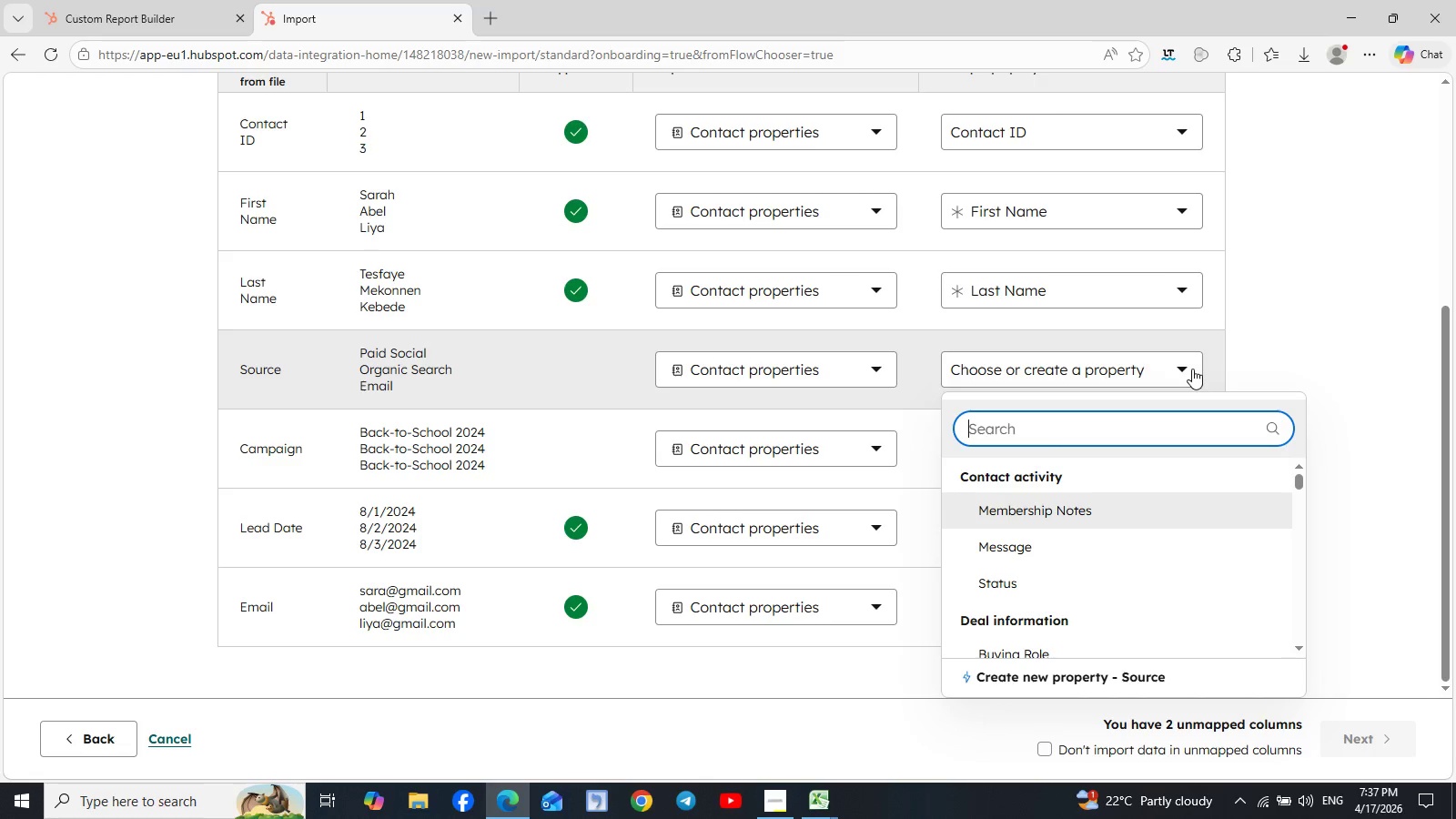 
type(ca)
 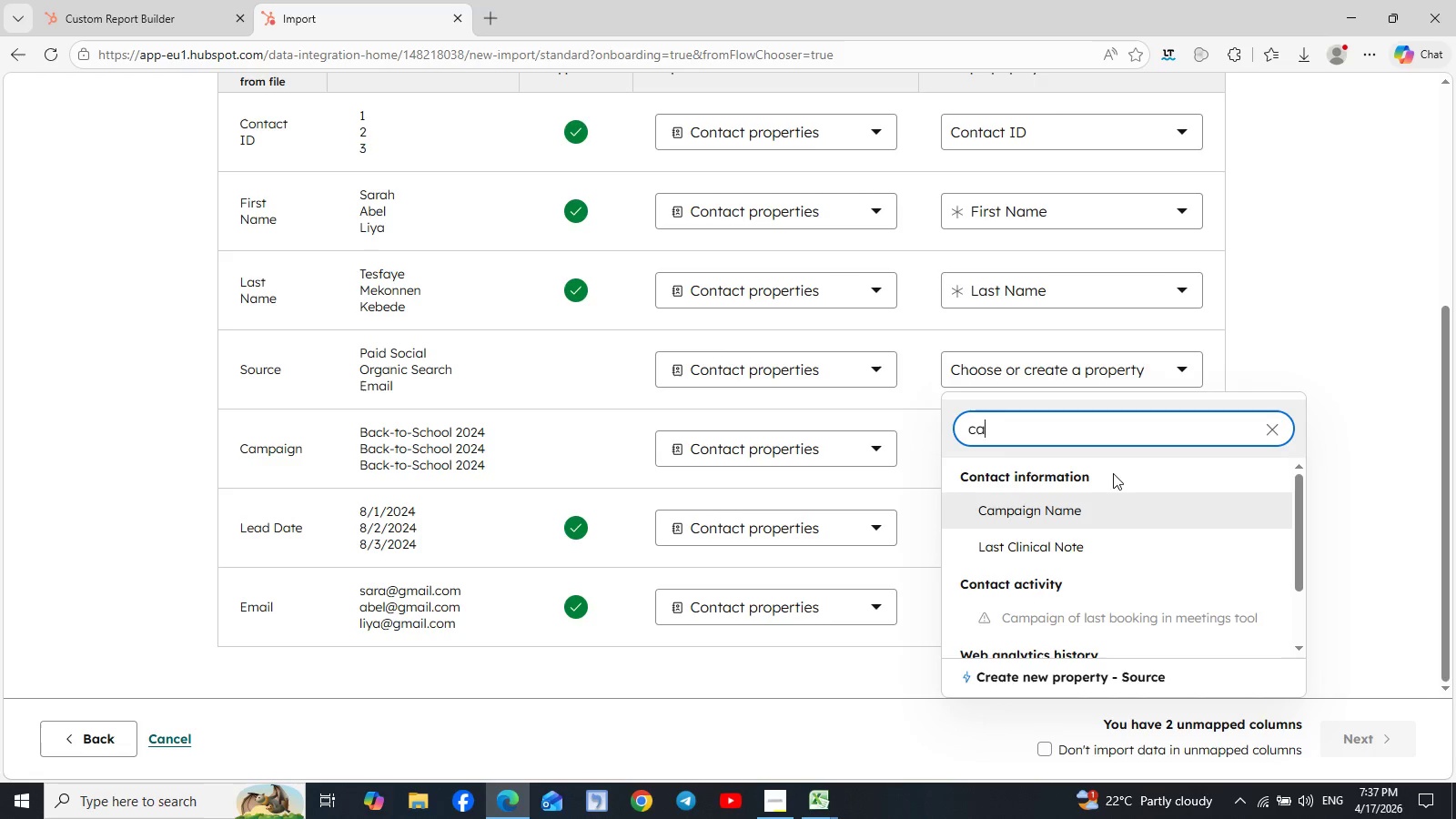 
left_click([1066, 508])
 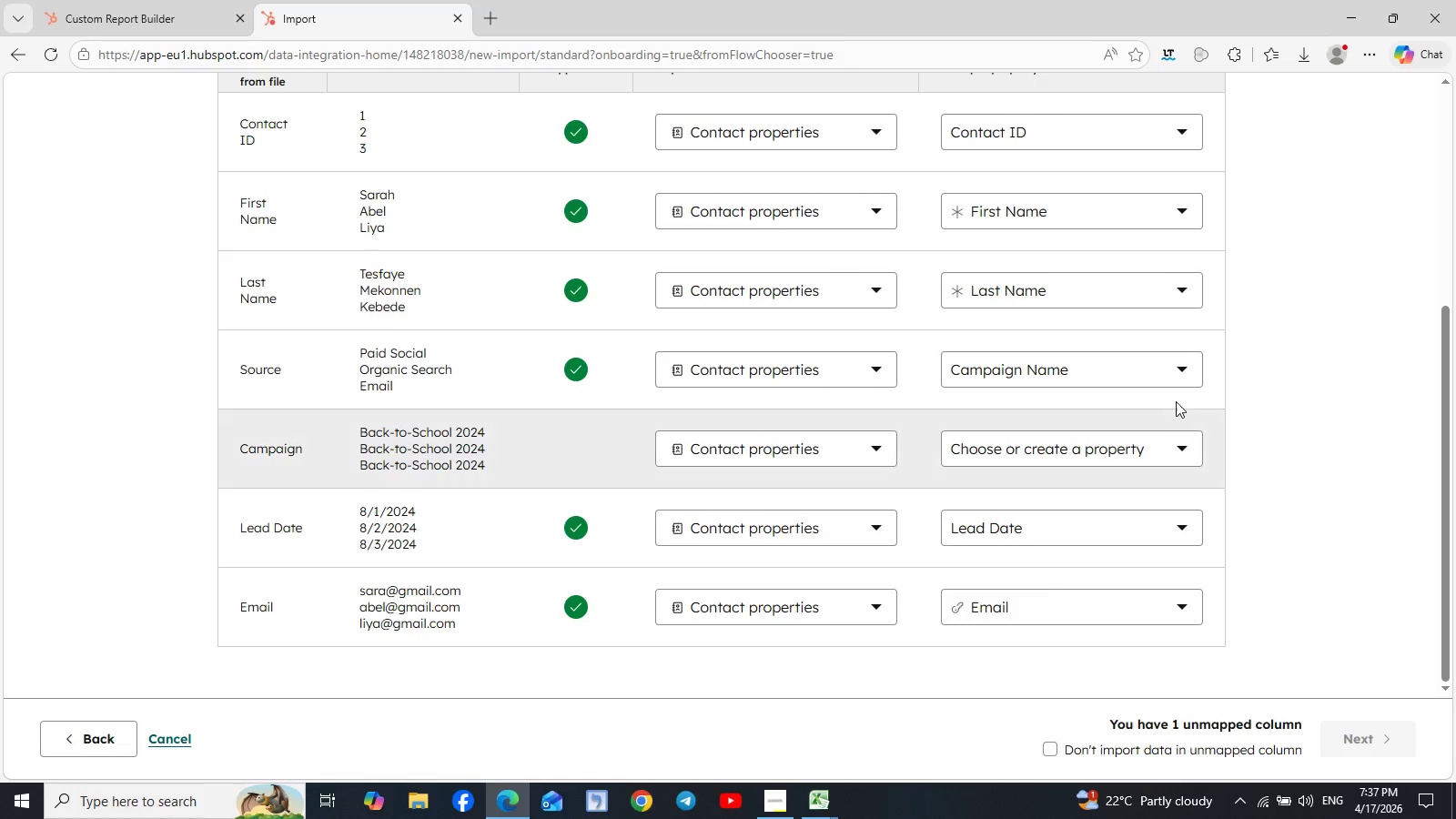 
wait(8.0)
 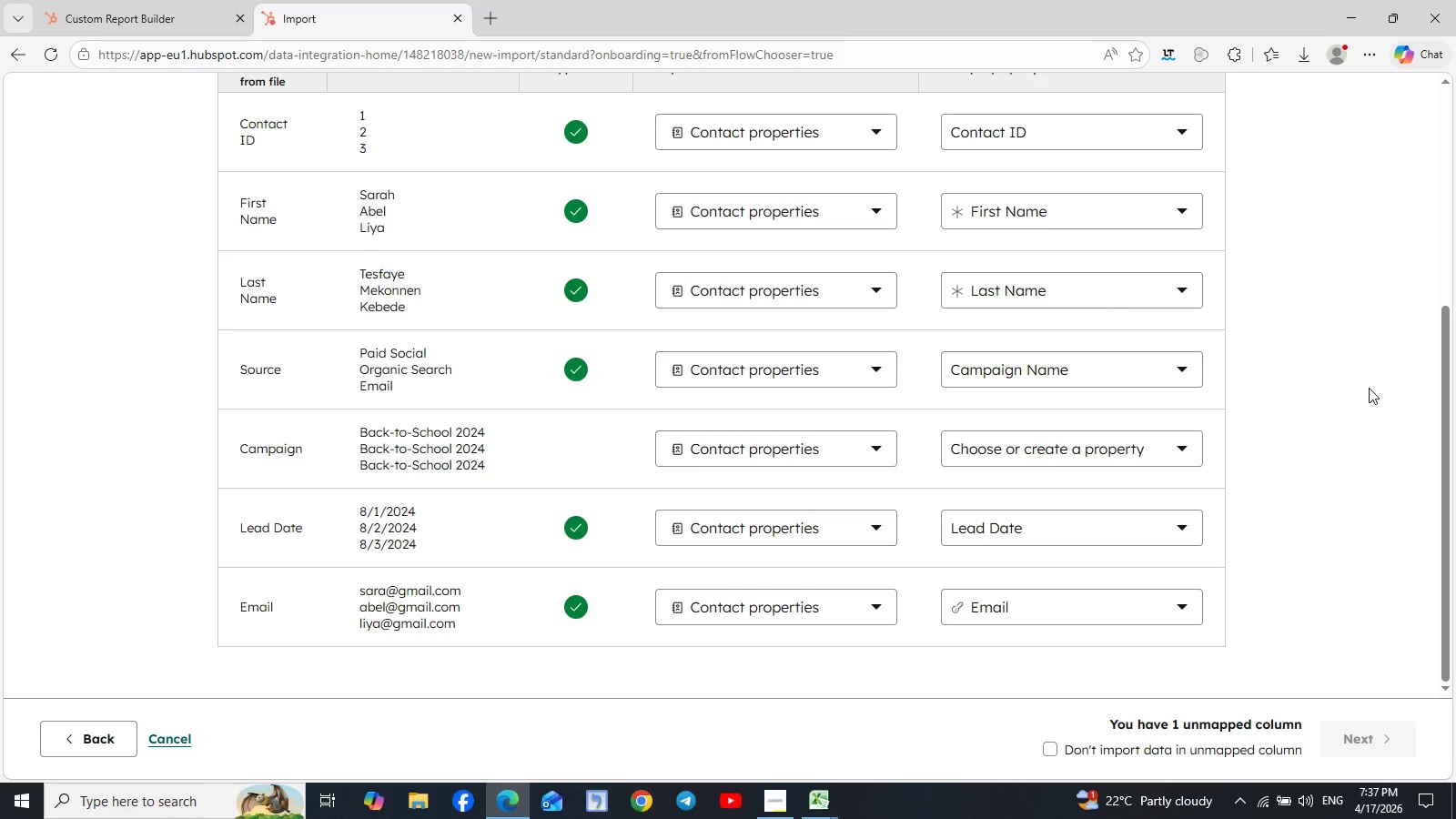 
left_click([1193, 446])
 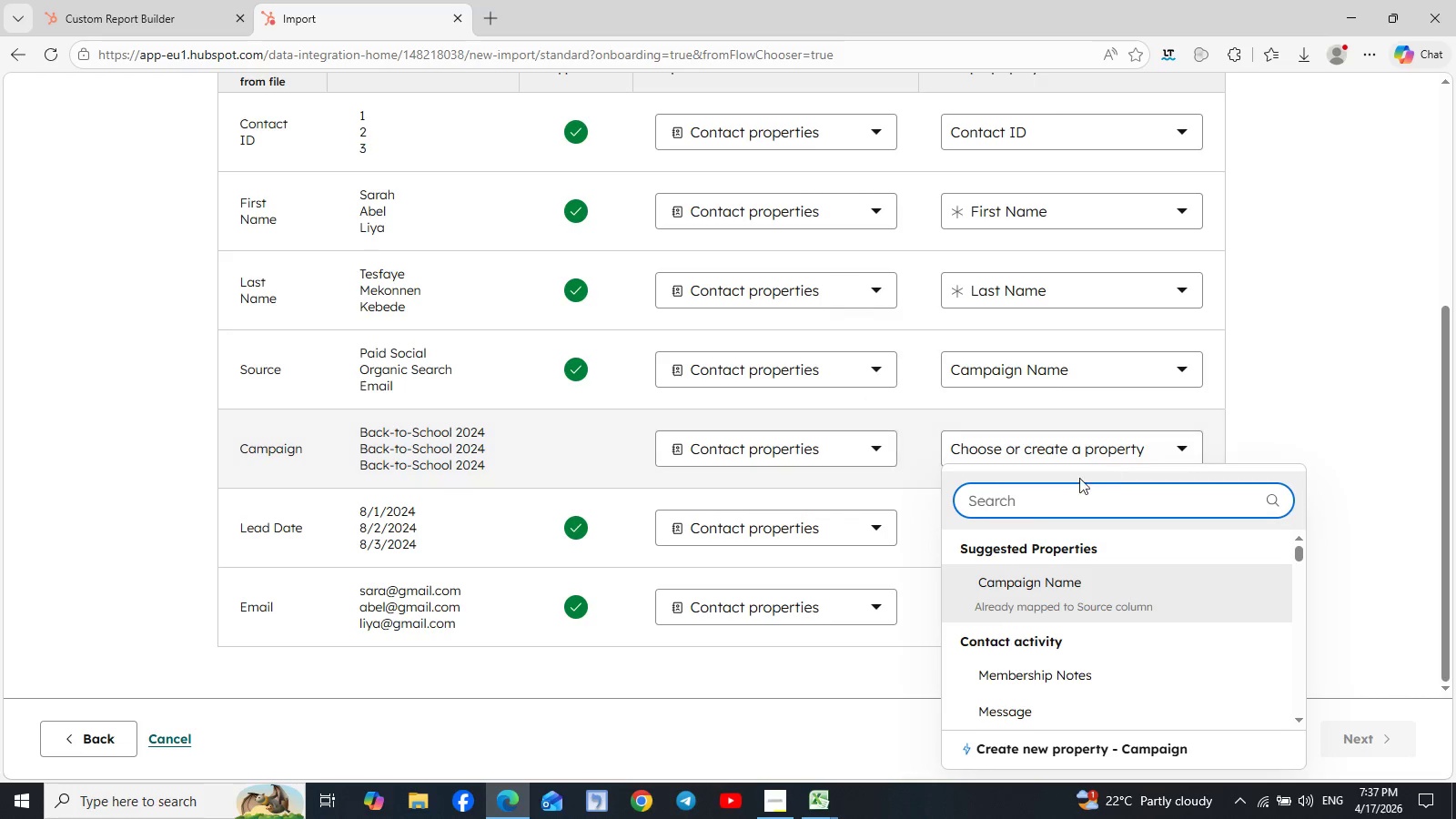 
wait(5.3)
 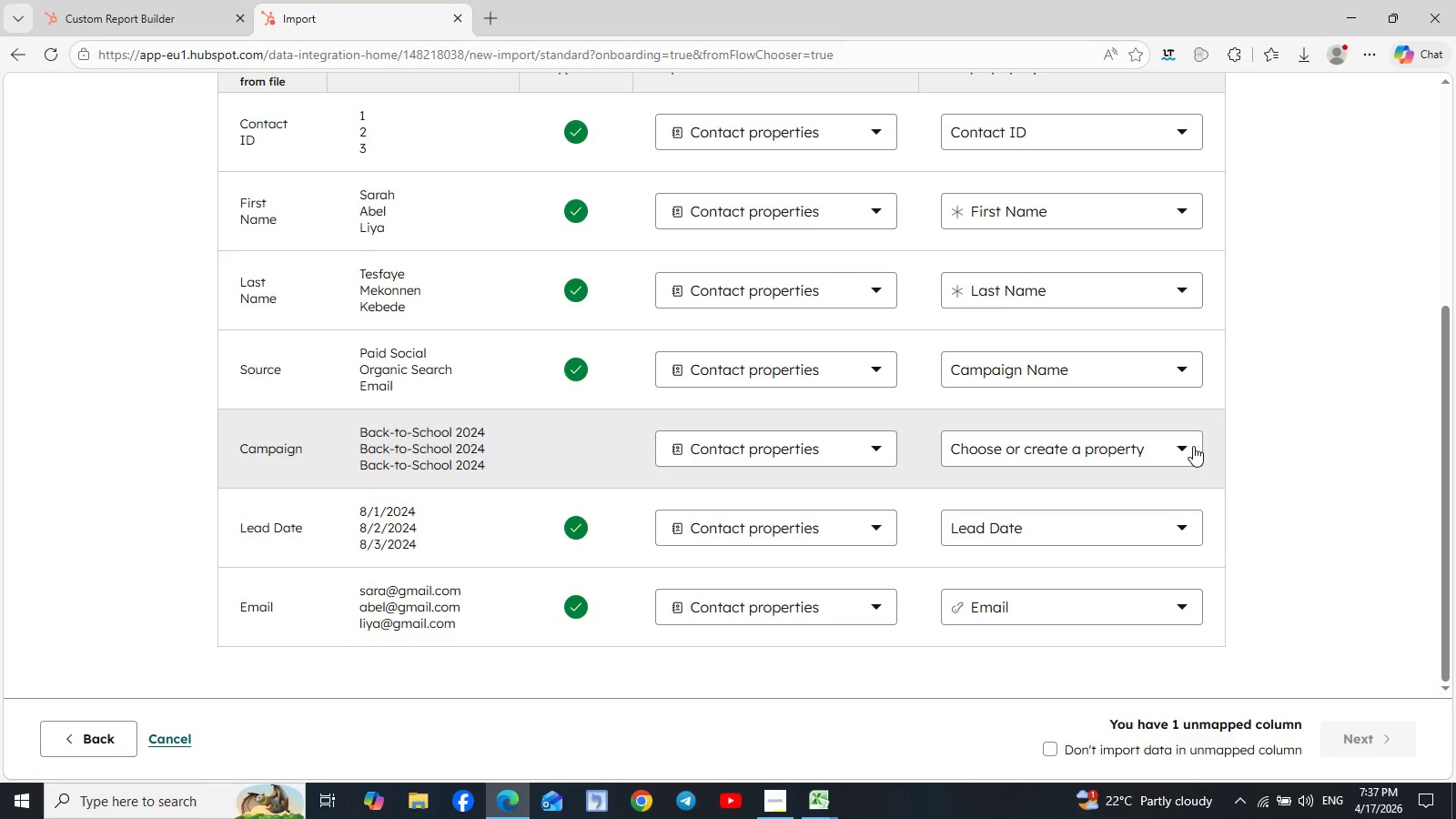 
mouse_move([808, 794])
 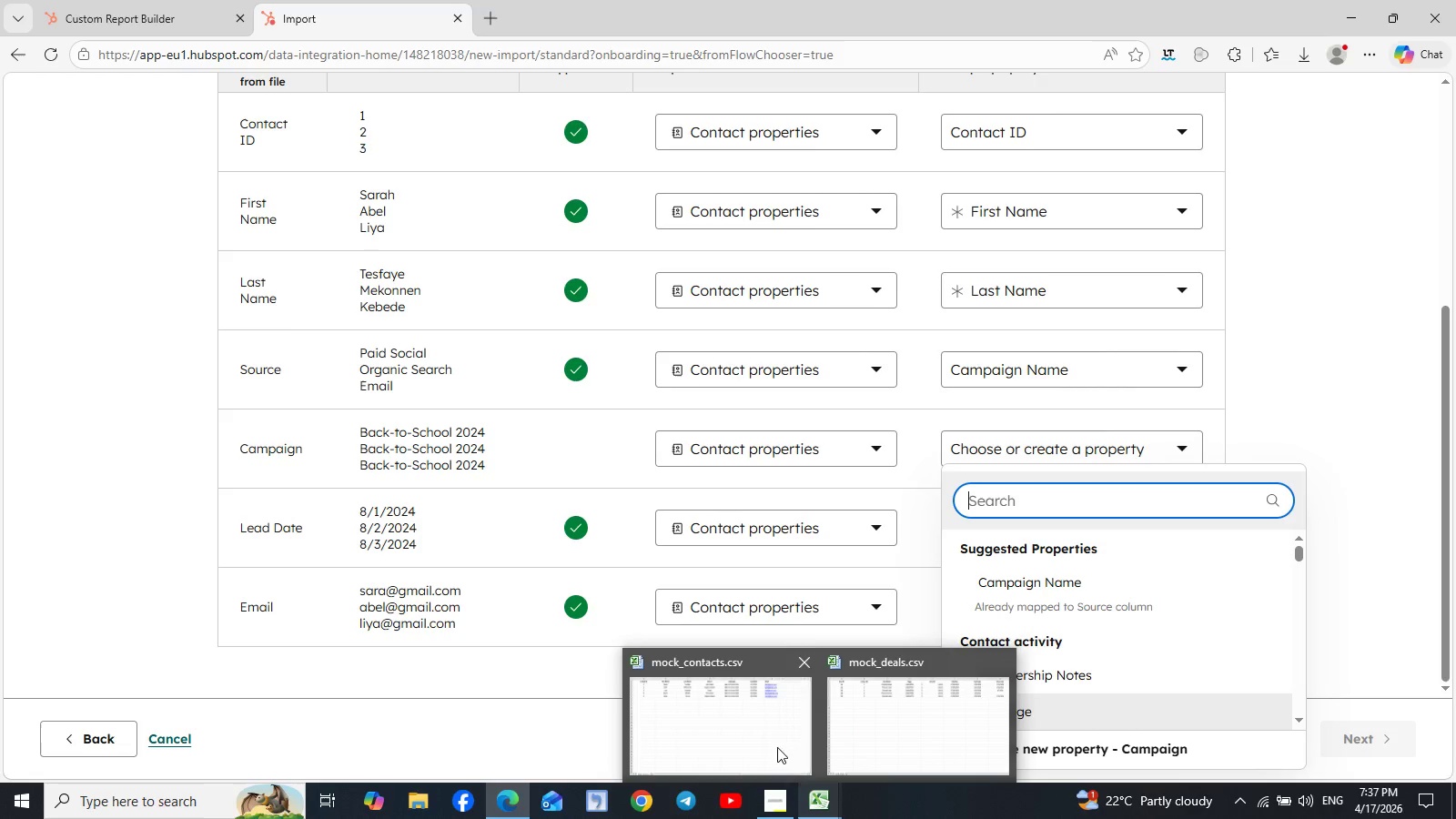 
mouse_move([770, 728])
 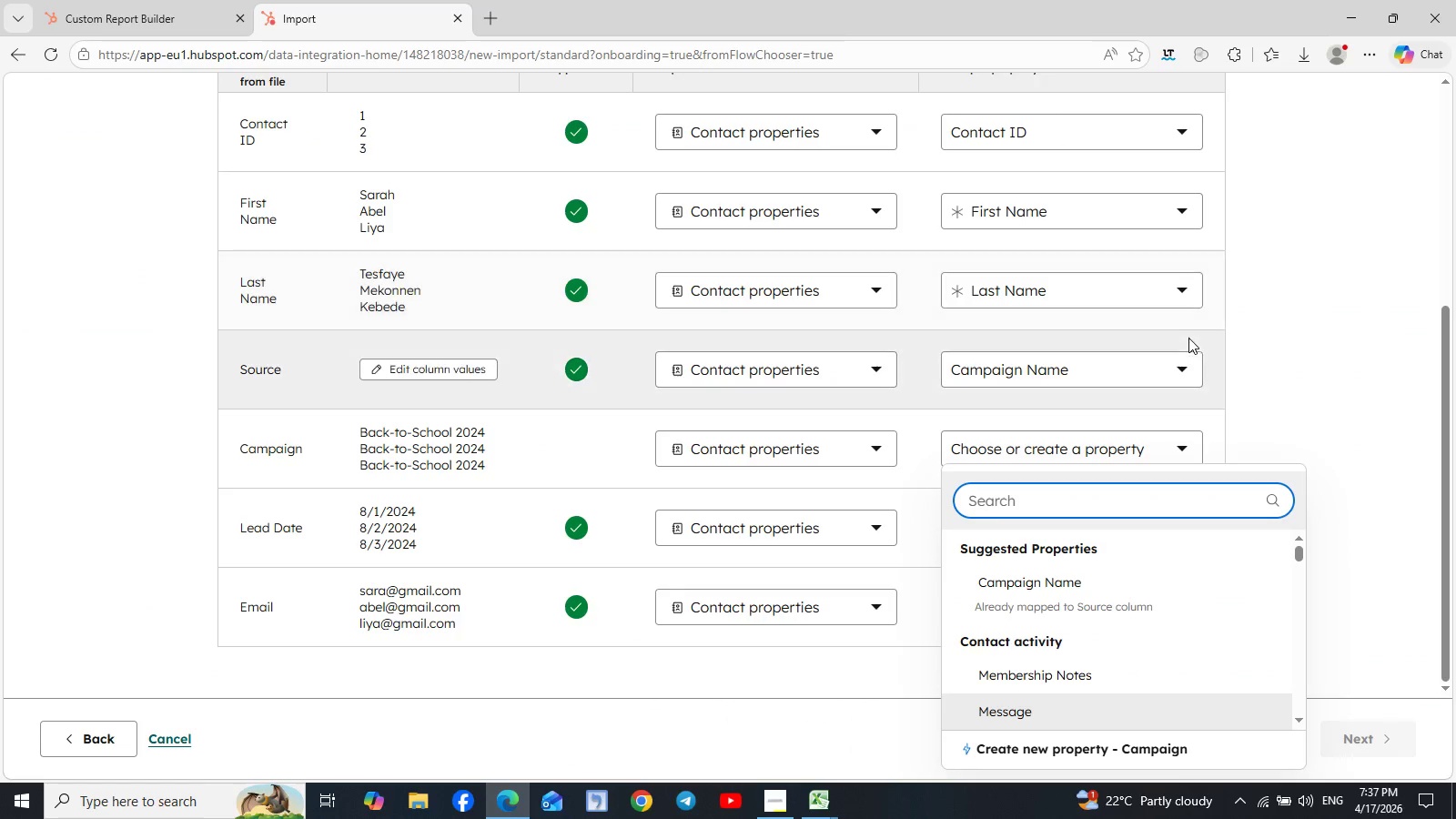 
left_click([1178, 369])
 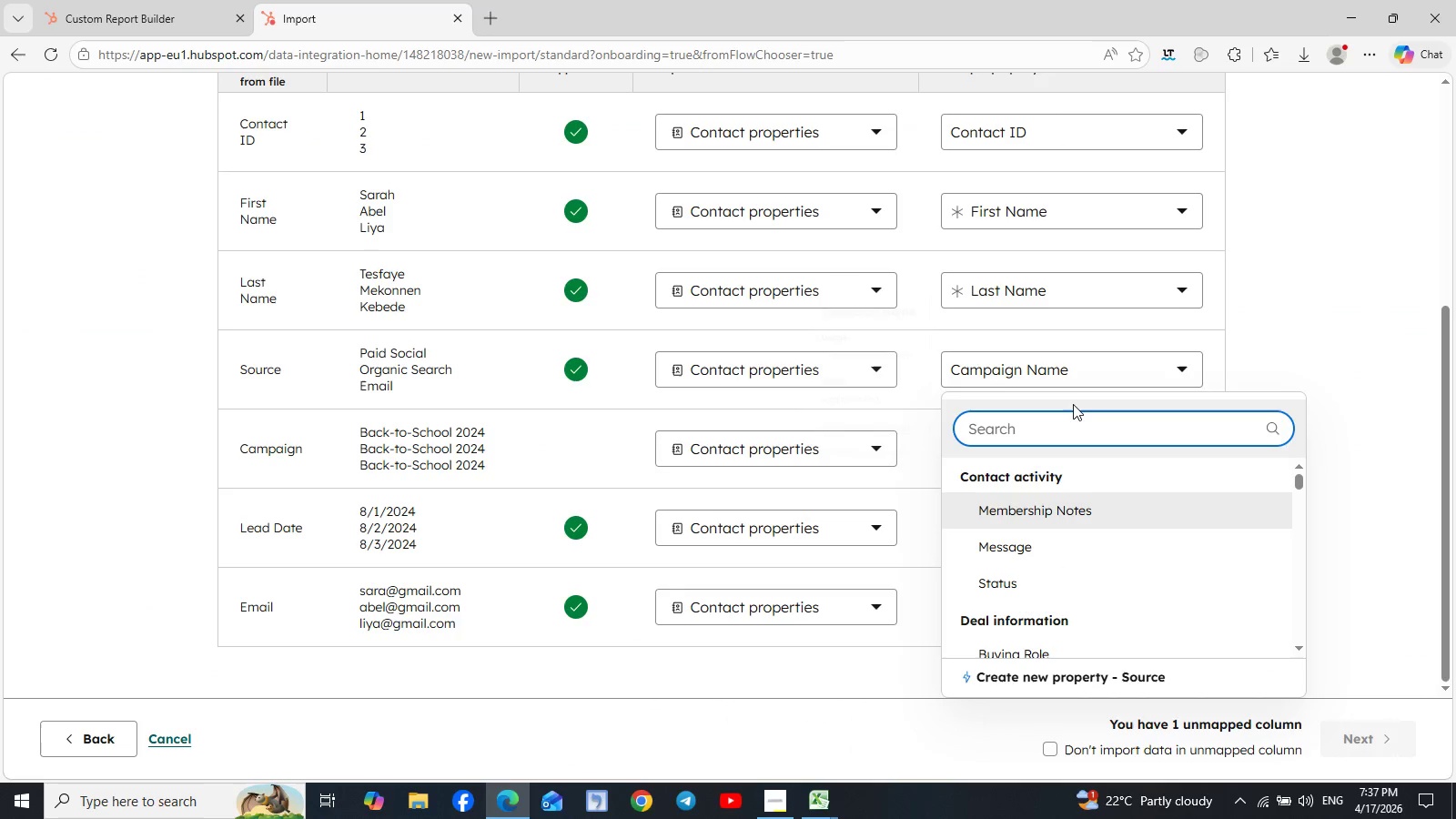 
type(lead s)
 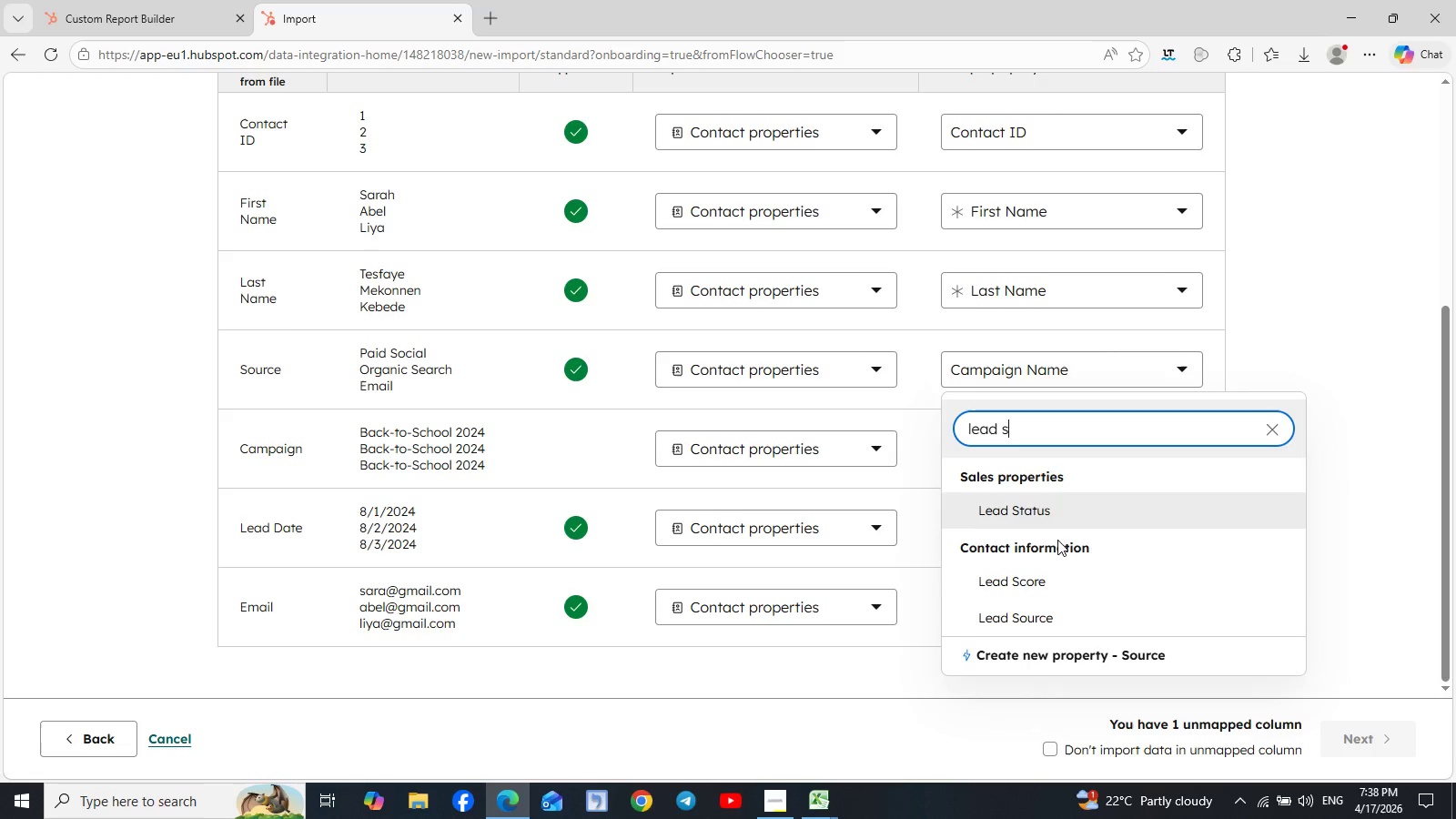 
left_click([1011, 624])
 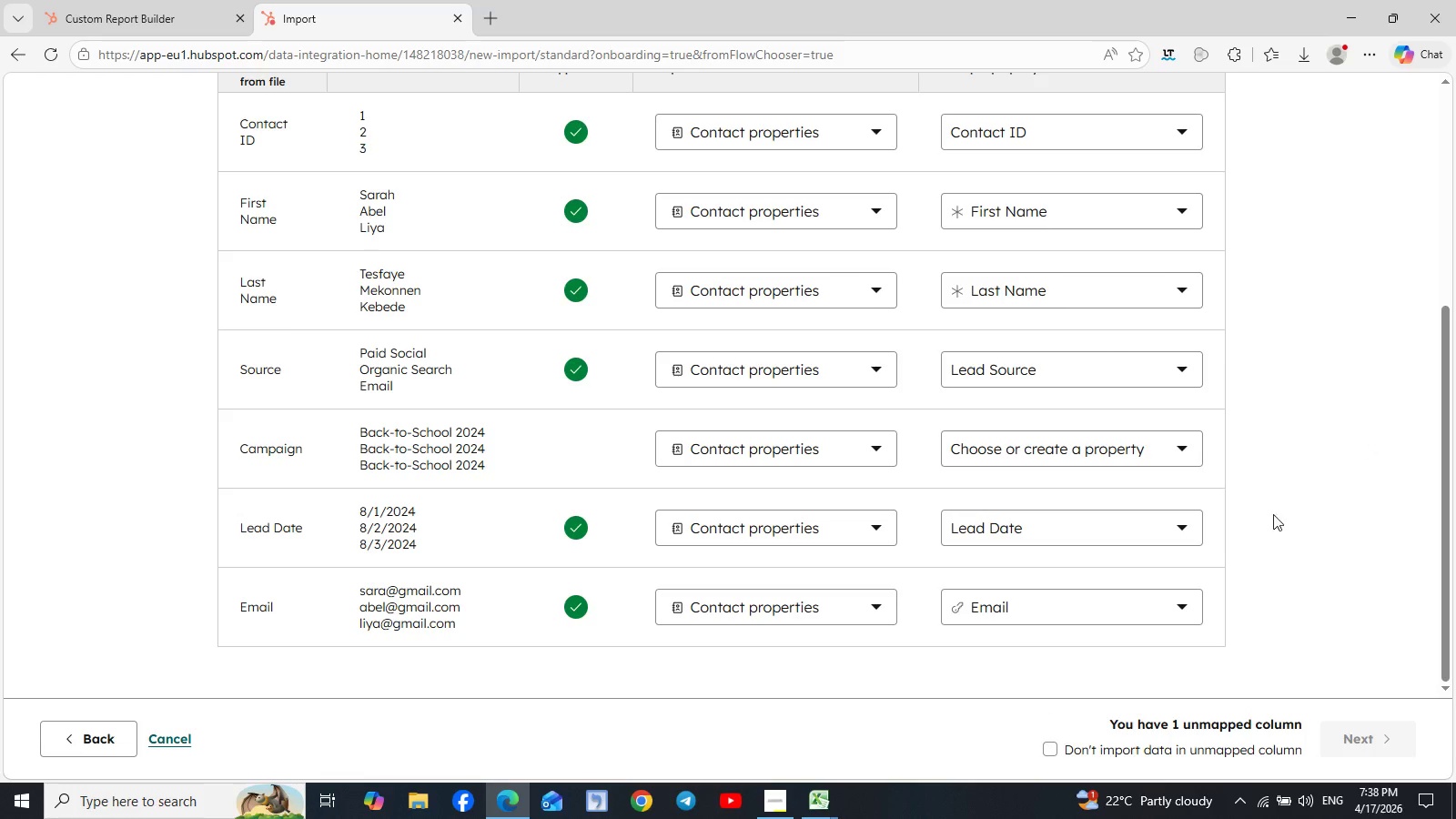 
left_click([1180, 450])
 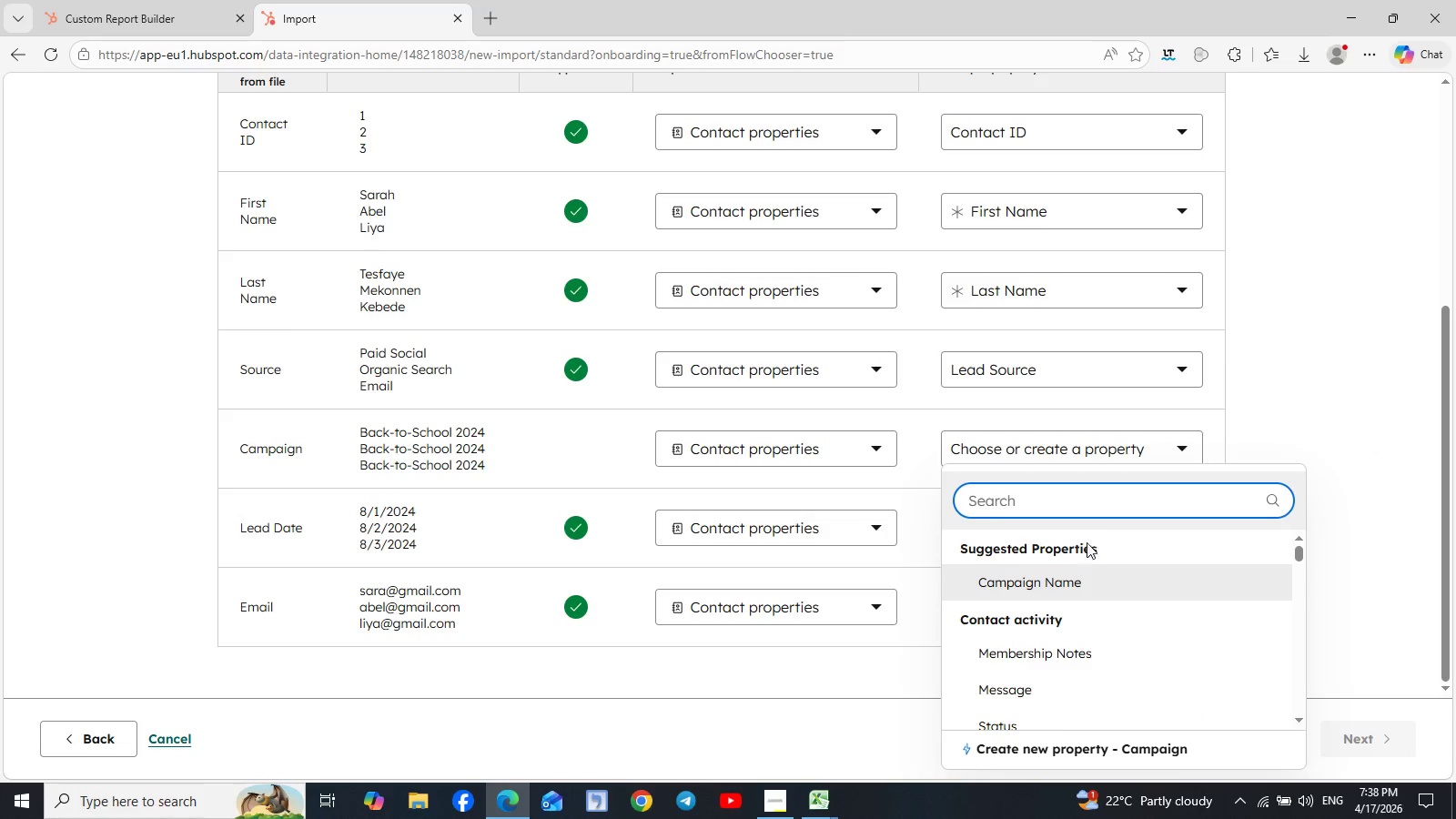 
left_click([1071, 583])
 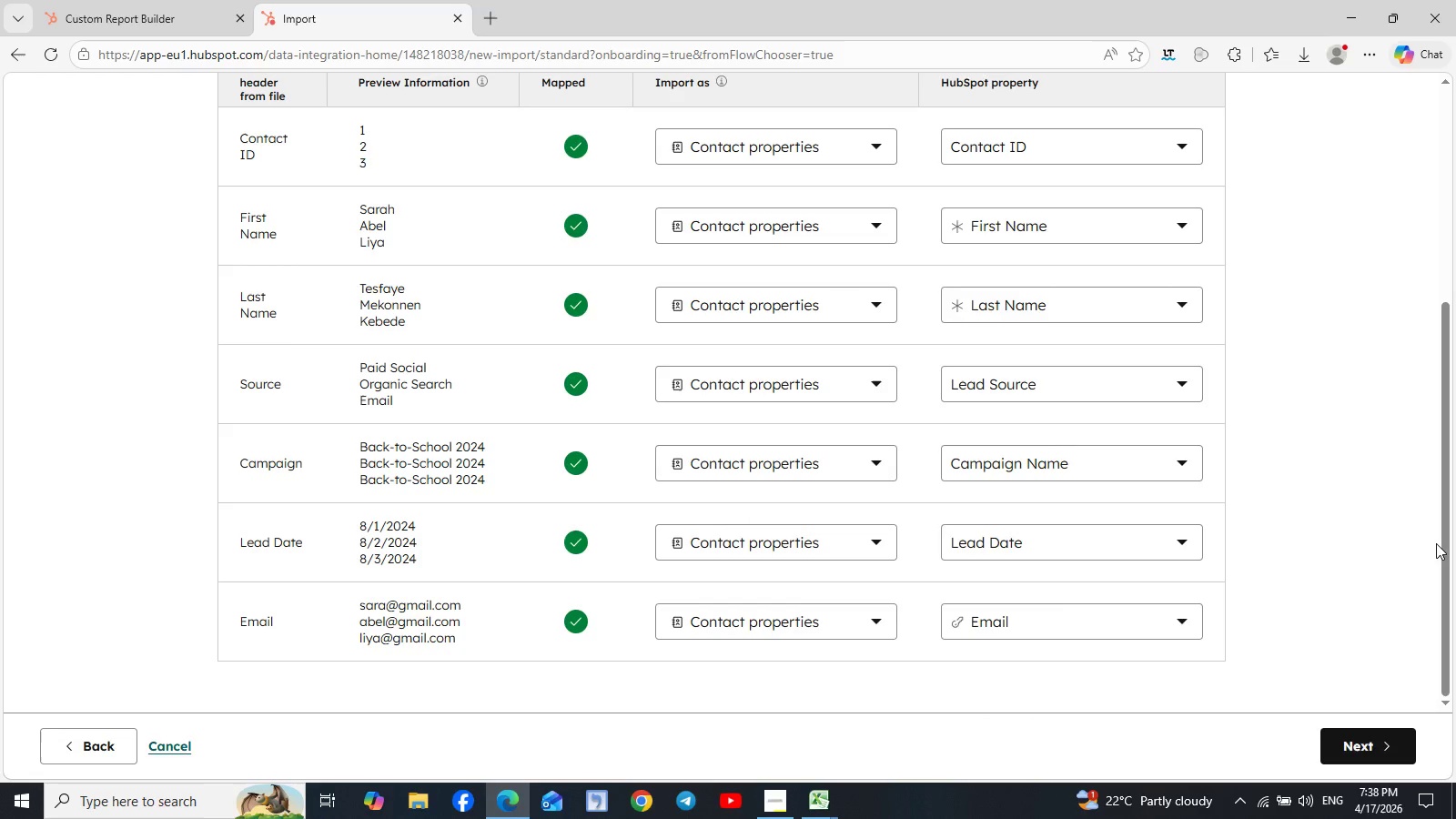 
scroll: coordinate [1395, 539], scroll_direction: none, amount: 0.0
 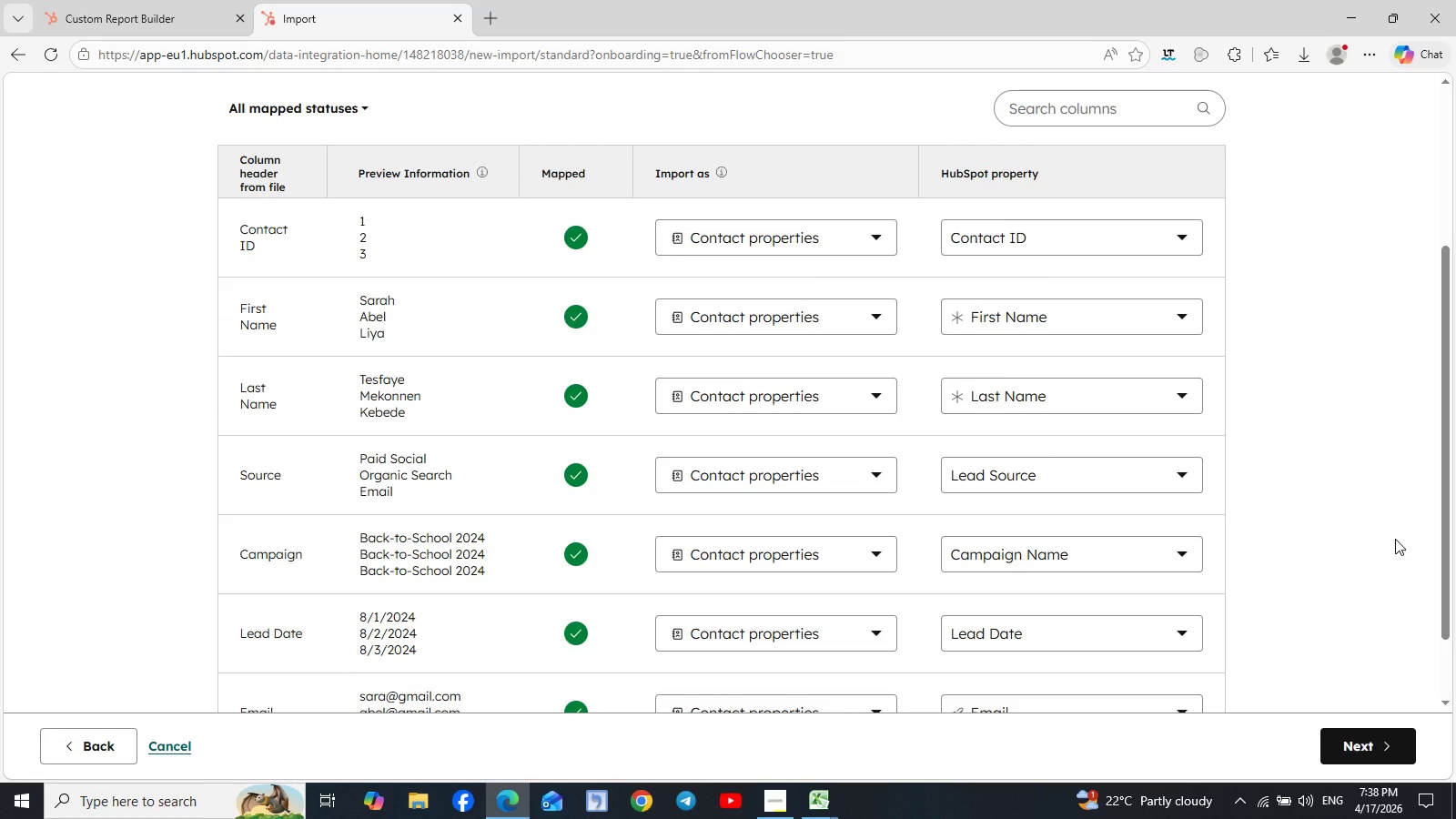 
scroll: coordinate [1395, 539], scroll_direction: down, amount: 1.0
 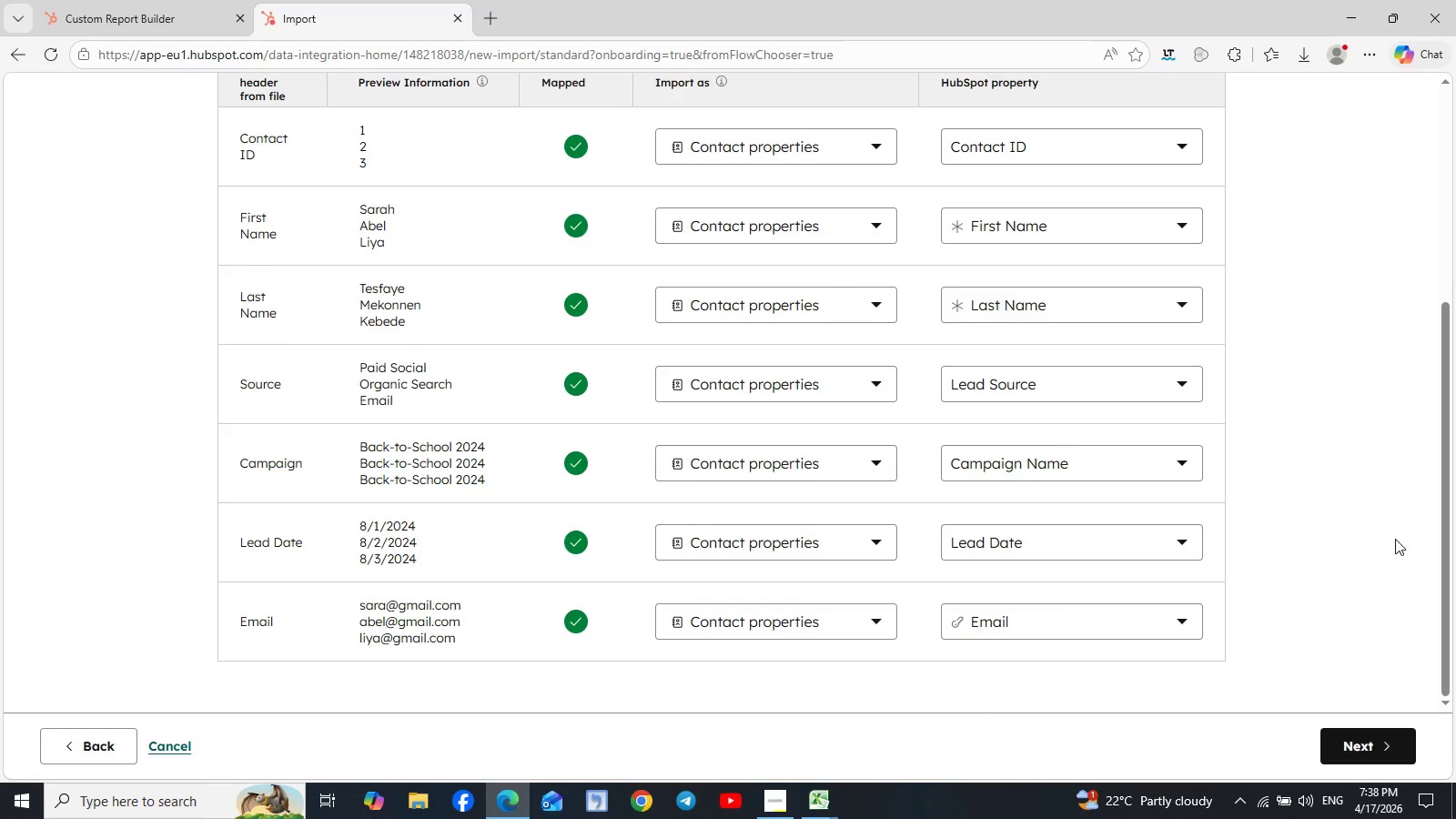 
scroll: coordinate [1395, 539], scroll_direction: none, amount: 0.0
 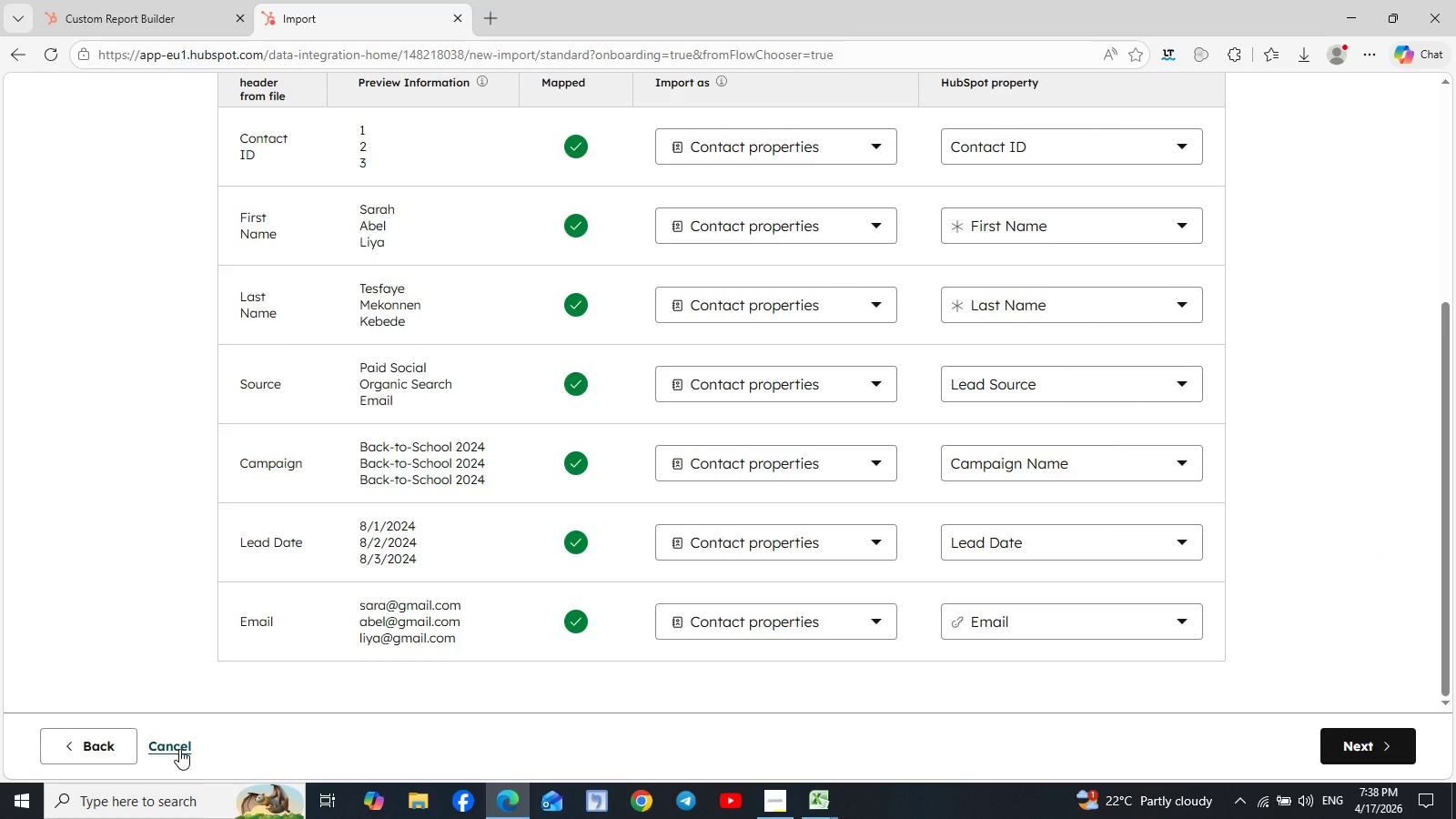 
wait(10.03)
 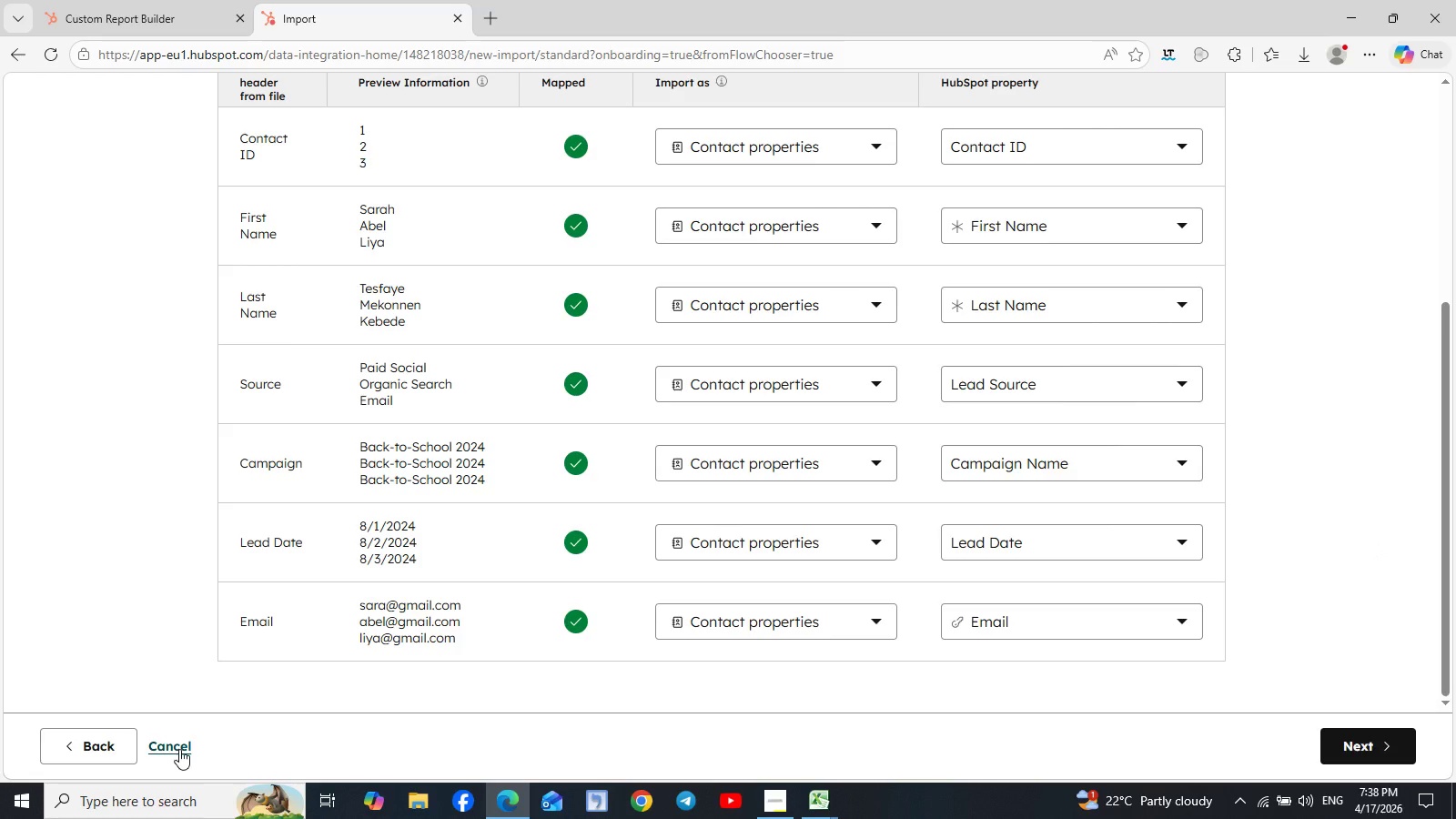 
left_click([179, 749])
 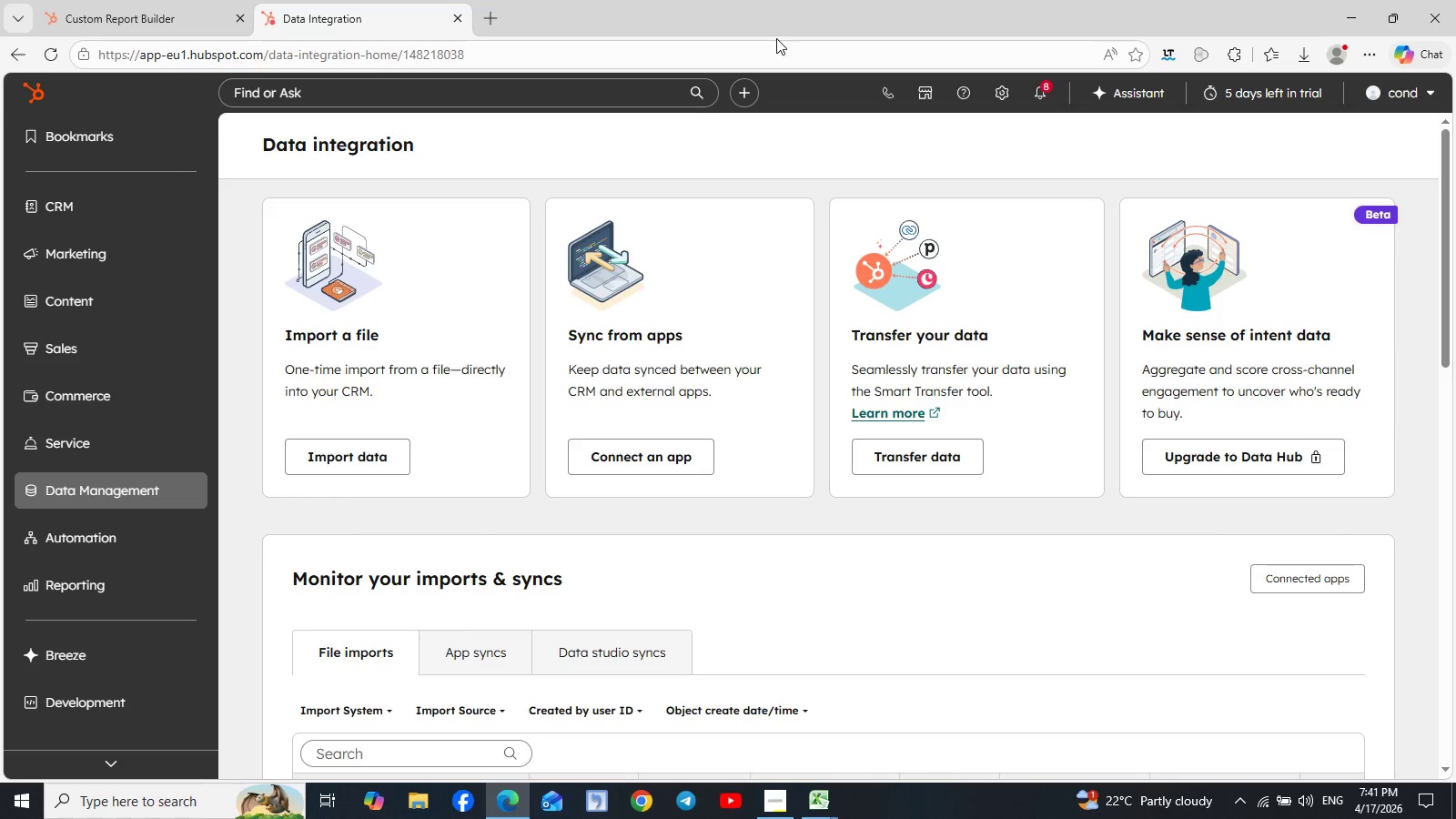 
wait(171.8)
 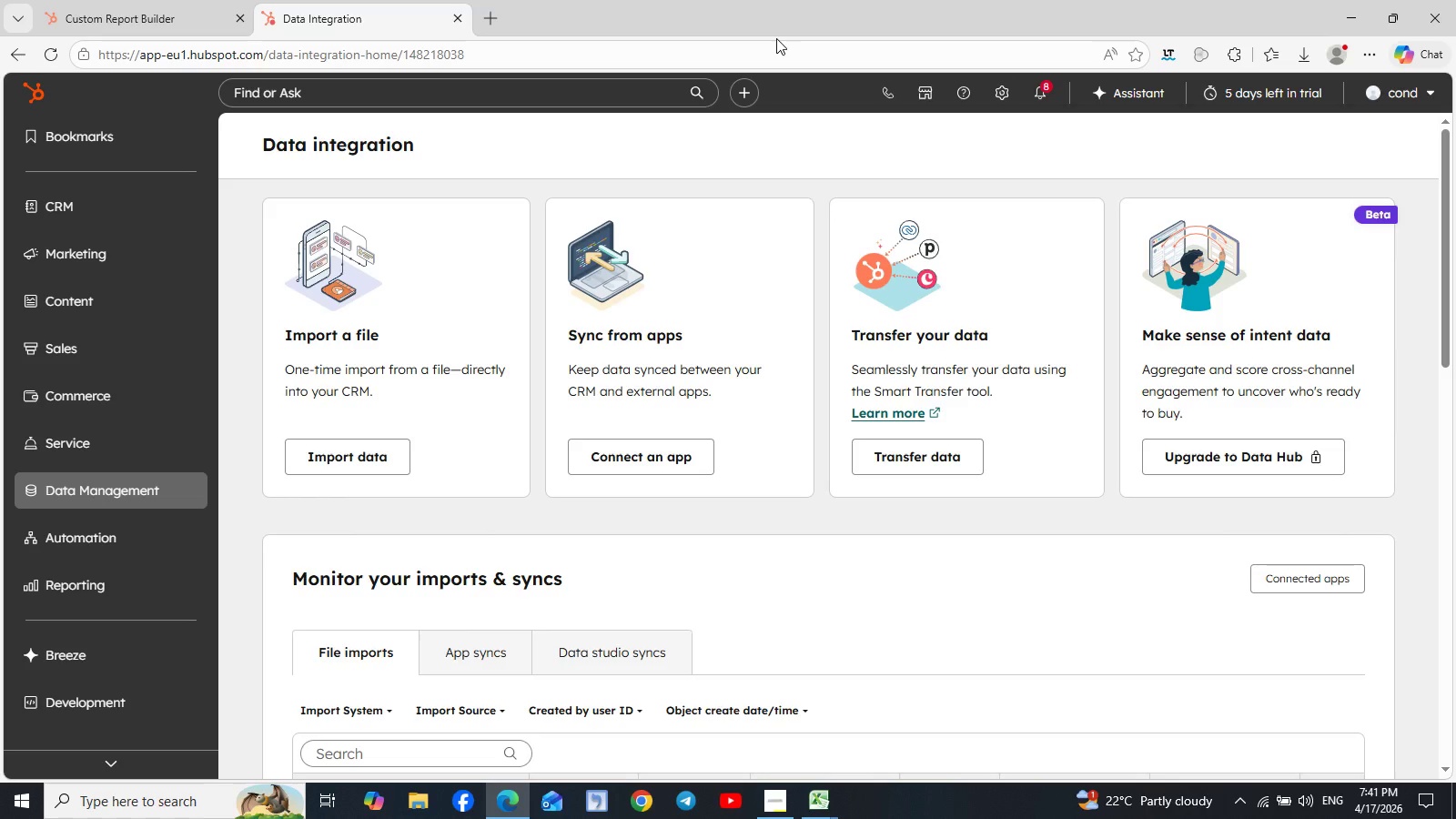 
left_click([829, 802])
 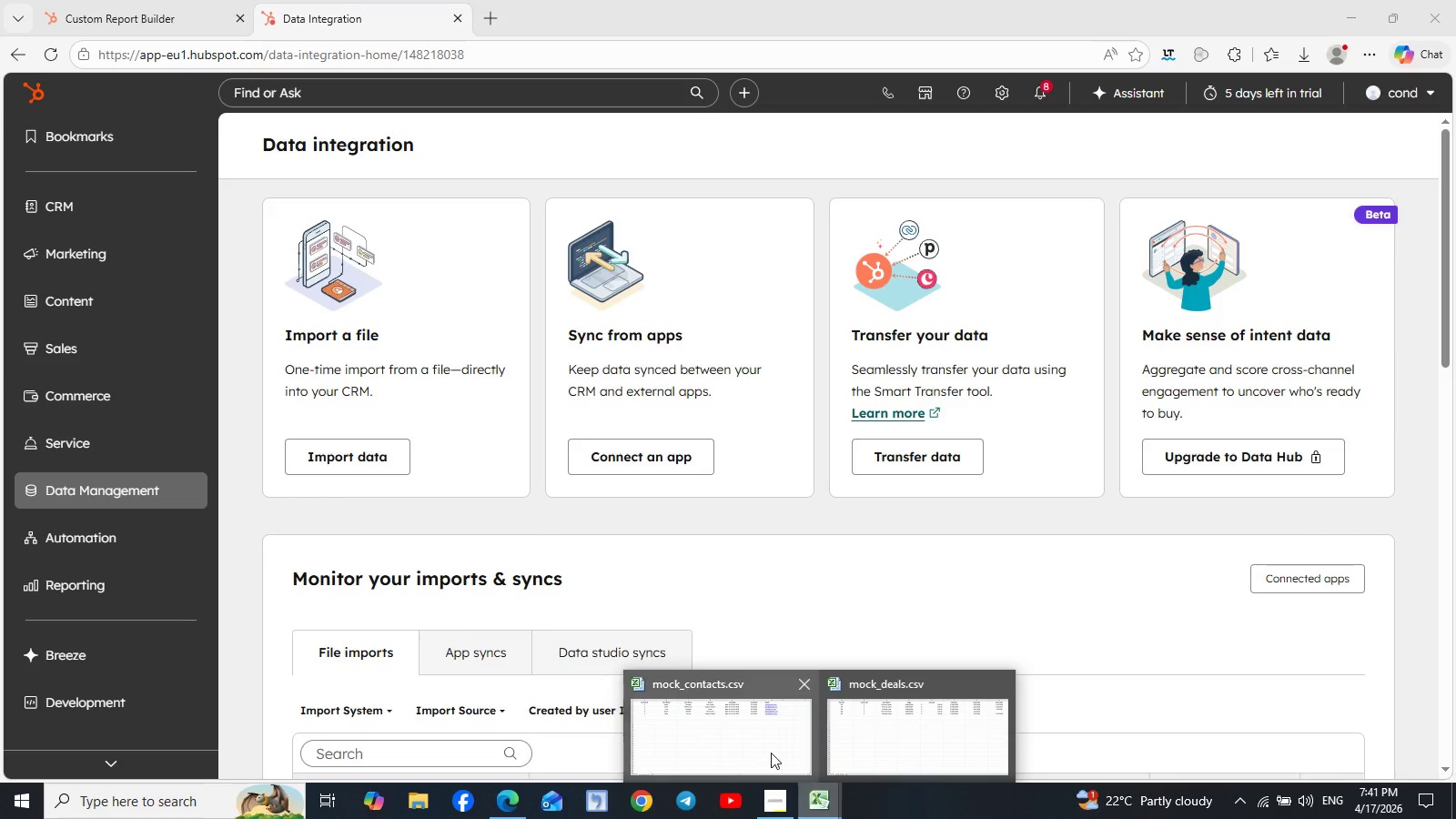 
left_click([769, 753])
 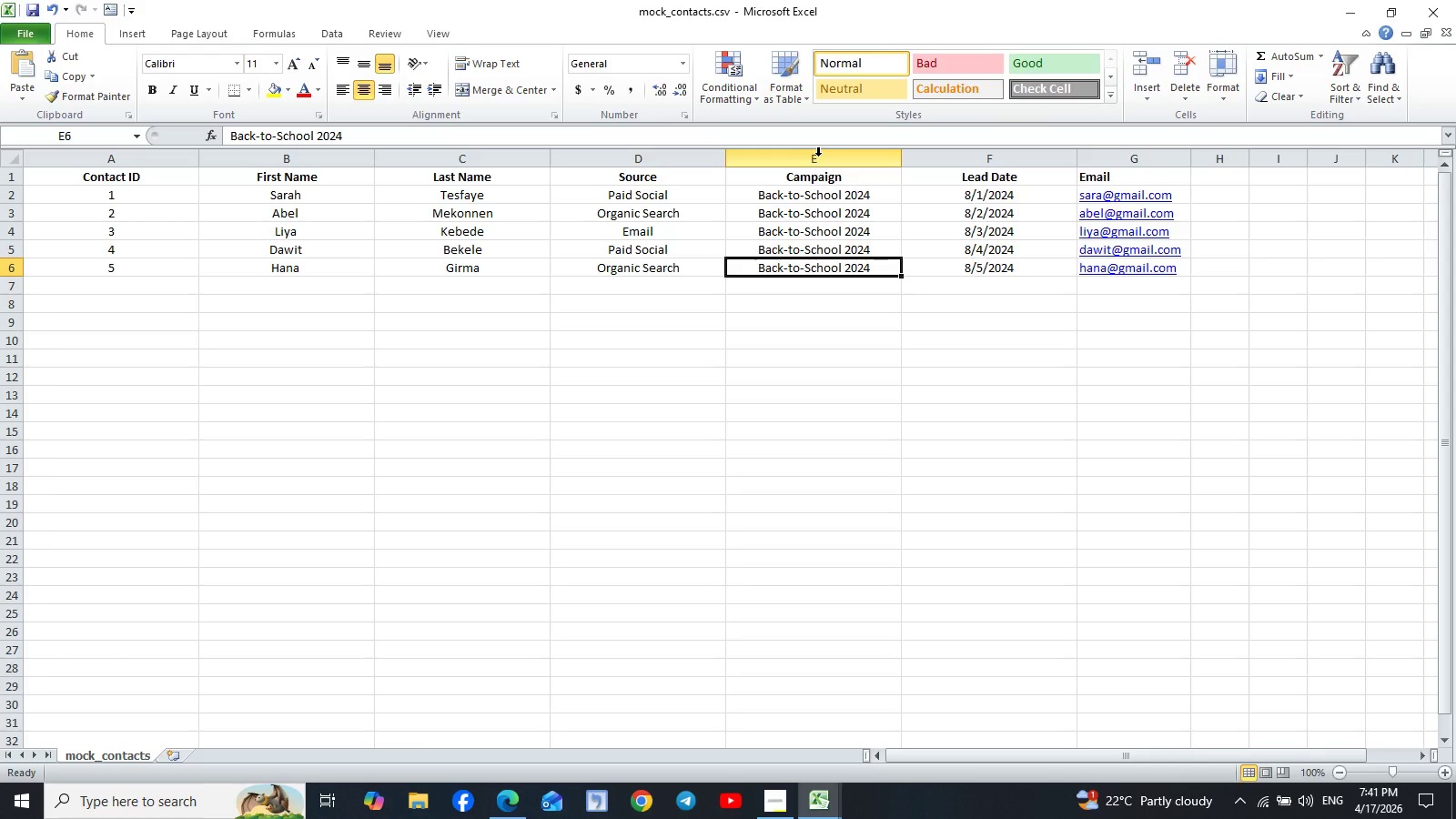 
wait(5.3)
 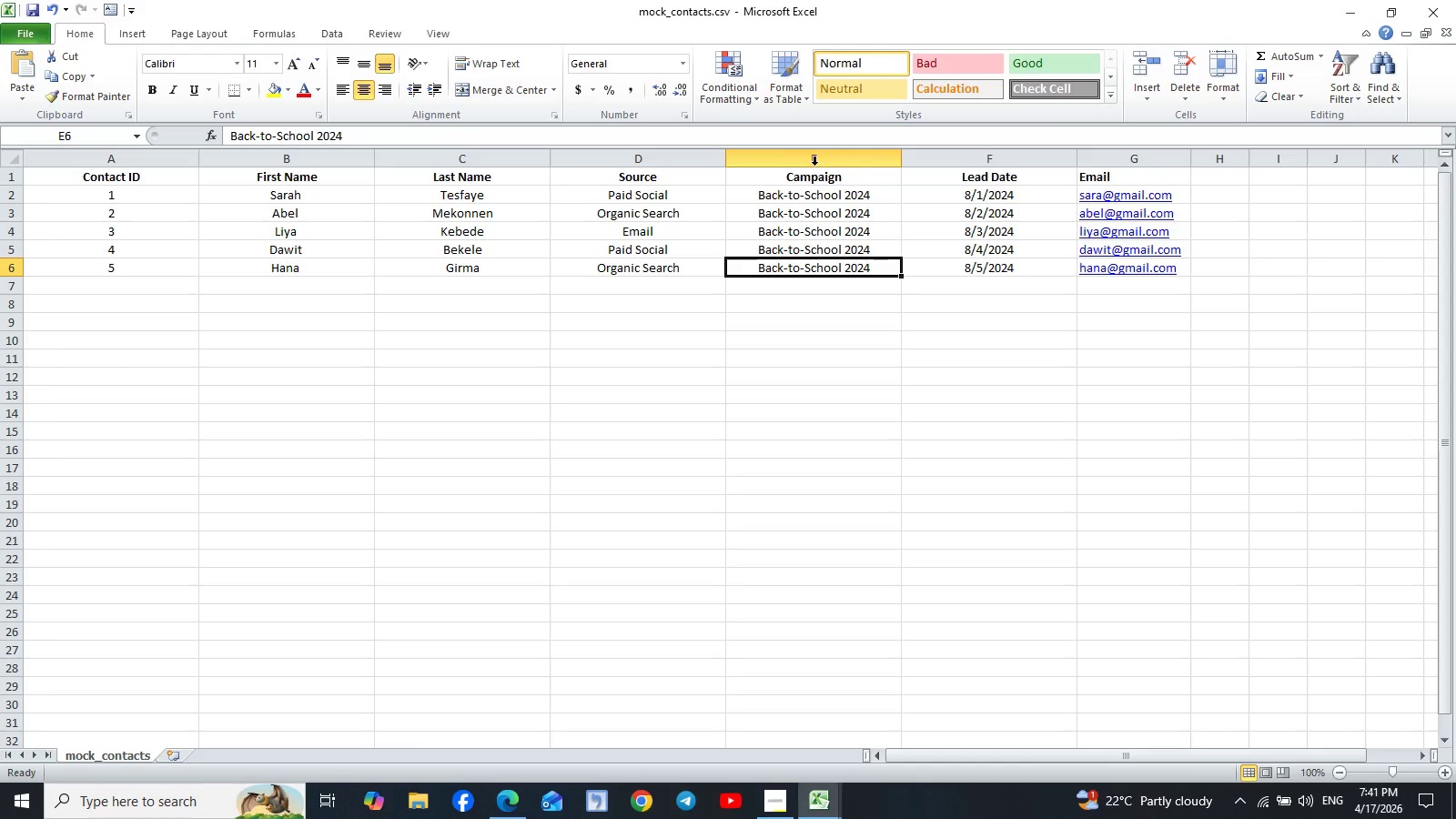 
left_click([818, 157])
 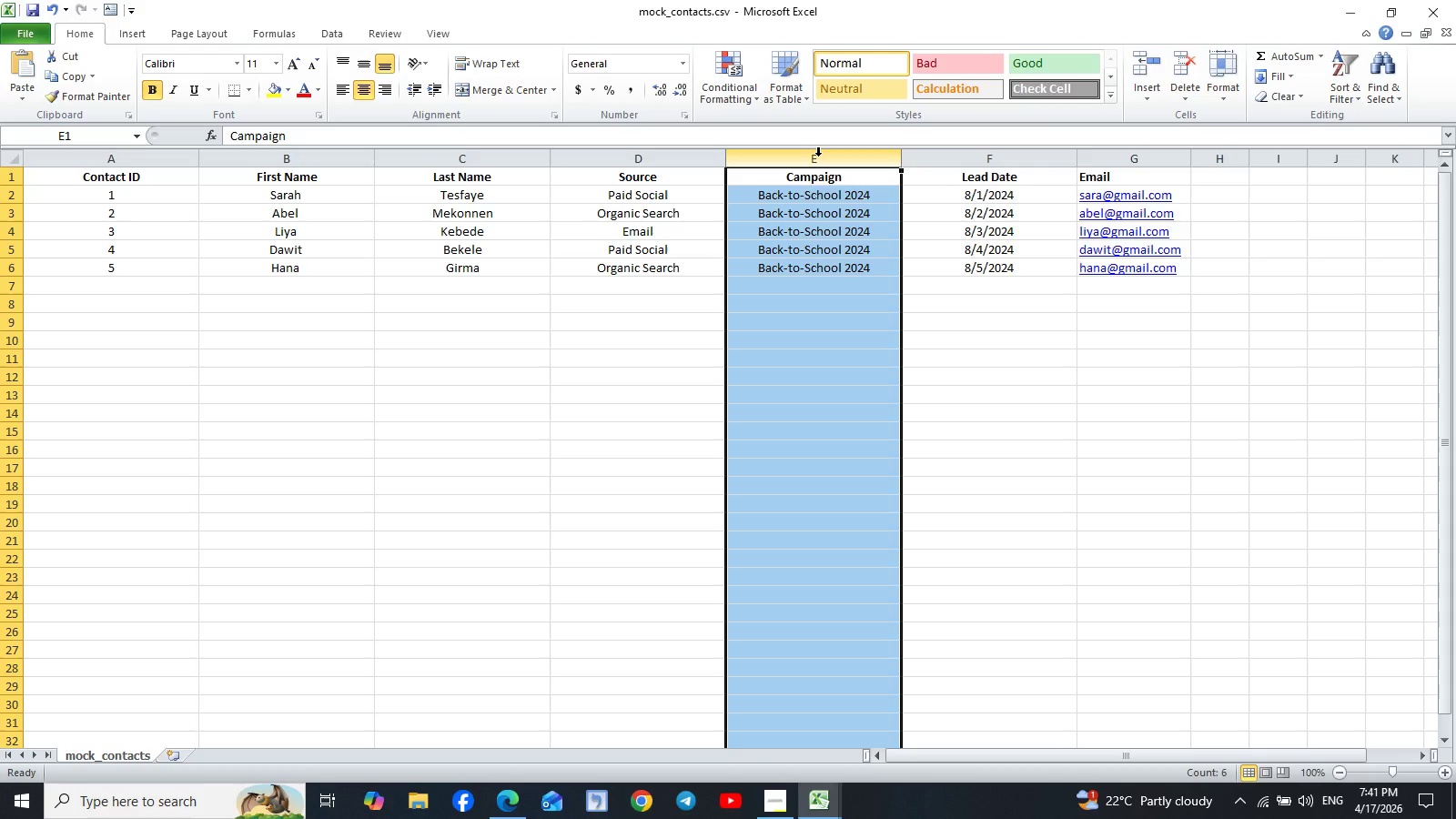 
key(Control+C)
 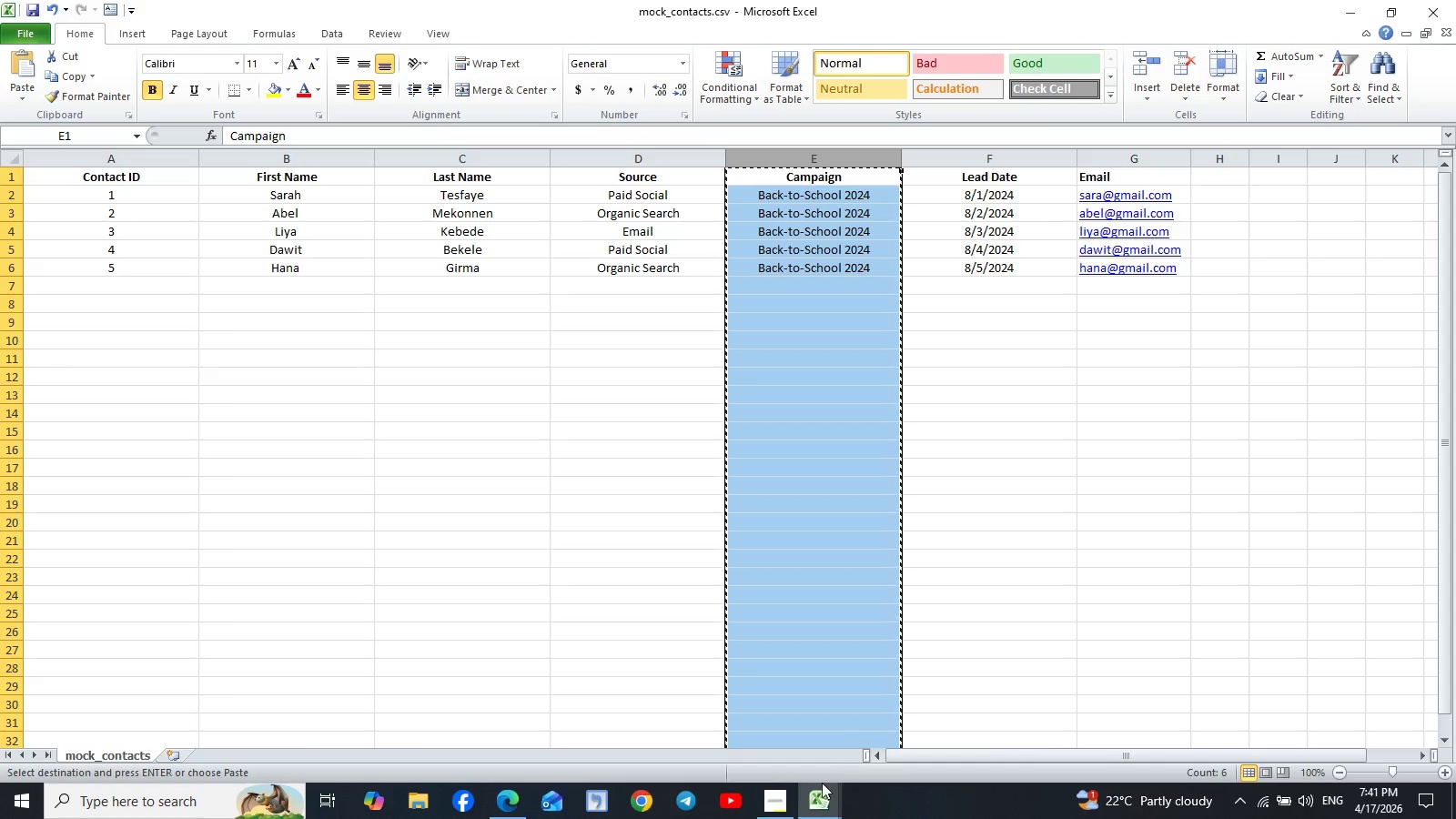 
left_click([828, 814])
 